 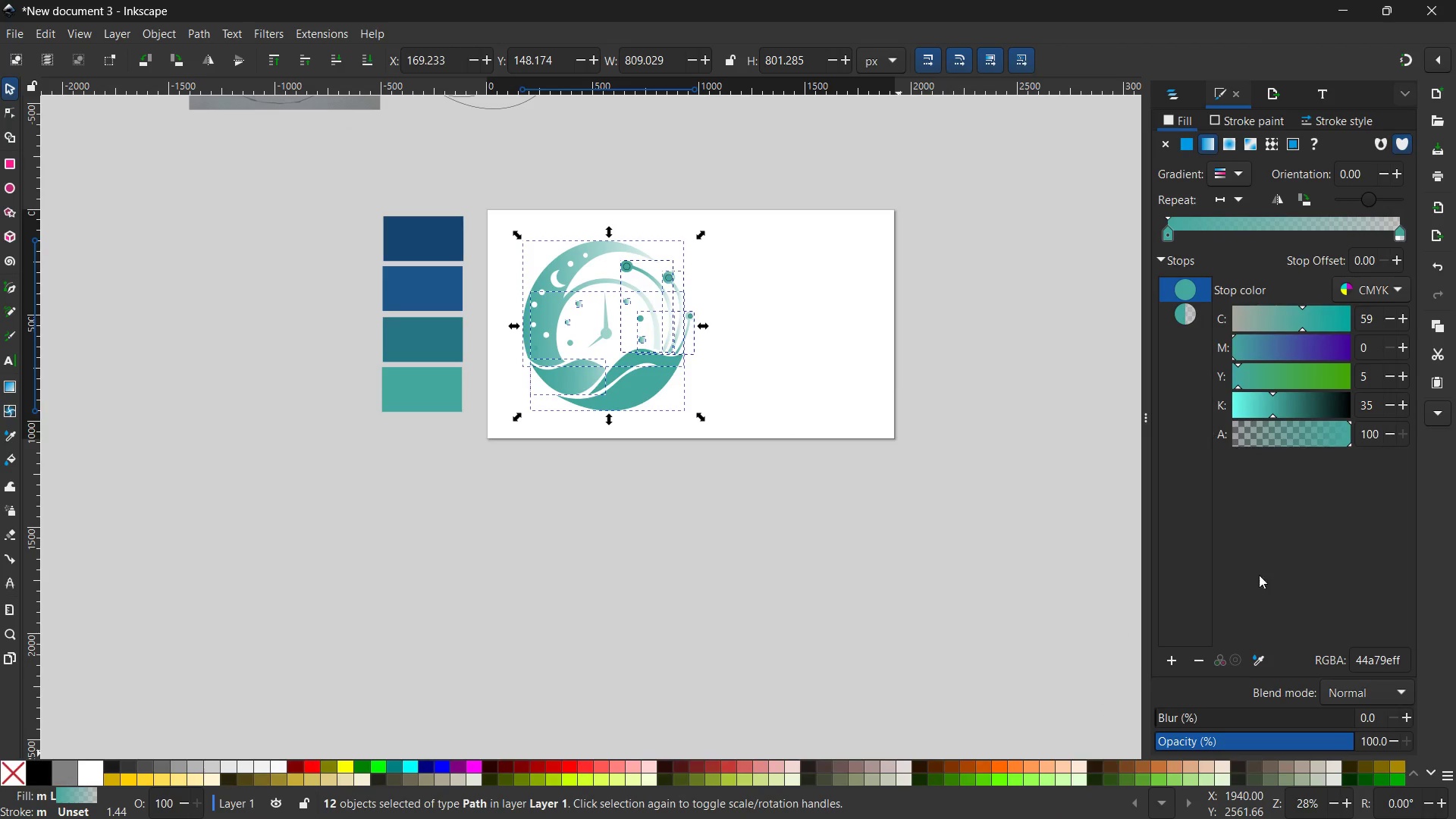 
left_click([1255, 654])
 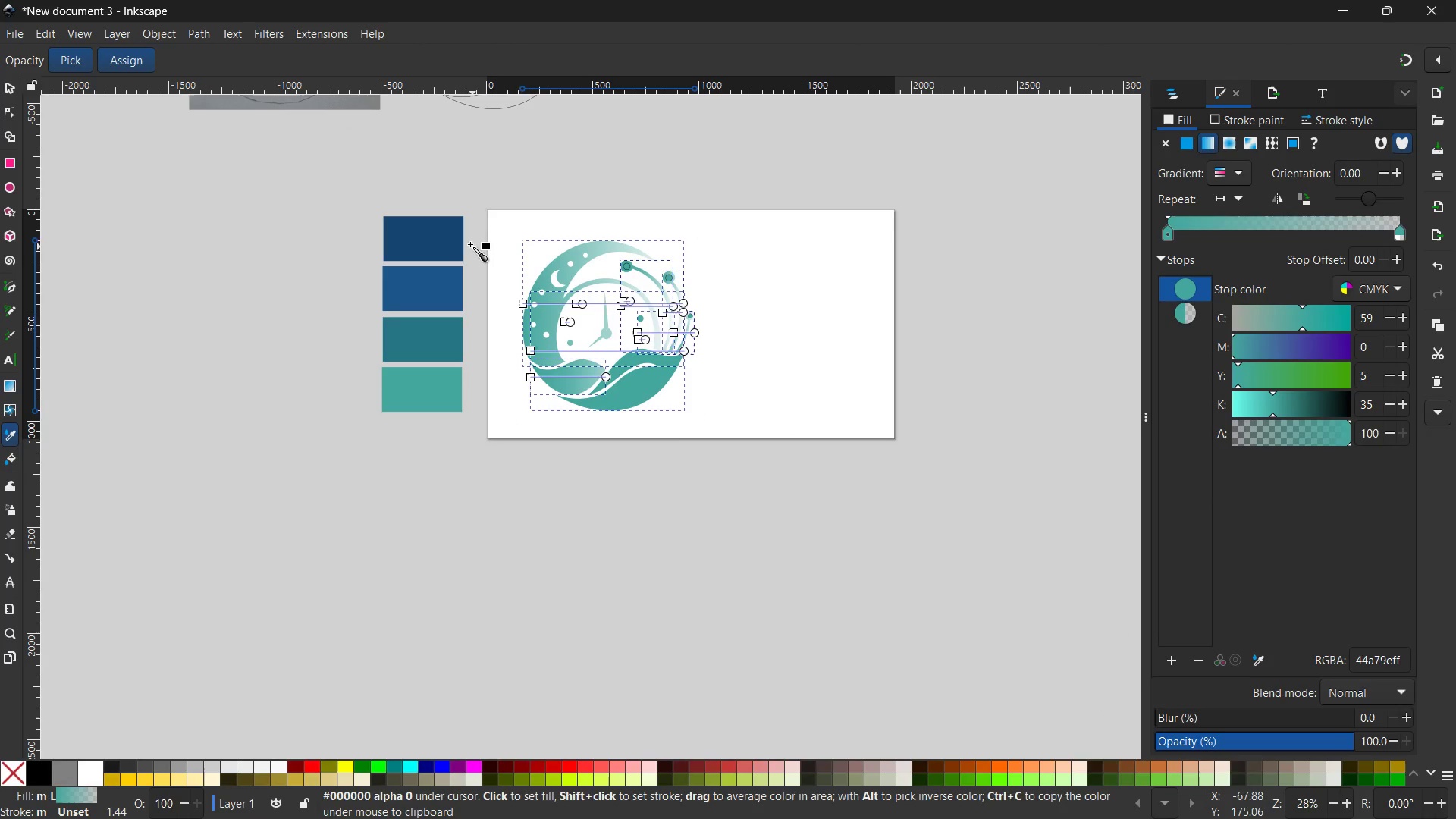 
left_click([443, 240])
 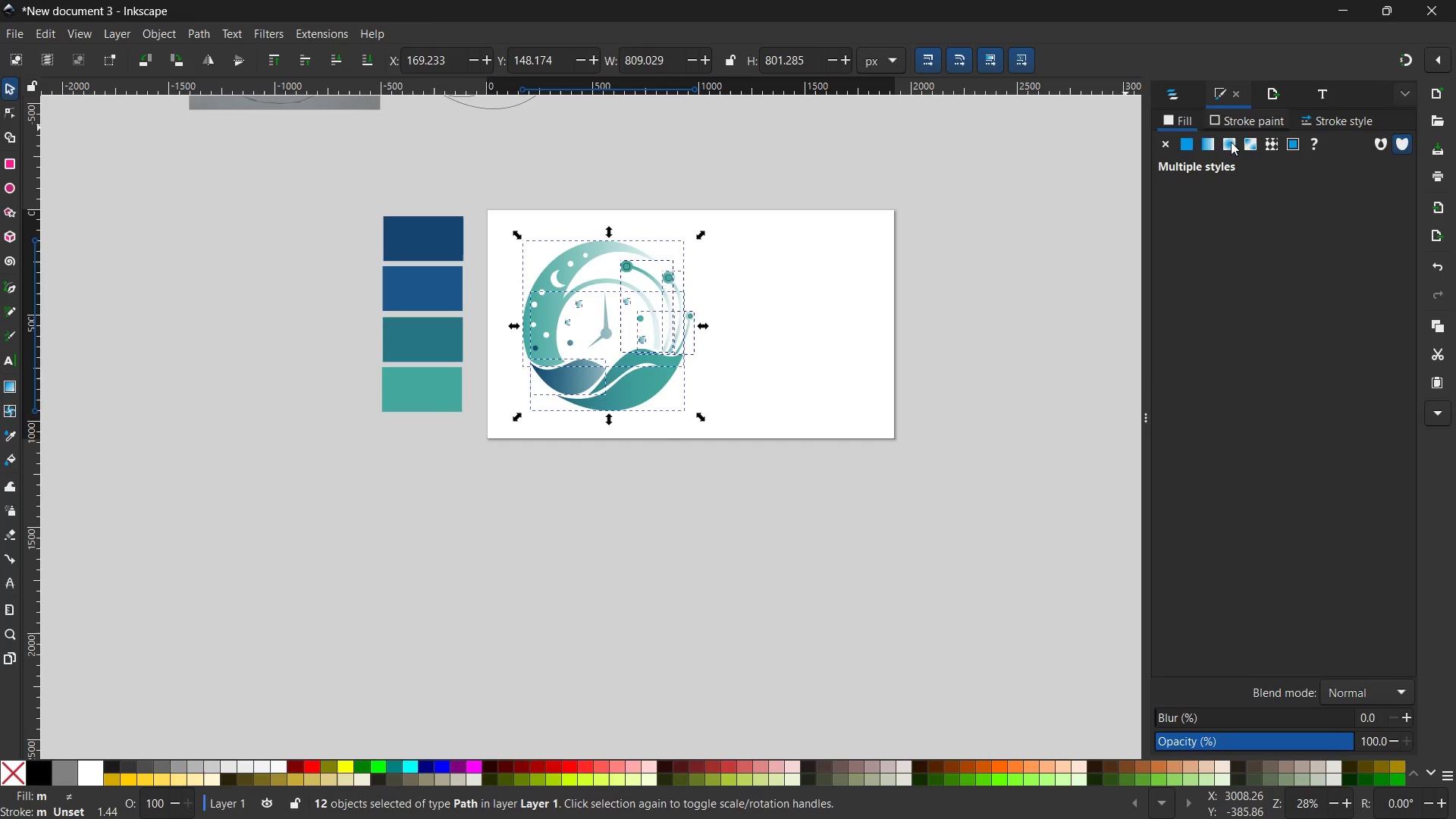 
wait(6.84)
 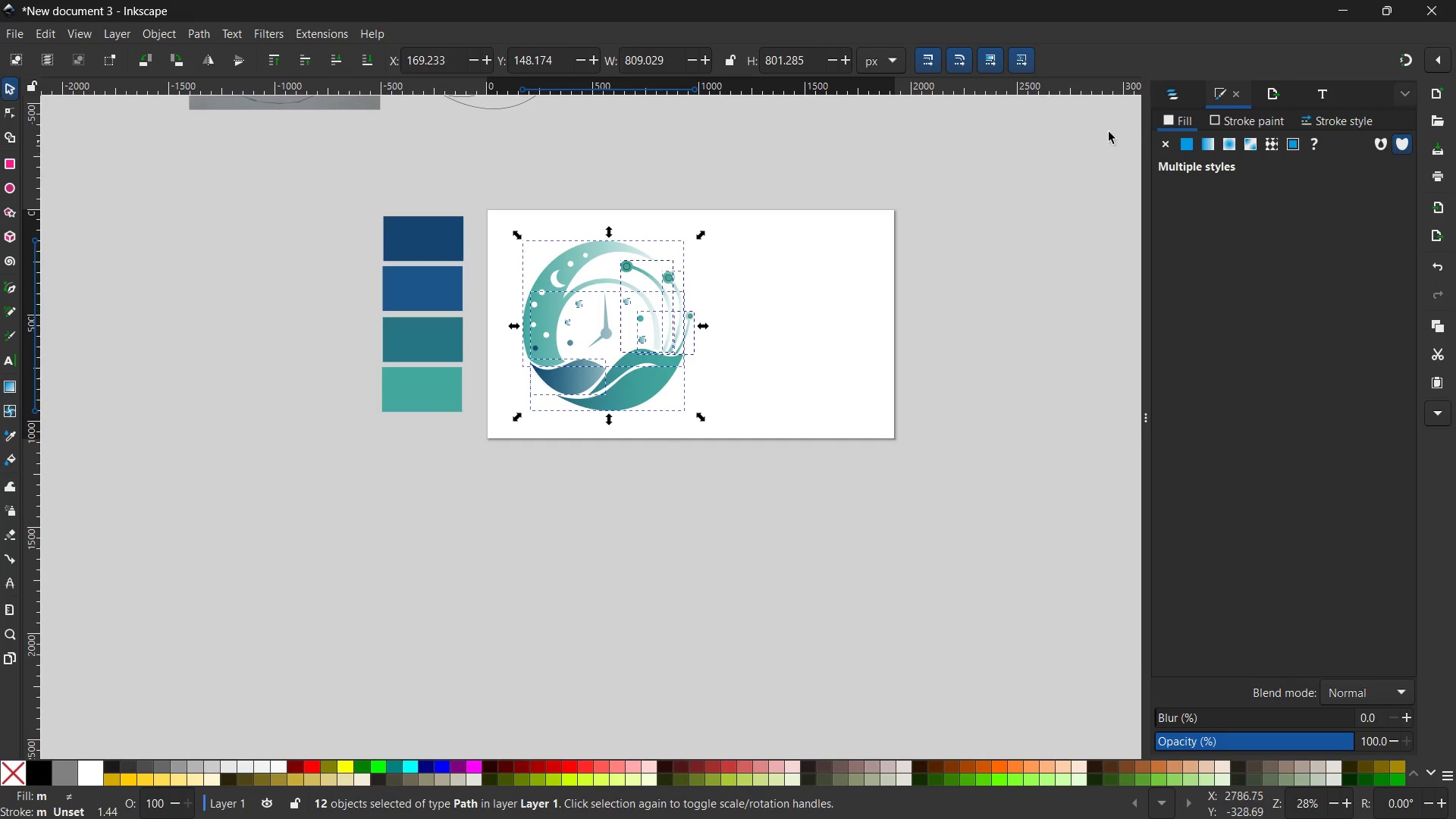 
left_click([1207, 141])
 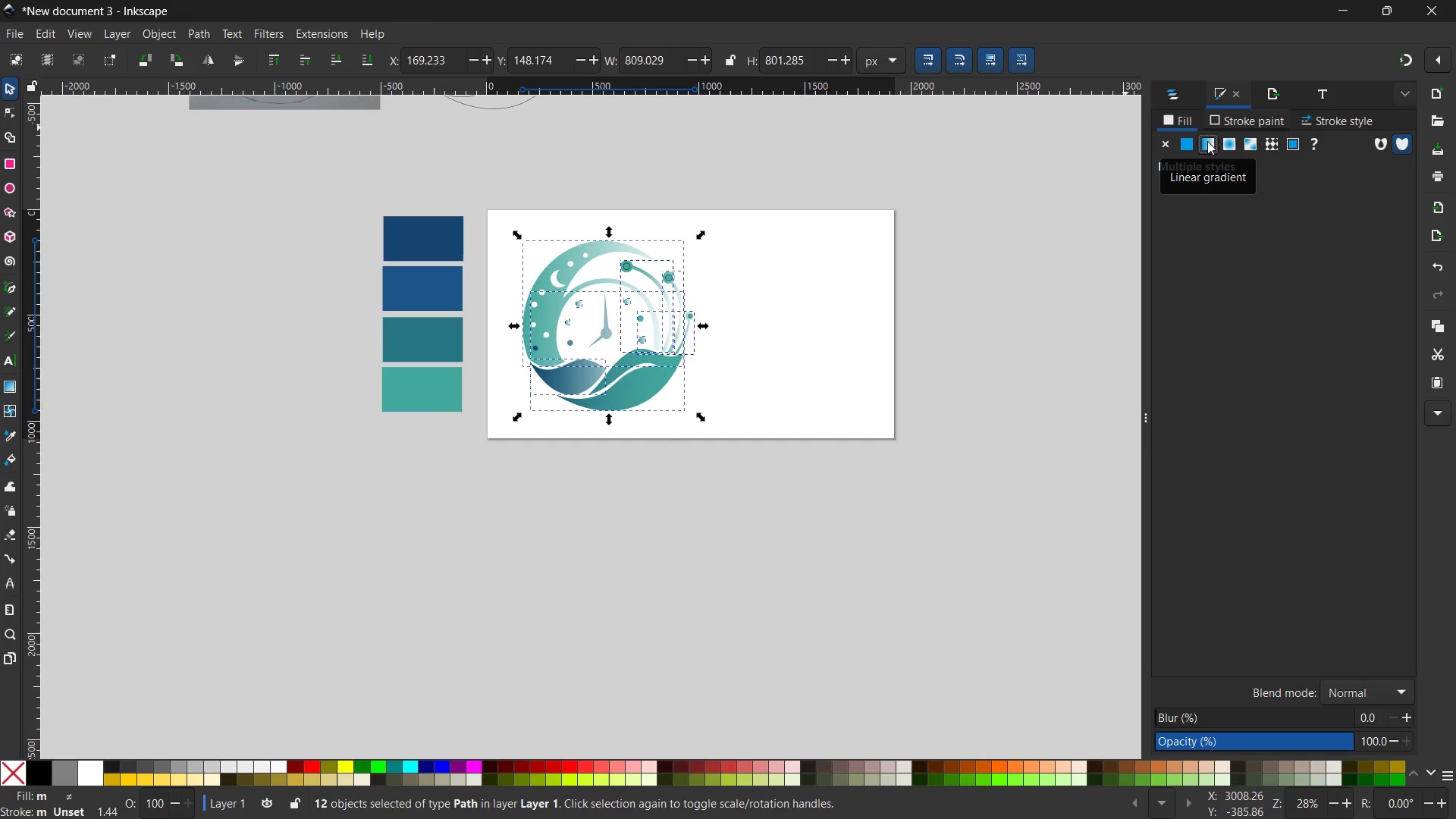 
left_click([1207, 141])
 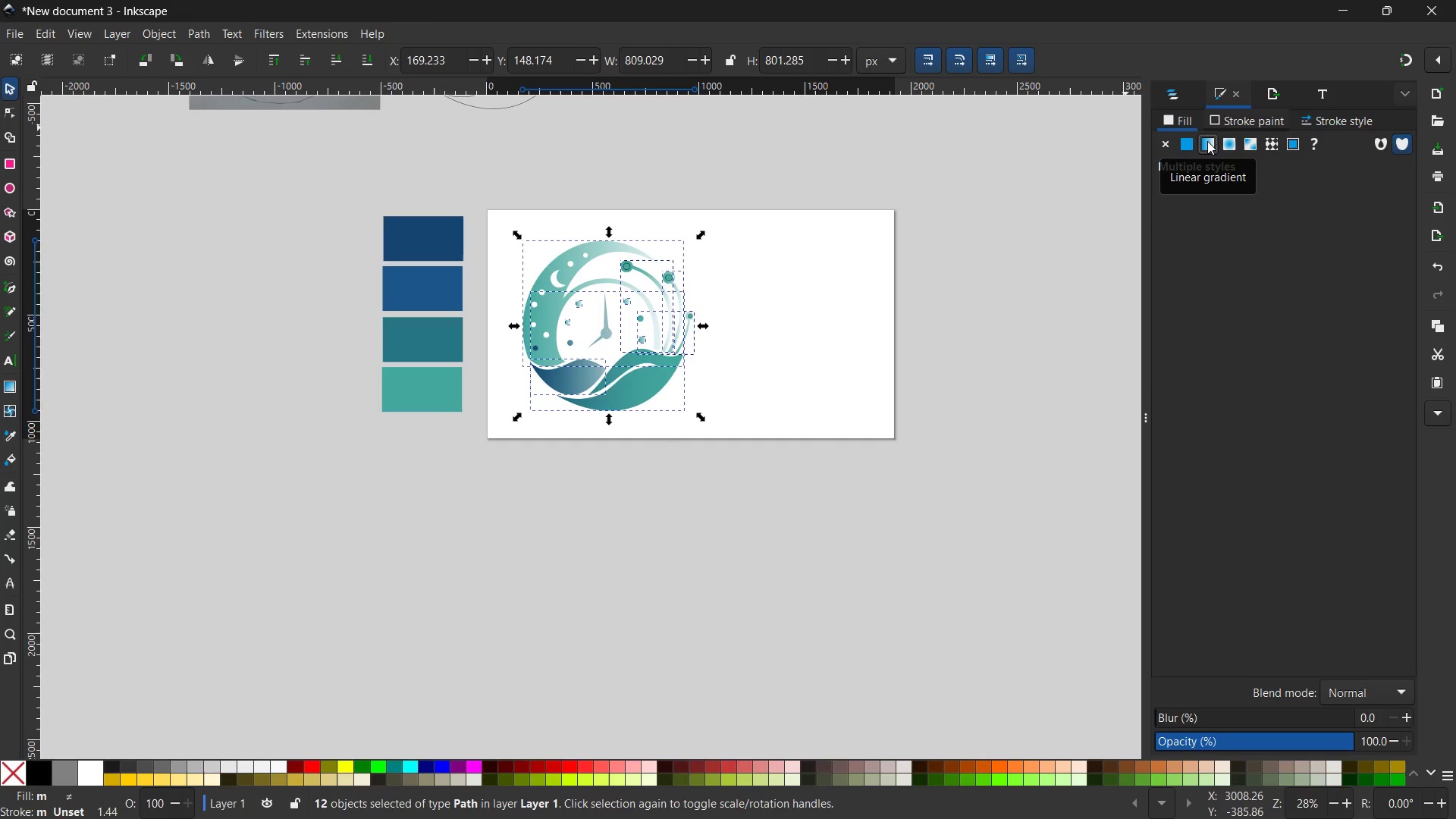 
left_click([1207, 141])
 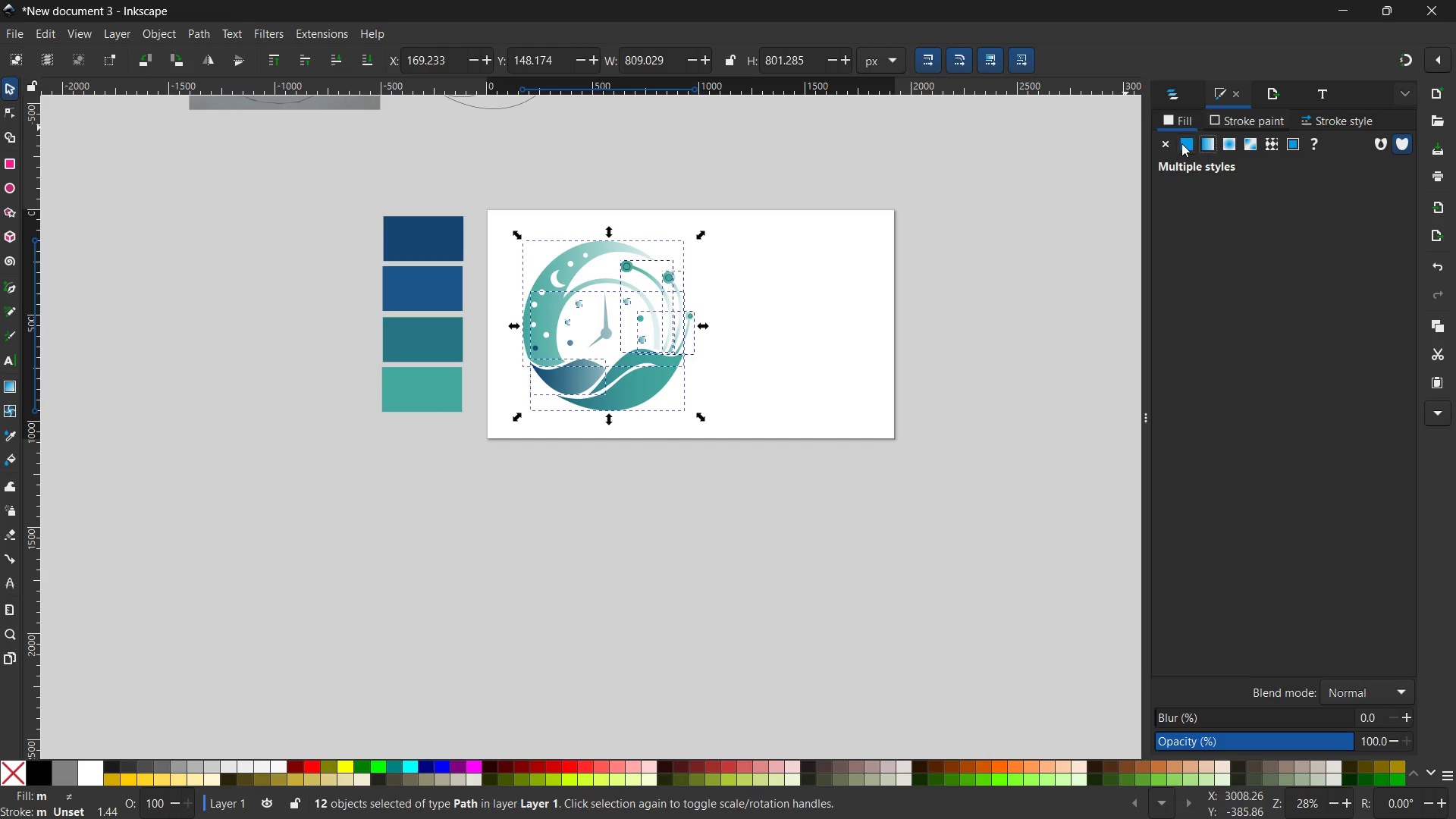 
left_click([1229, 140])
 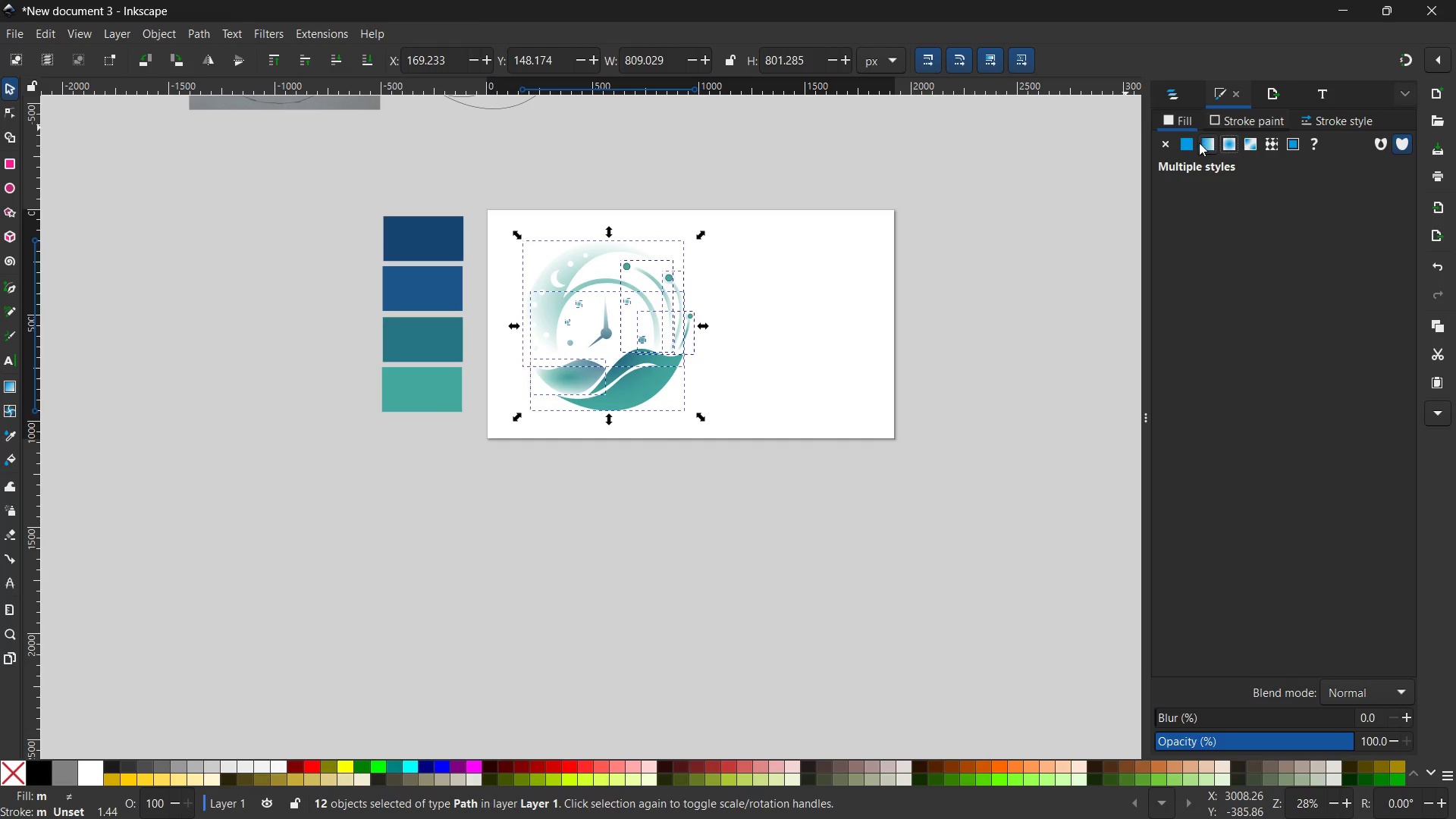 
left_click([1191, 143])
 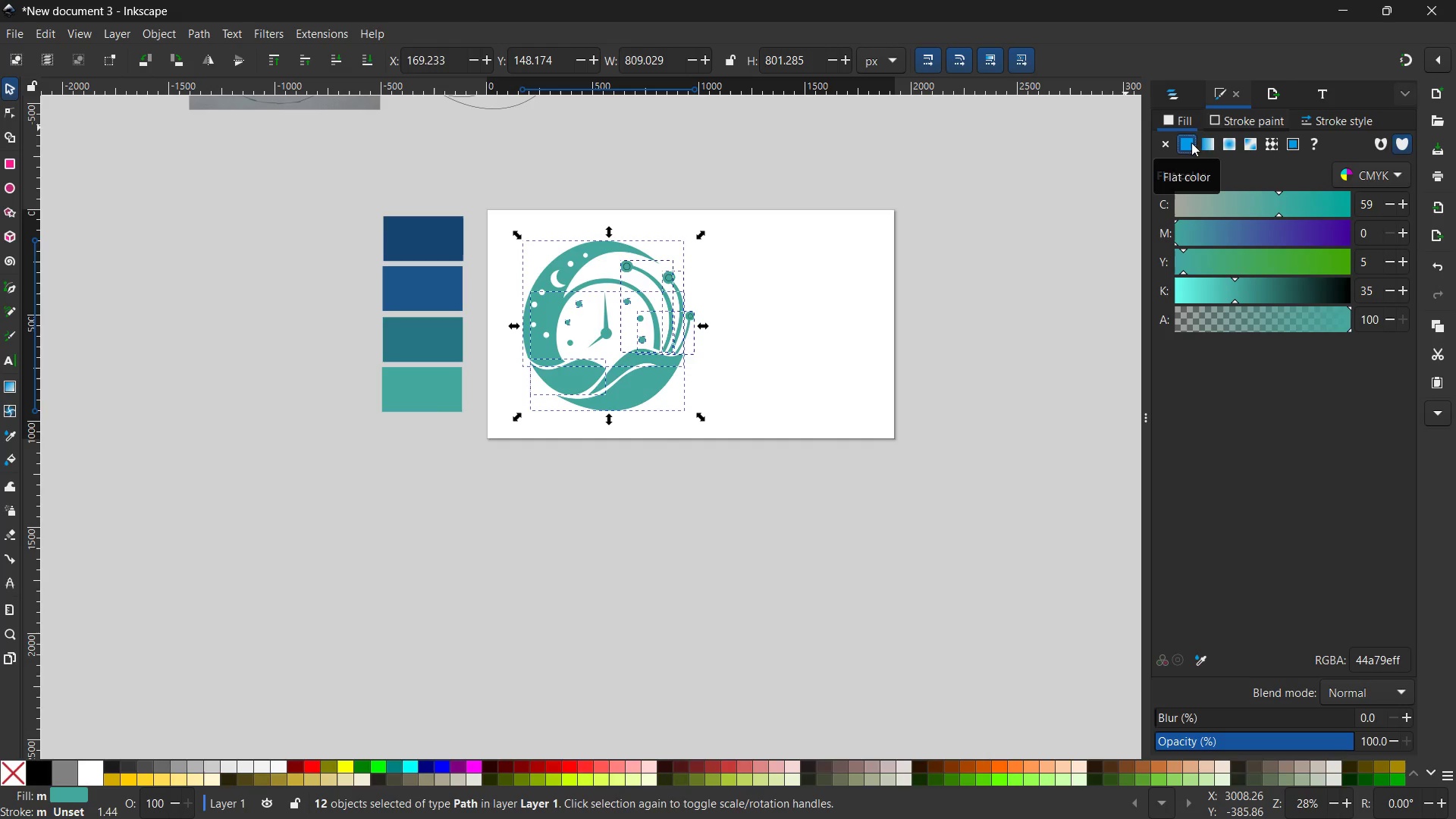 
left_click([1207, 144])
 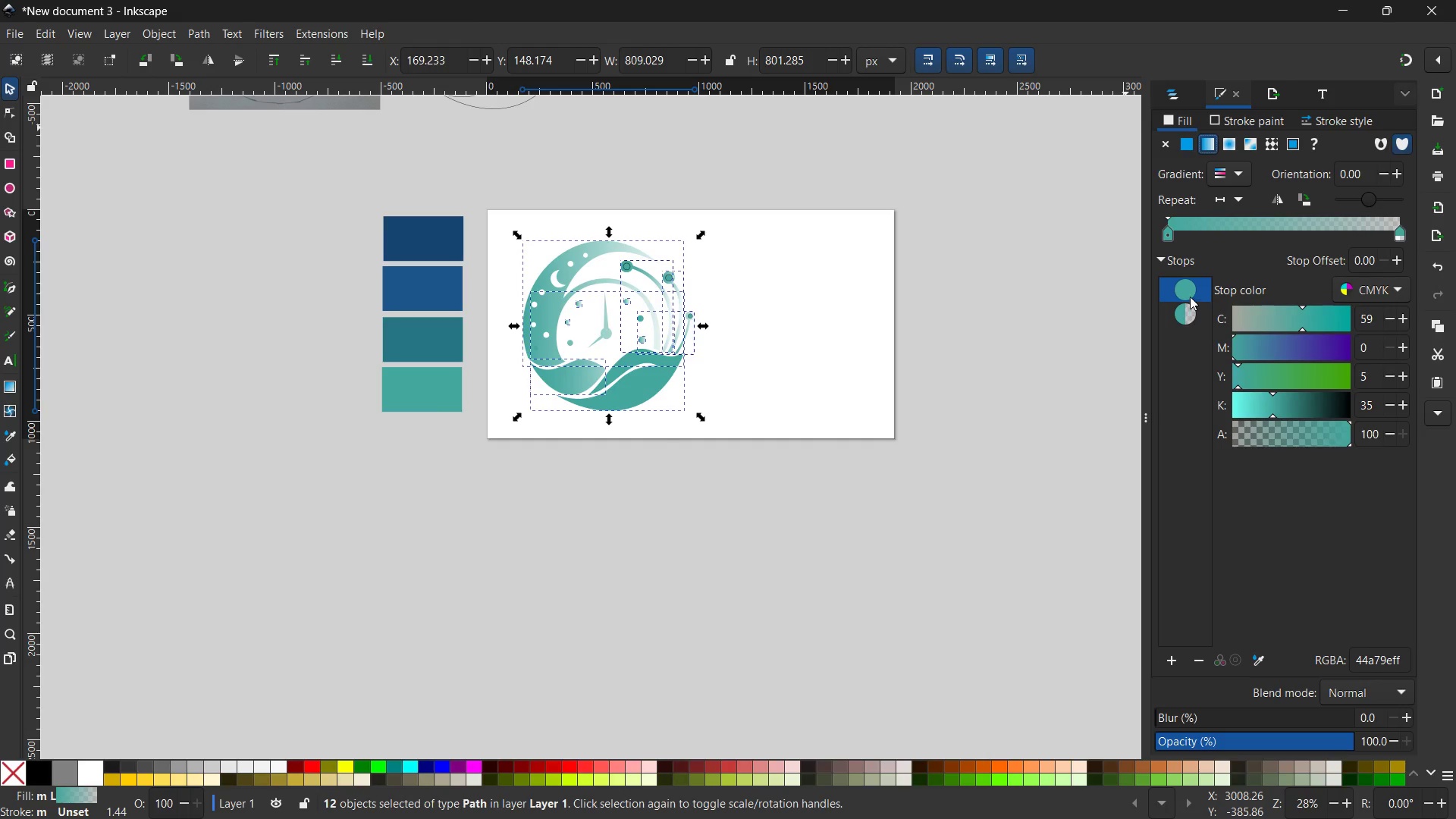 
left_click([1190, 295])
 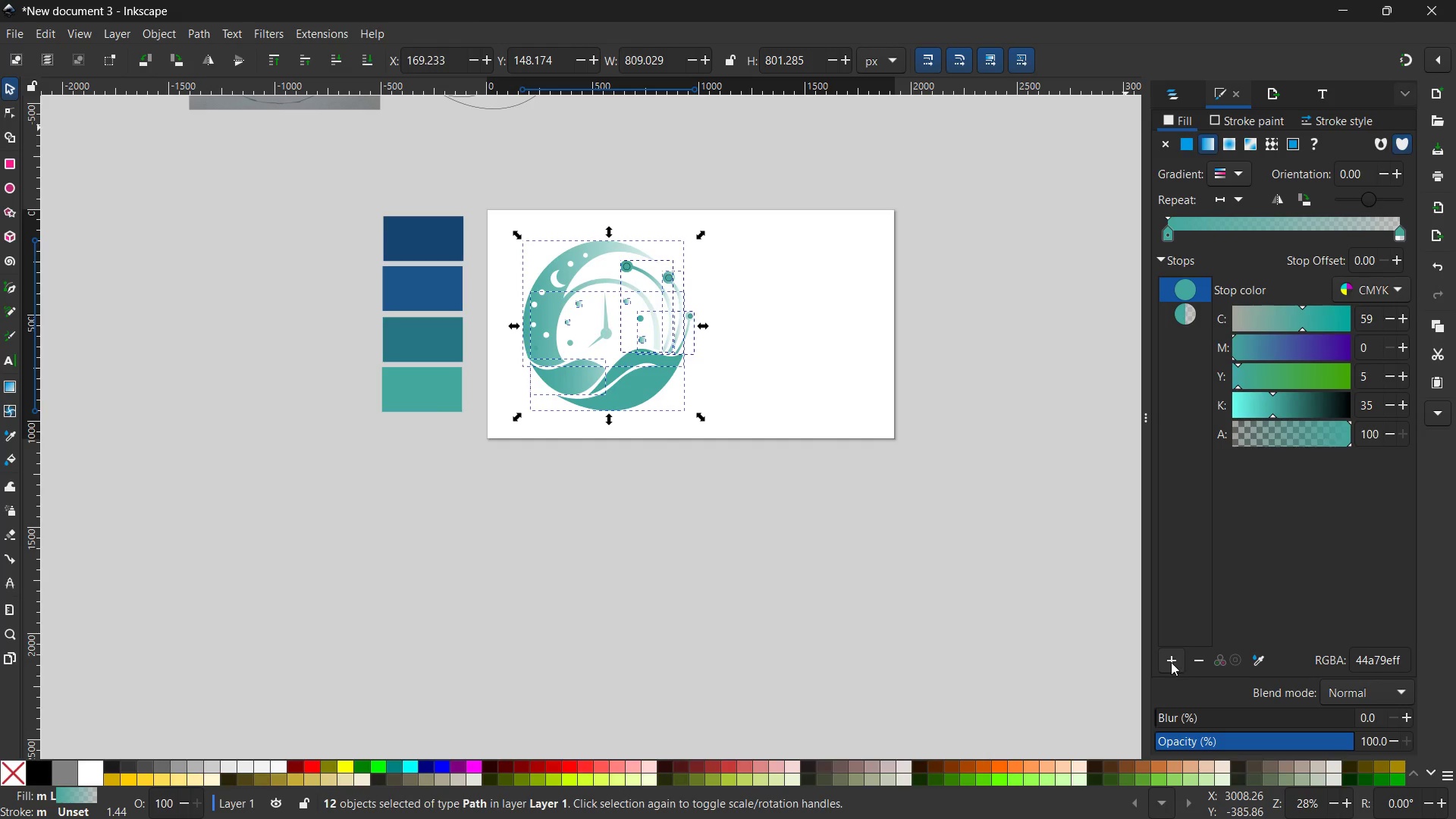 
double_click([1171, 662])
 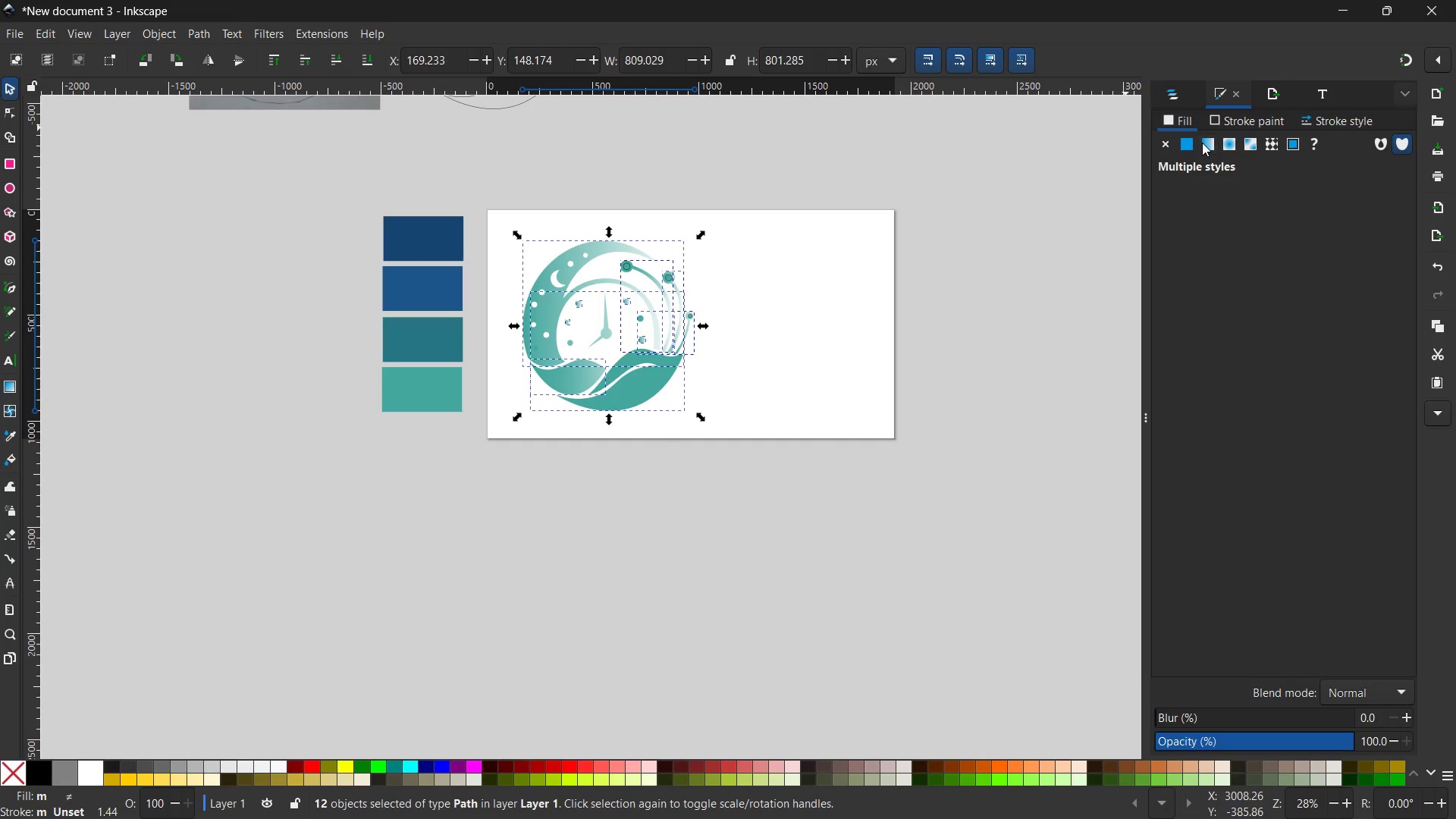 
left_click([1213, 144])
 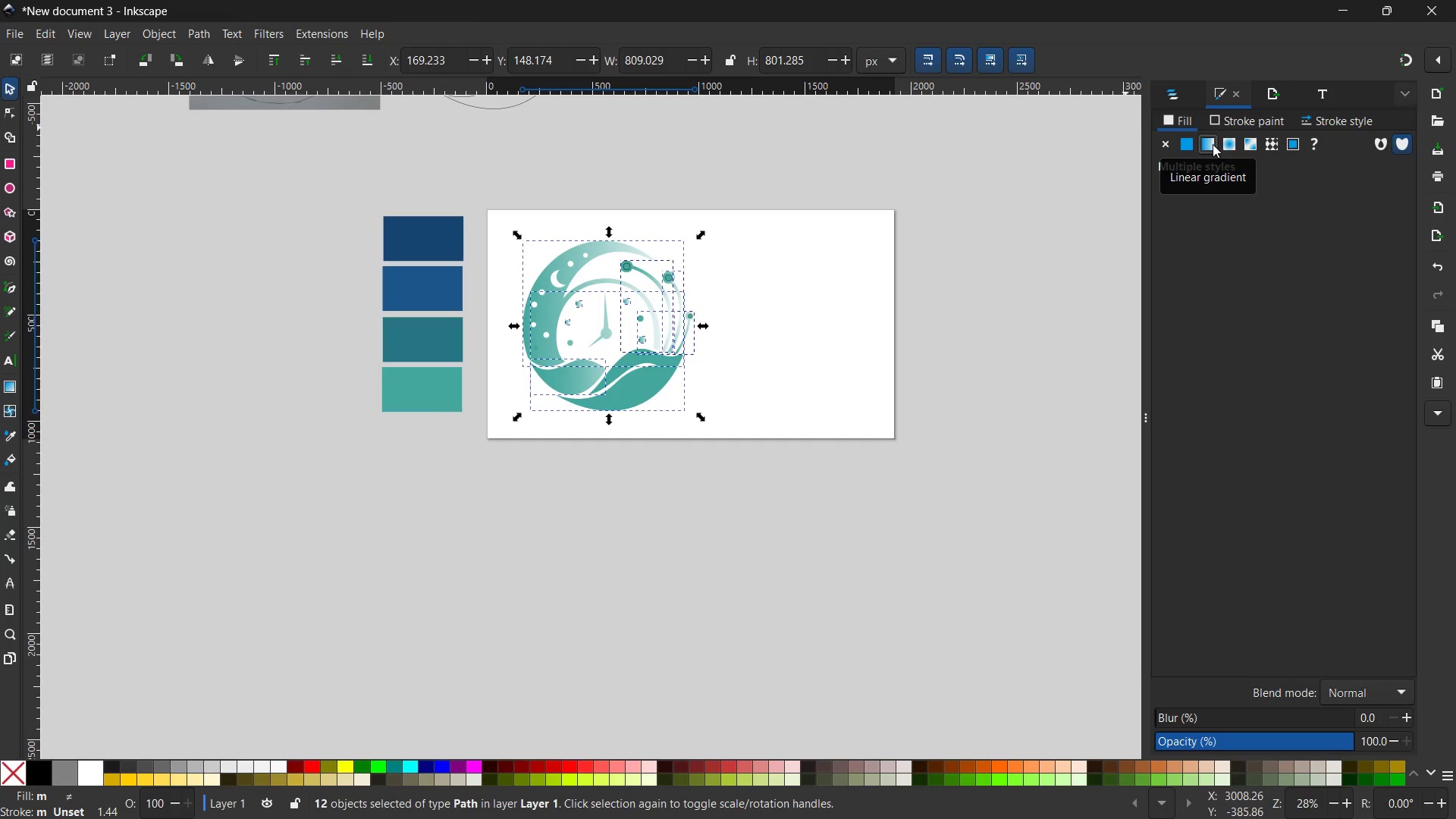 
double_click([1213, 144])
 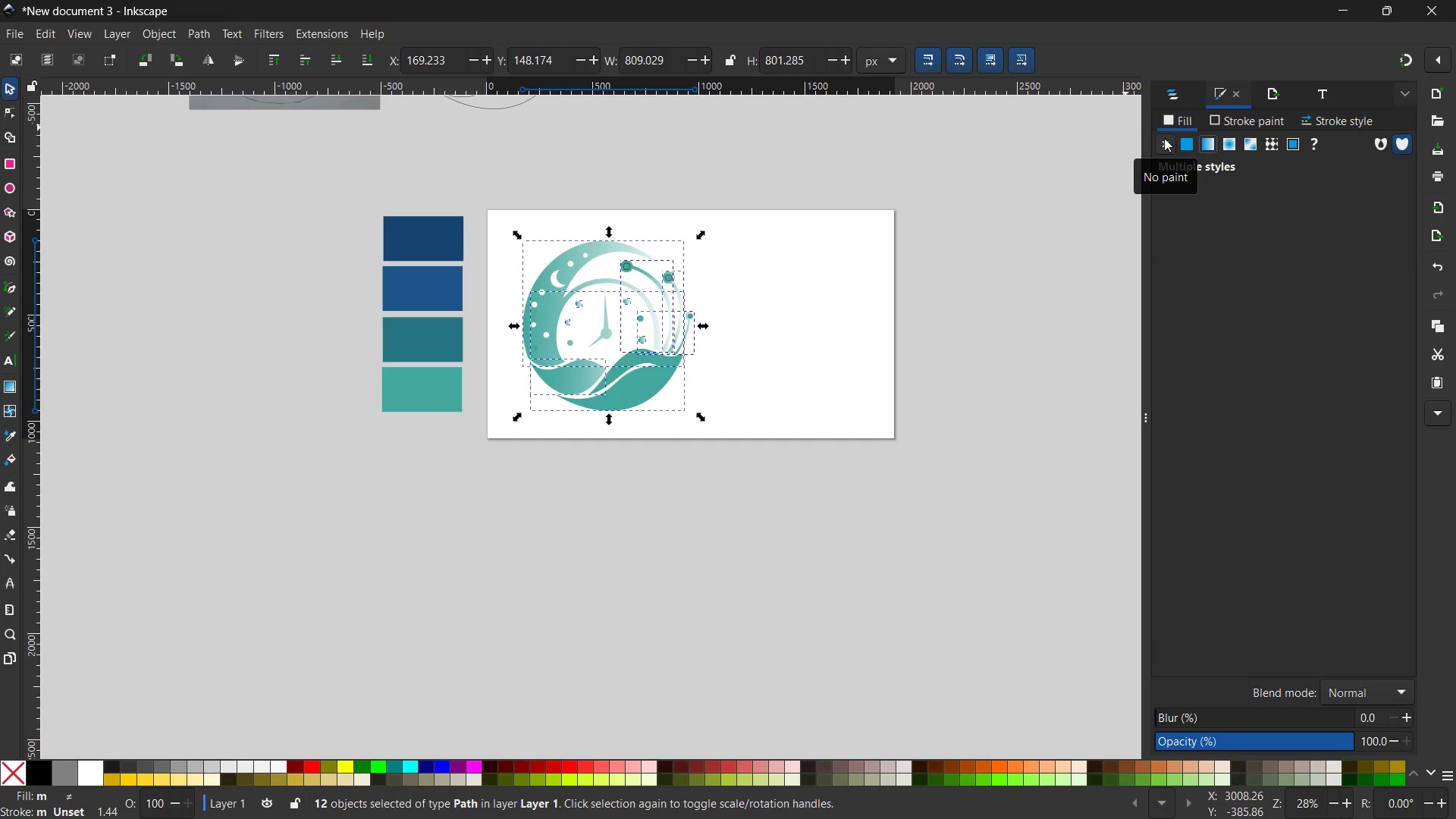 
left_click([1164, 138])
 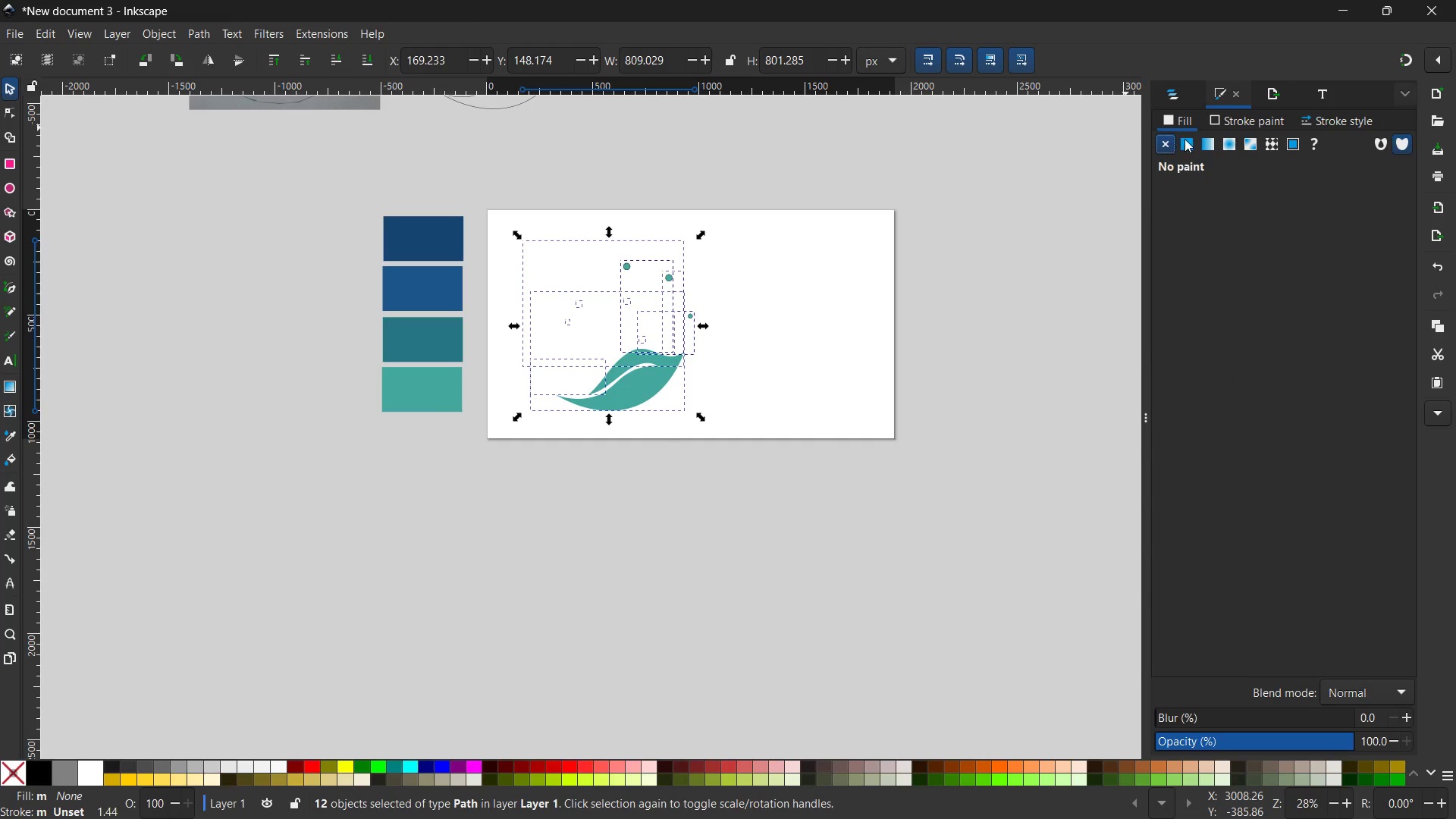 
left_click([1188, 141])
 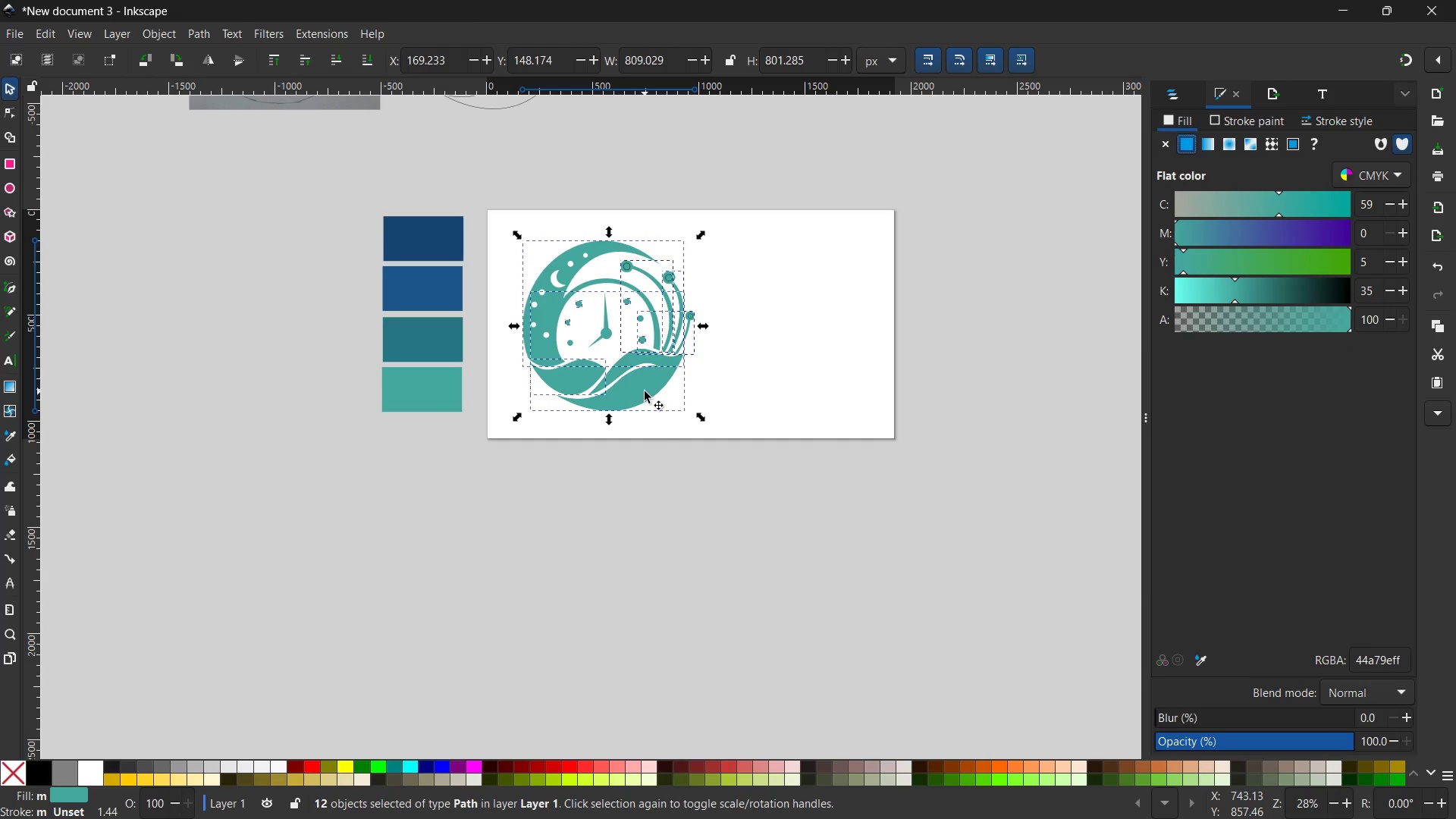 
hold_key(key=ShiftLeft, duration=1.81)
left_click([645, 391])
 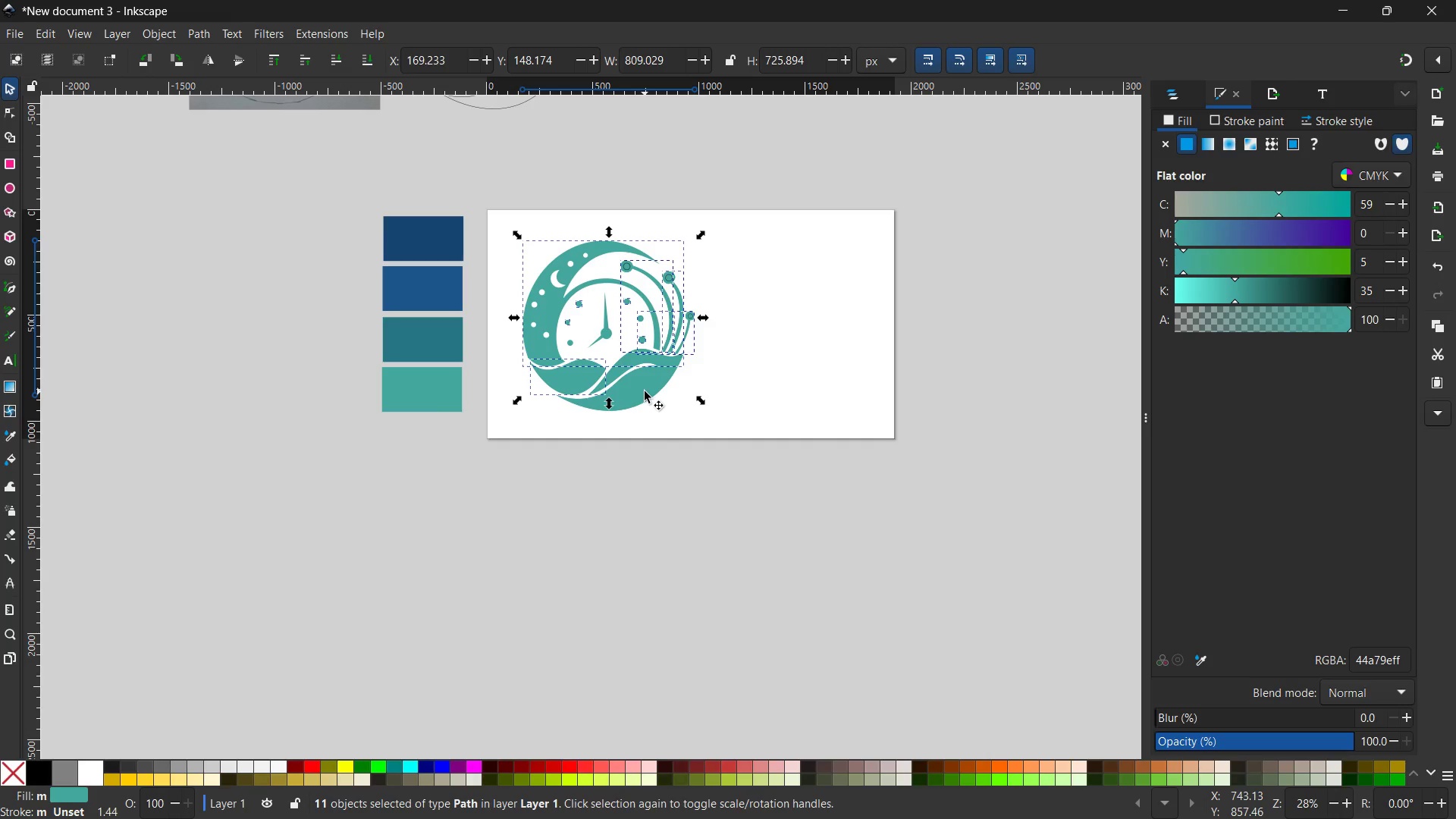 
left_click([645, 391])
 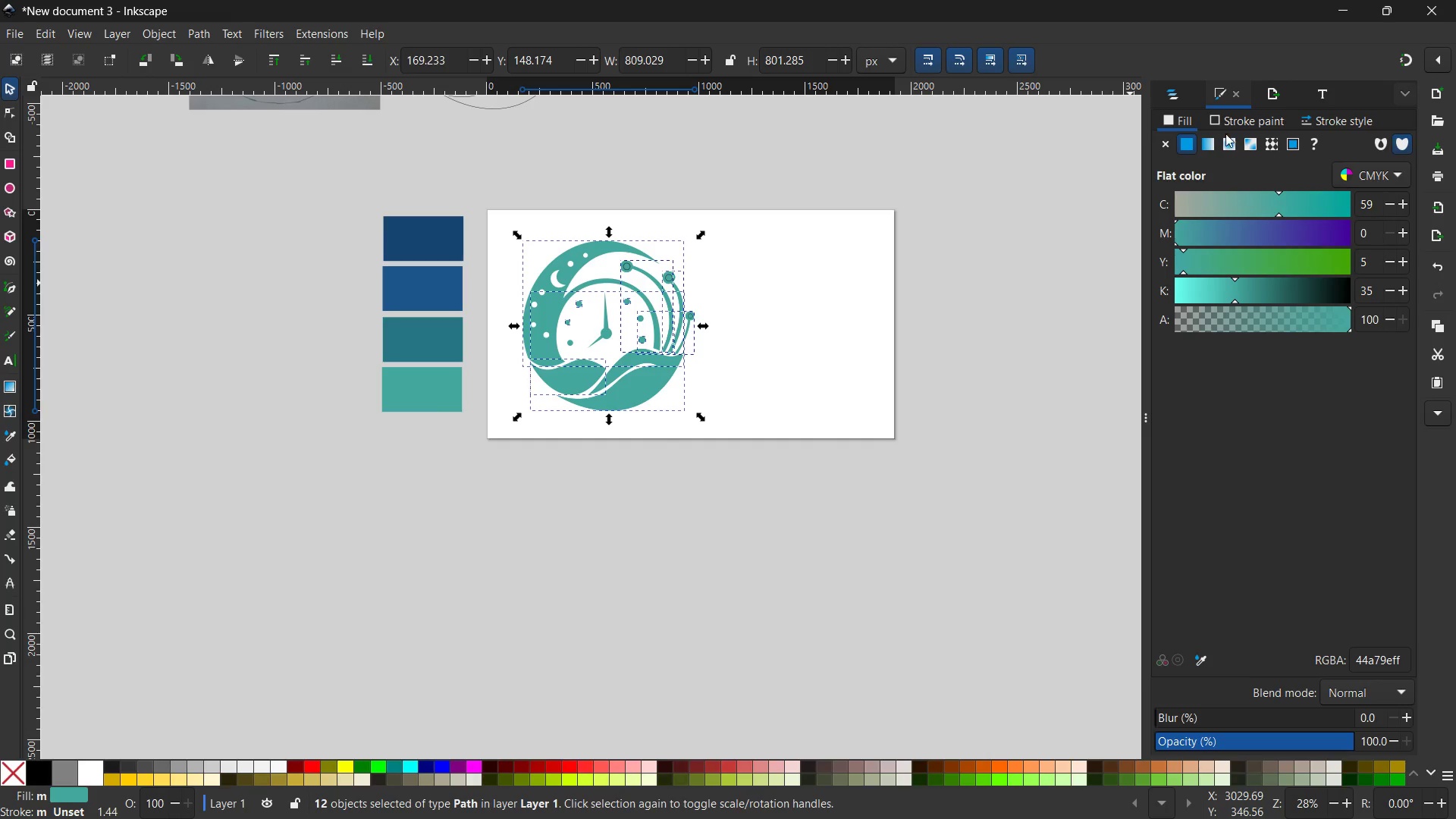 
left_click([1207, 145])
 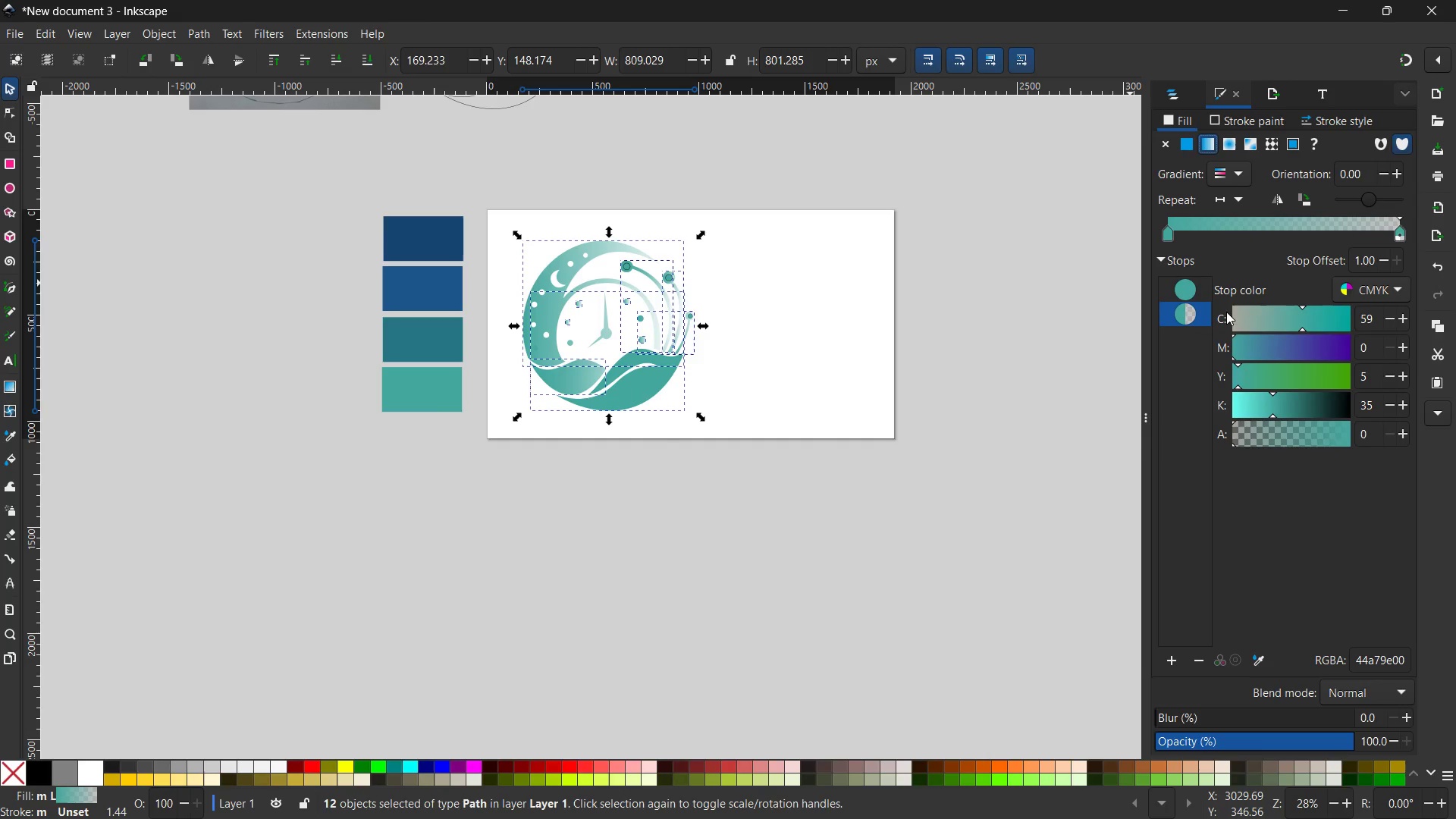 
left_click([1249, 172])
 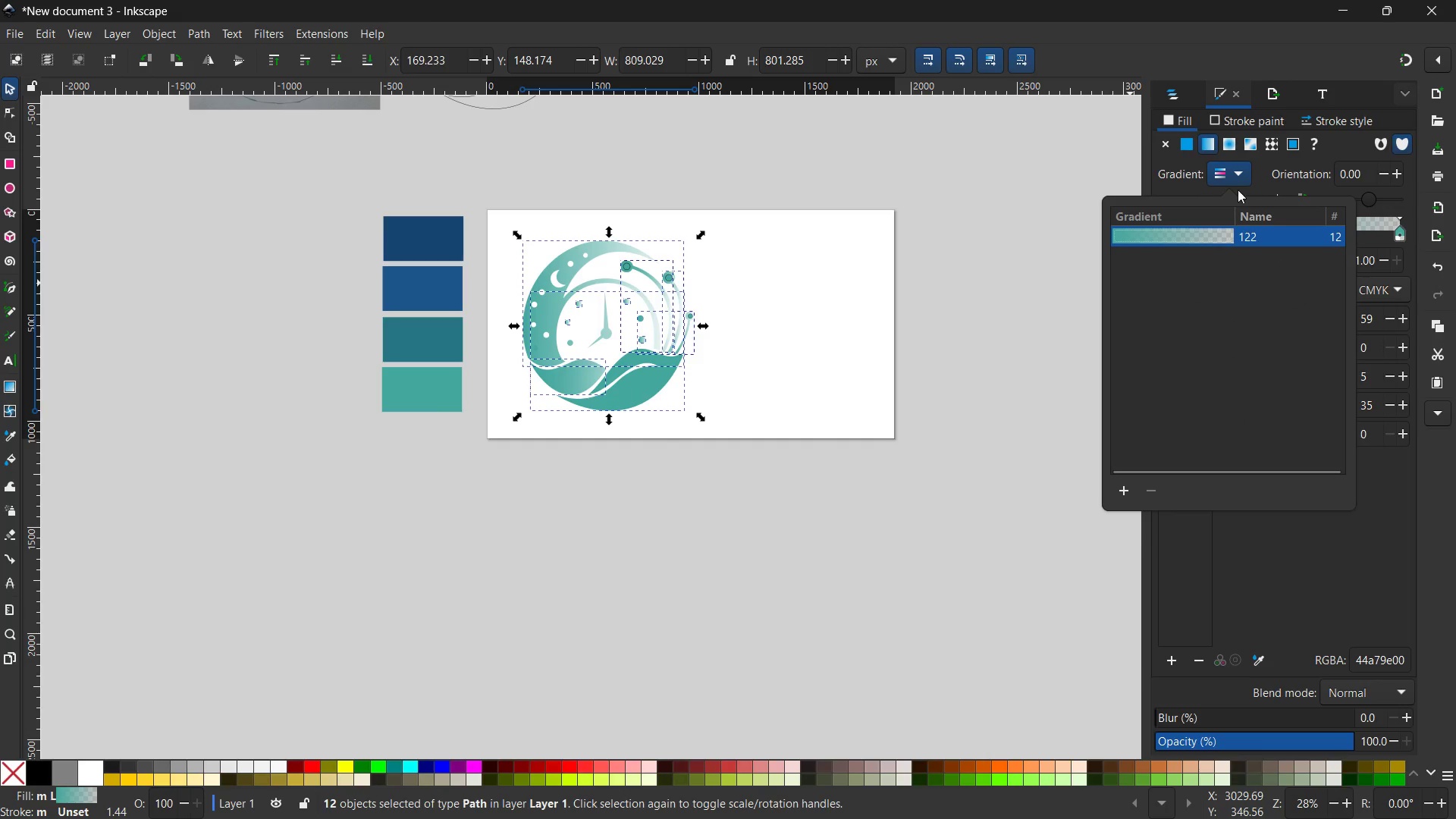 
left_click([1236, 174])
 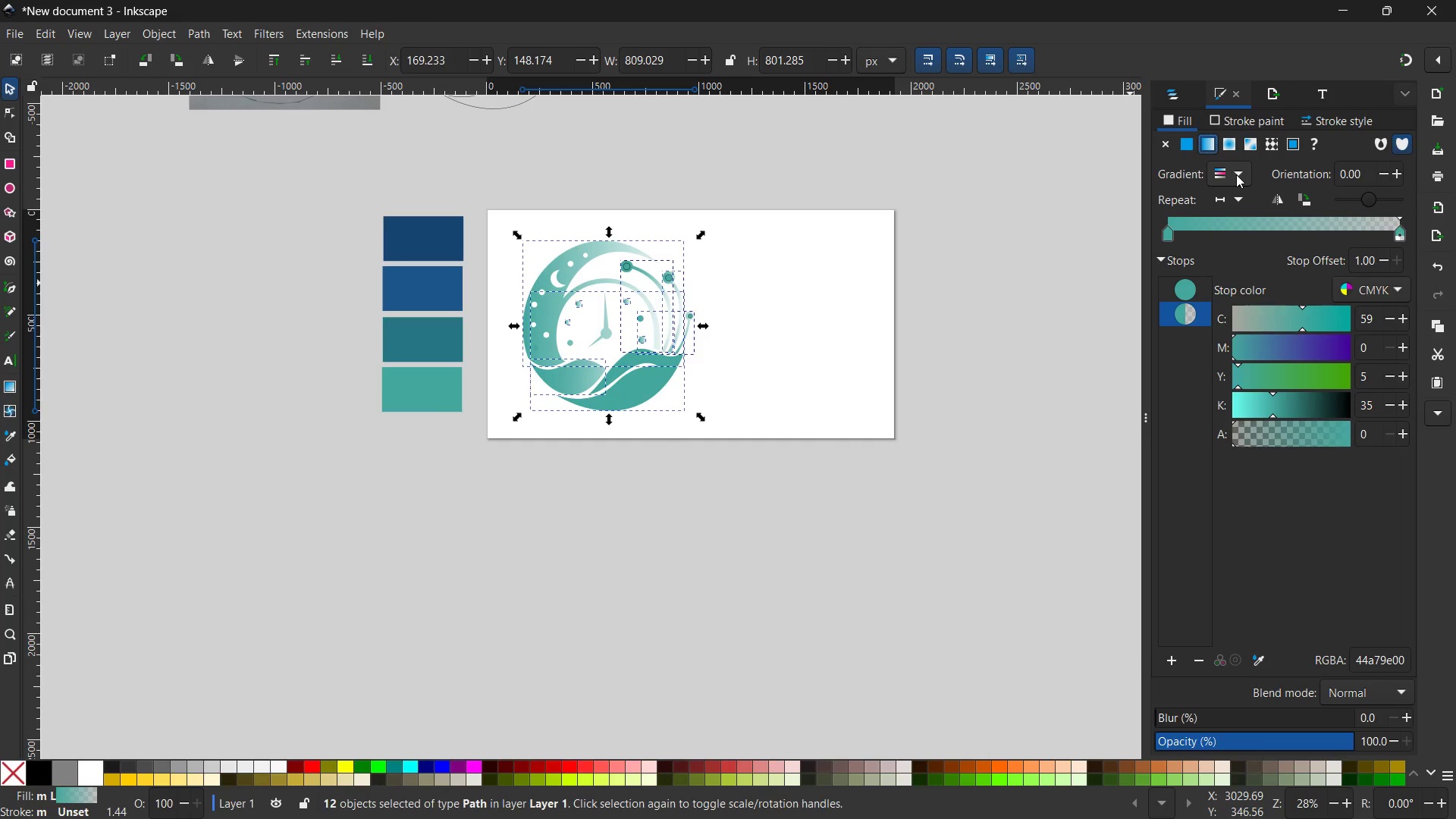 
double_click([1236, 174])
 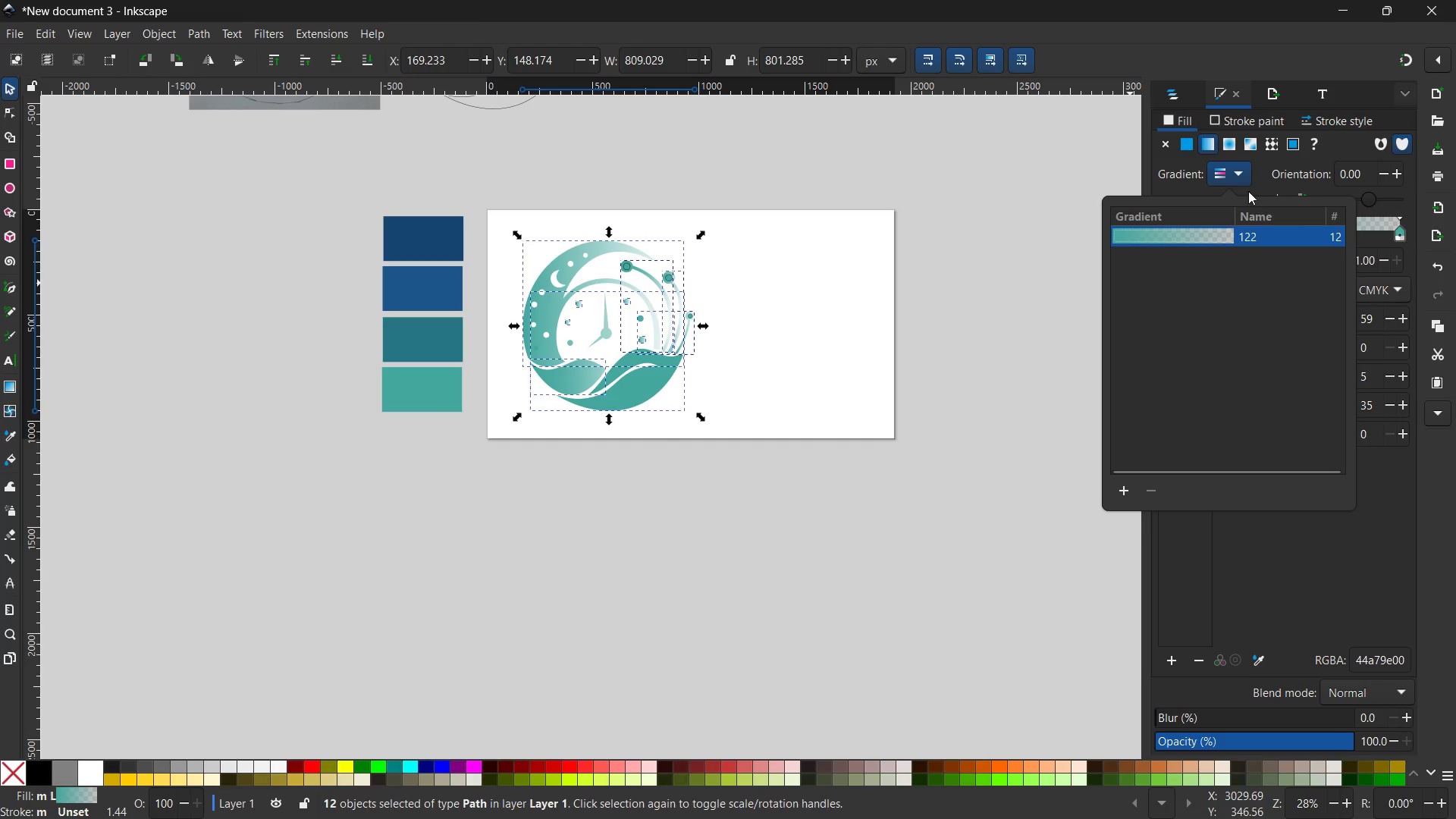 
left_click([1241, 174])
 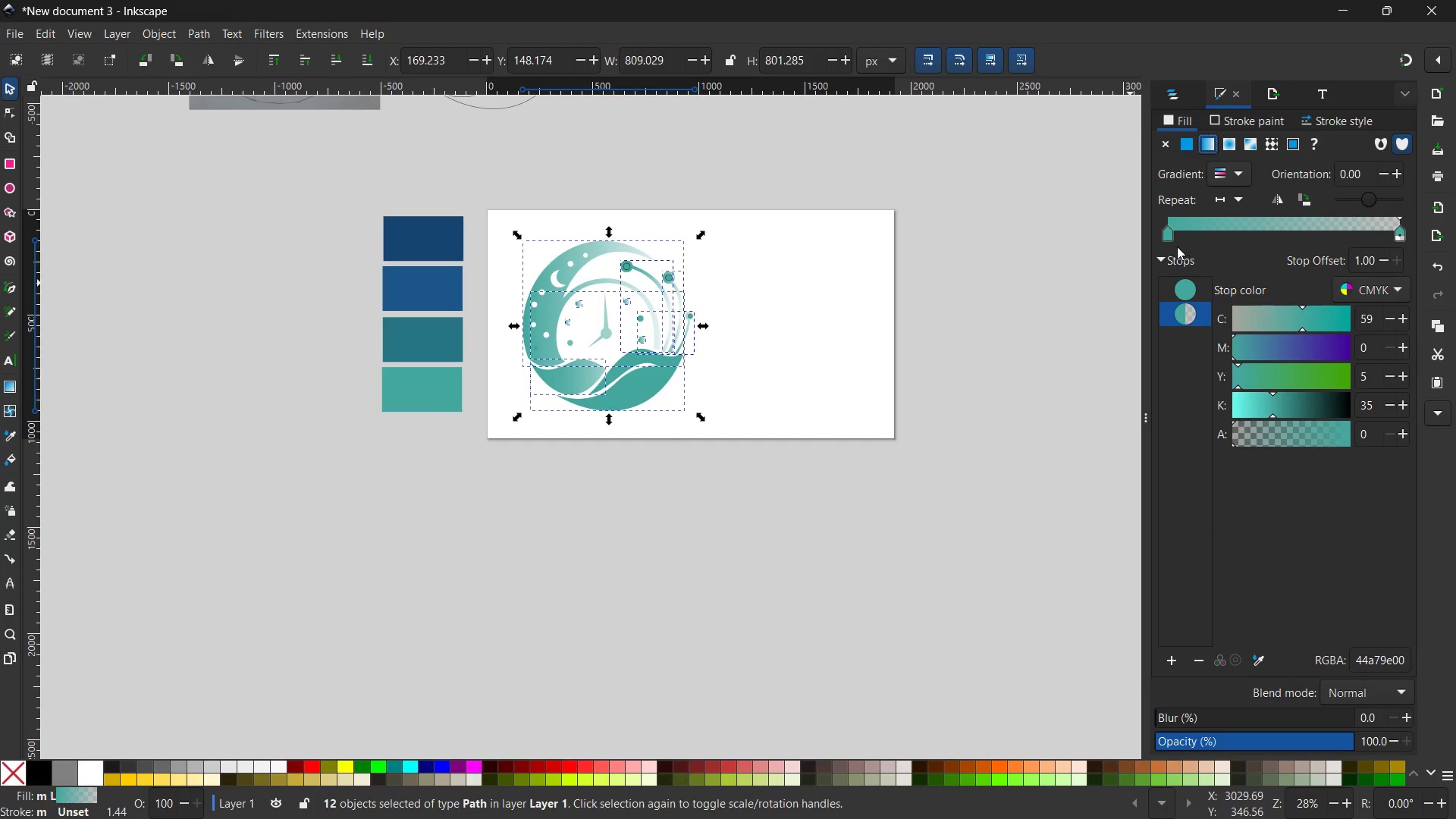 
left_click([1166, 237])
 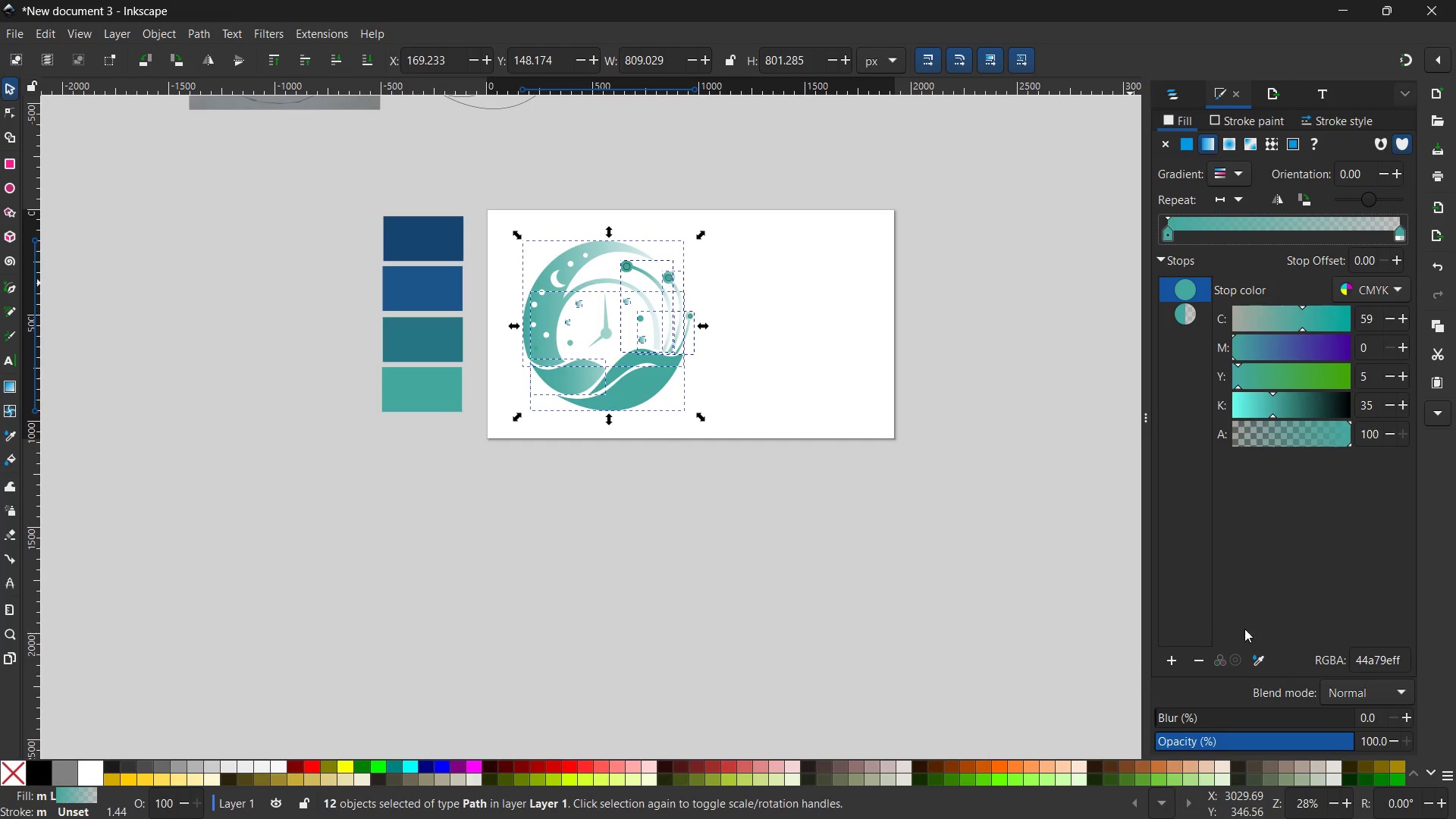 
left_click([1256, 654])
 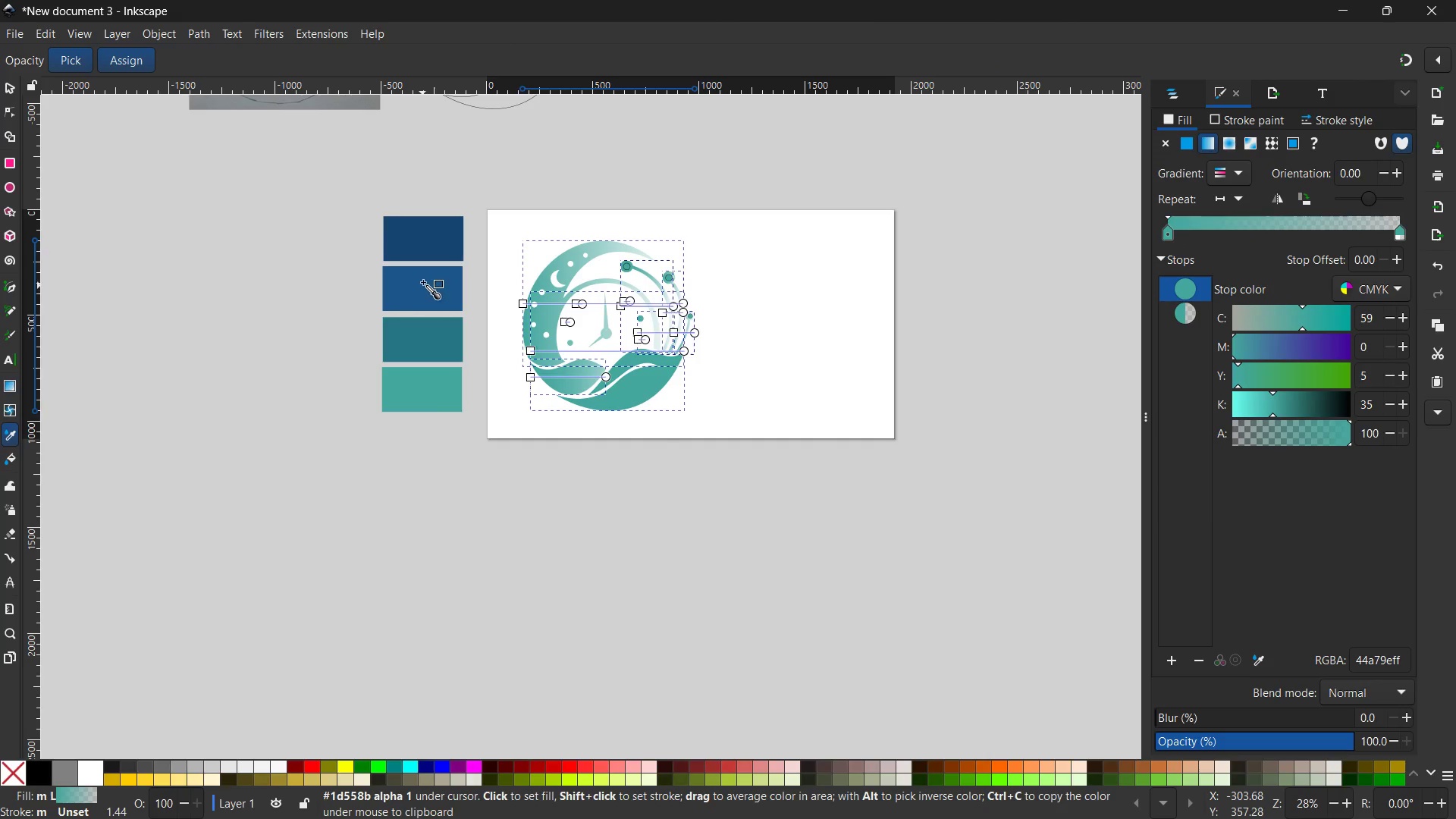 
left_click([425, 276])
 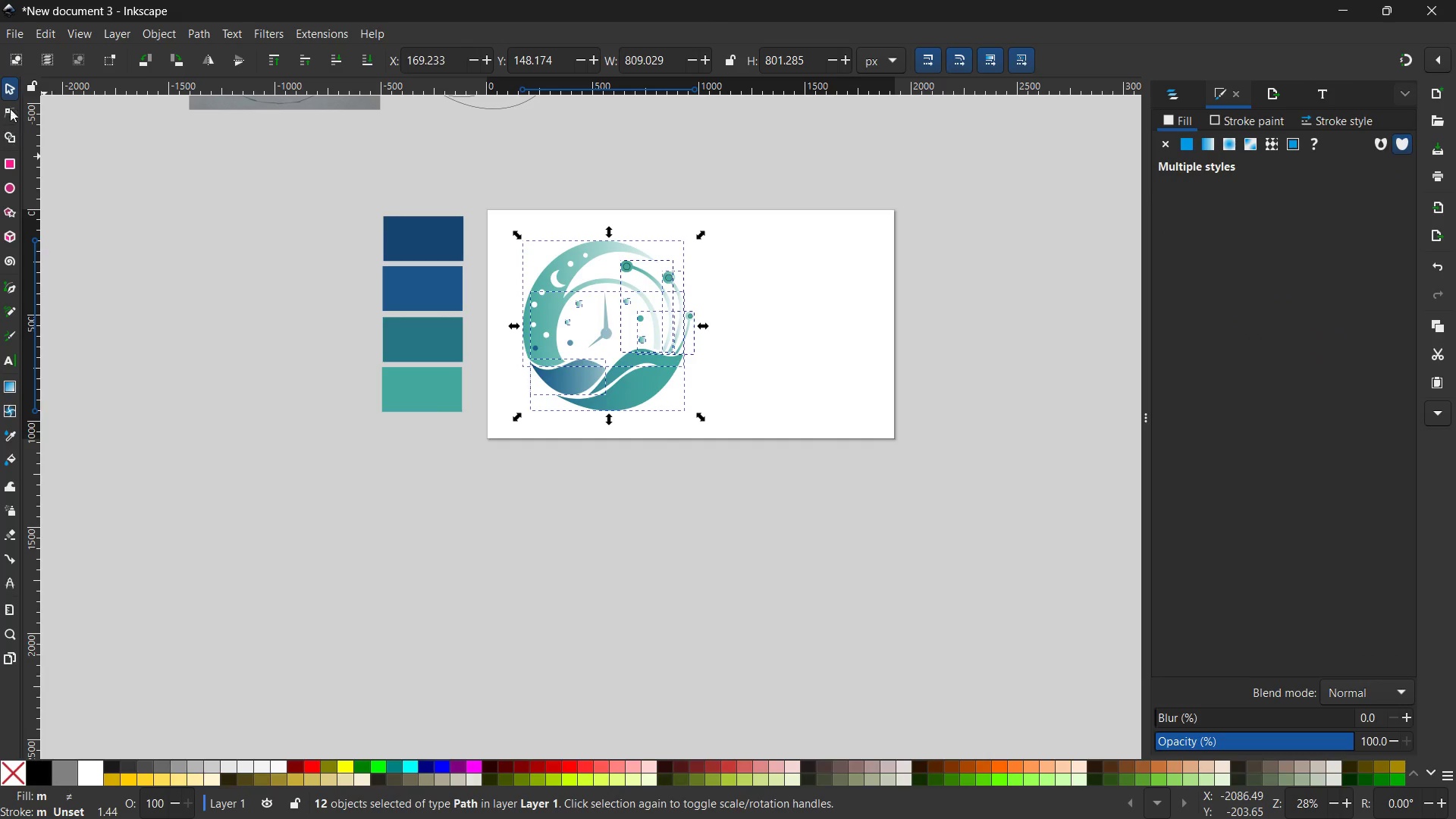 
double_click([310, 250])
 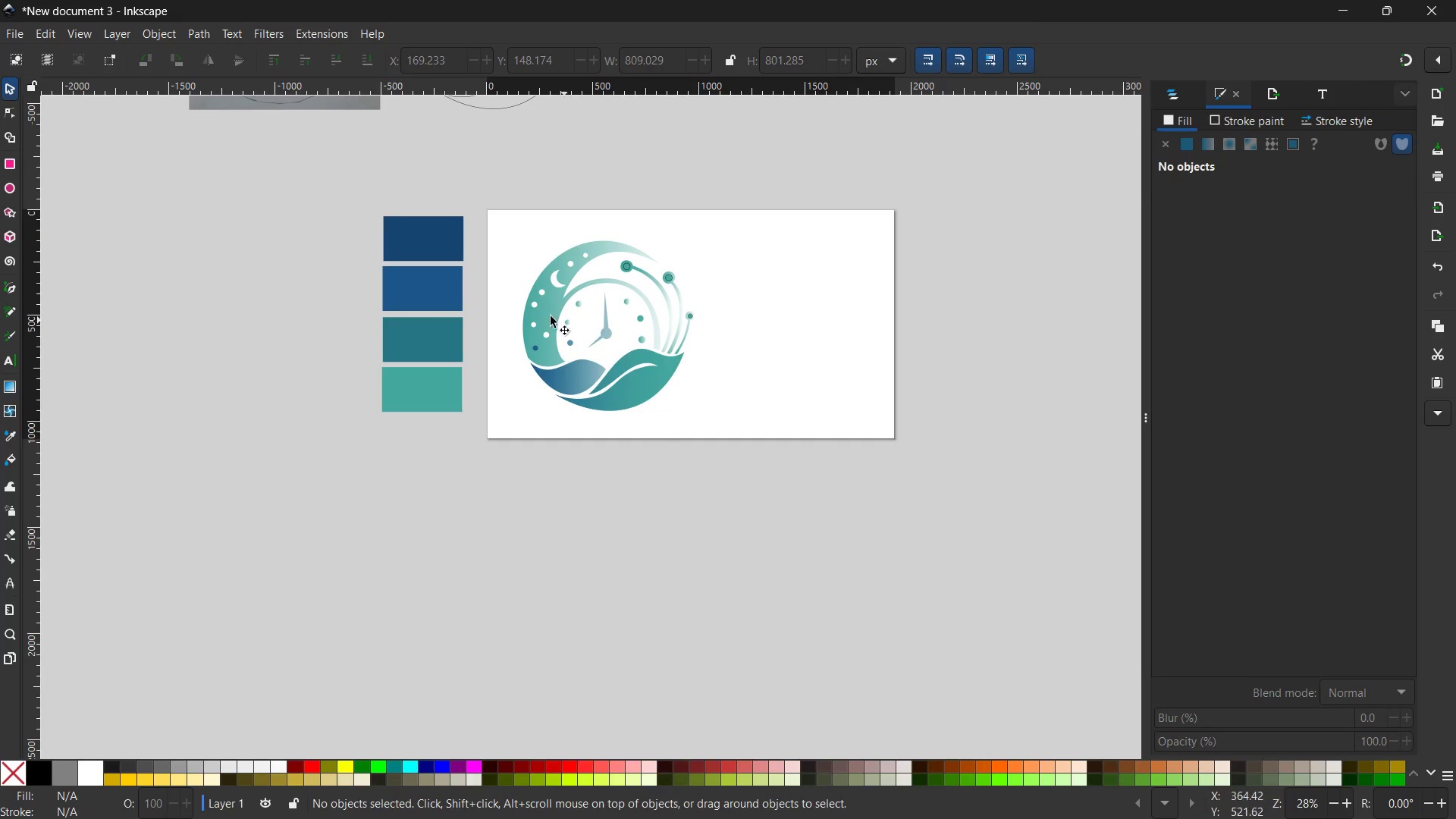 
left_click([535, 308])
 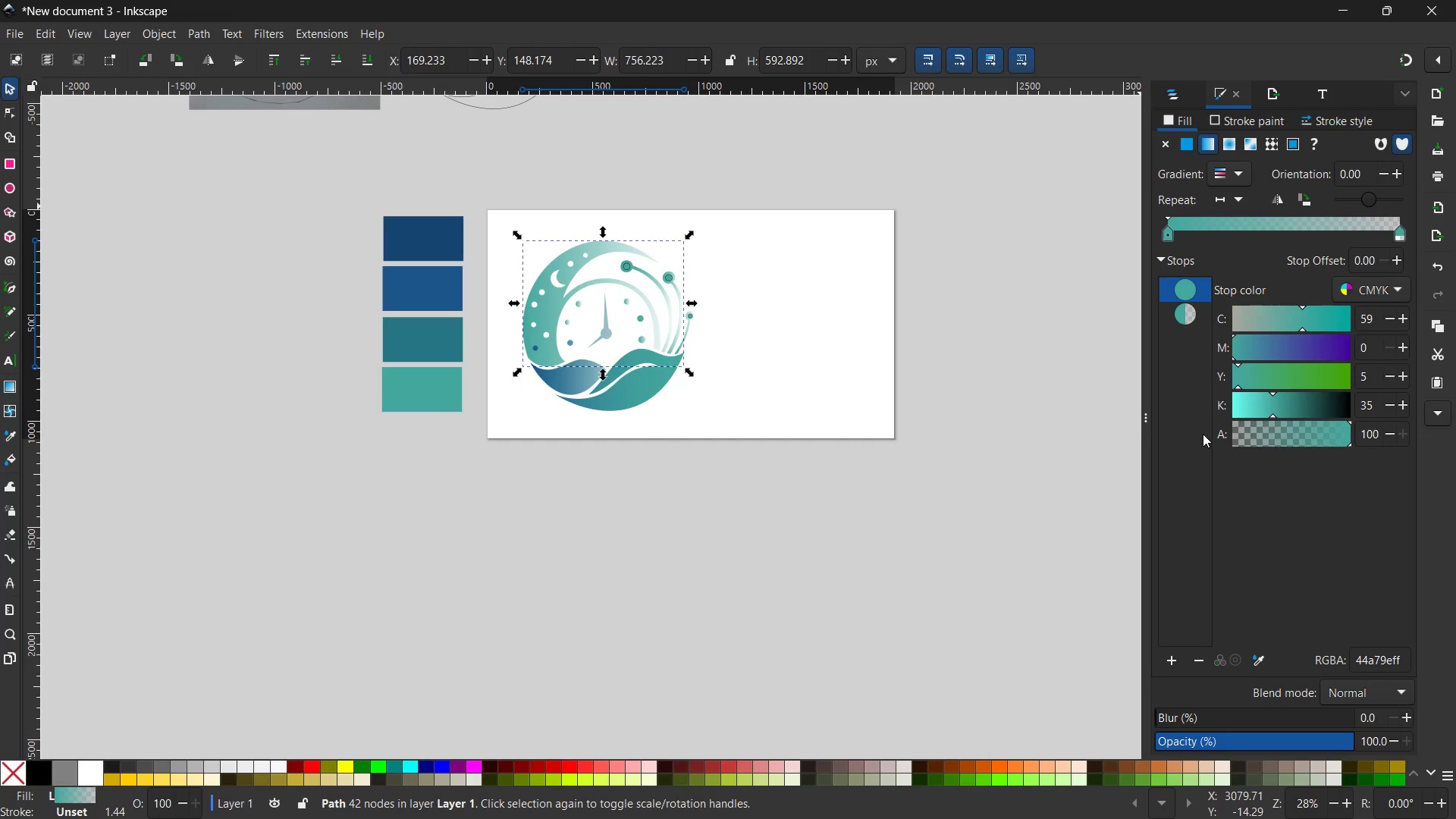 
left_click([1263, 661])
 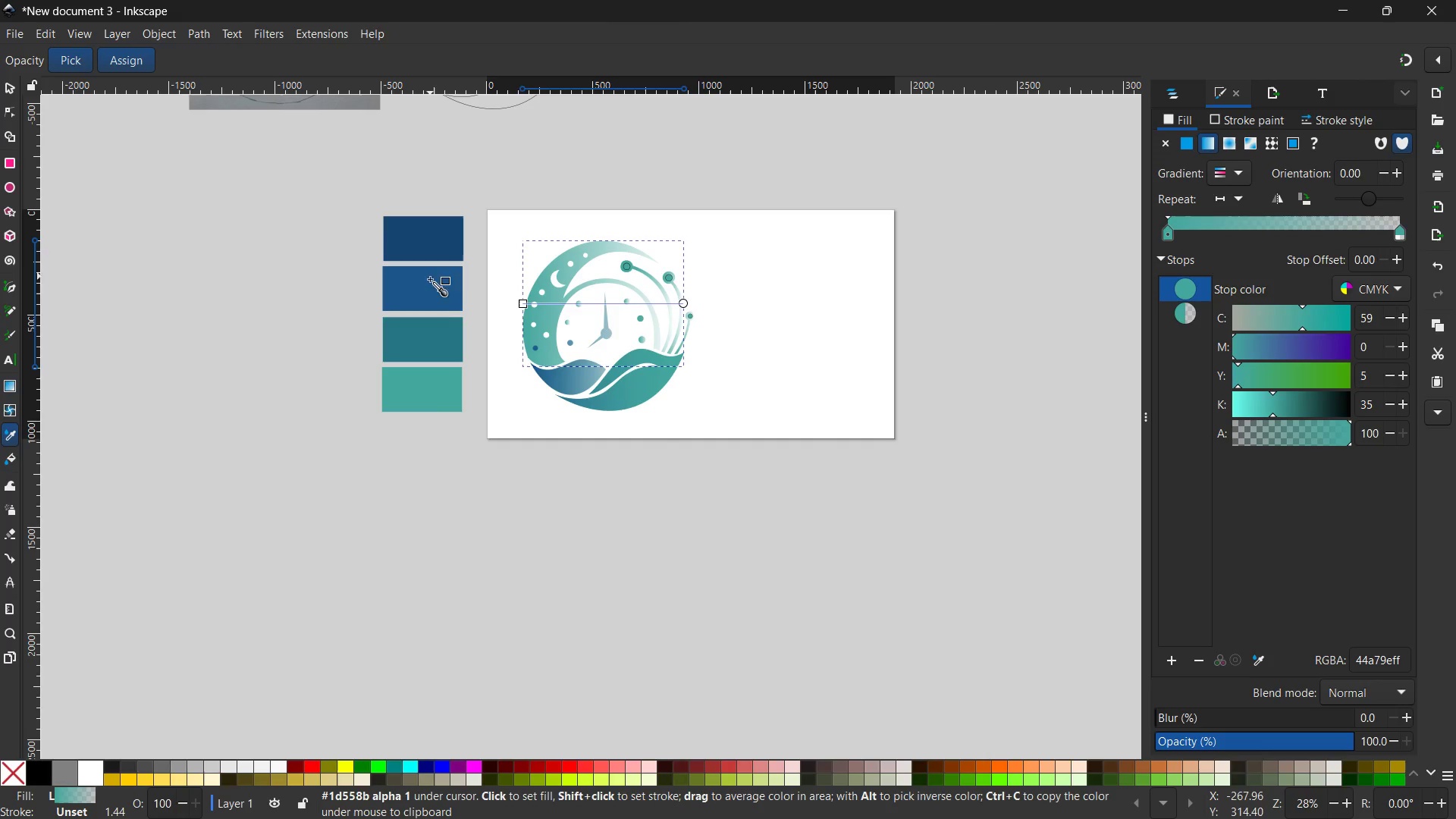 
left_click([428, 285])
 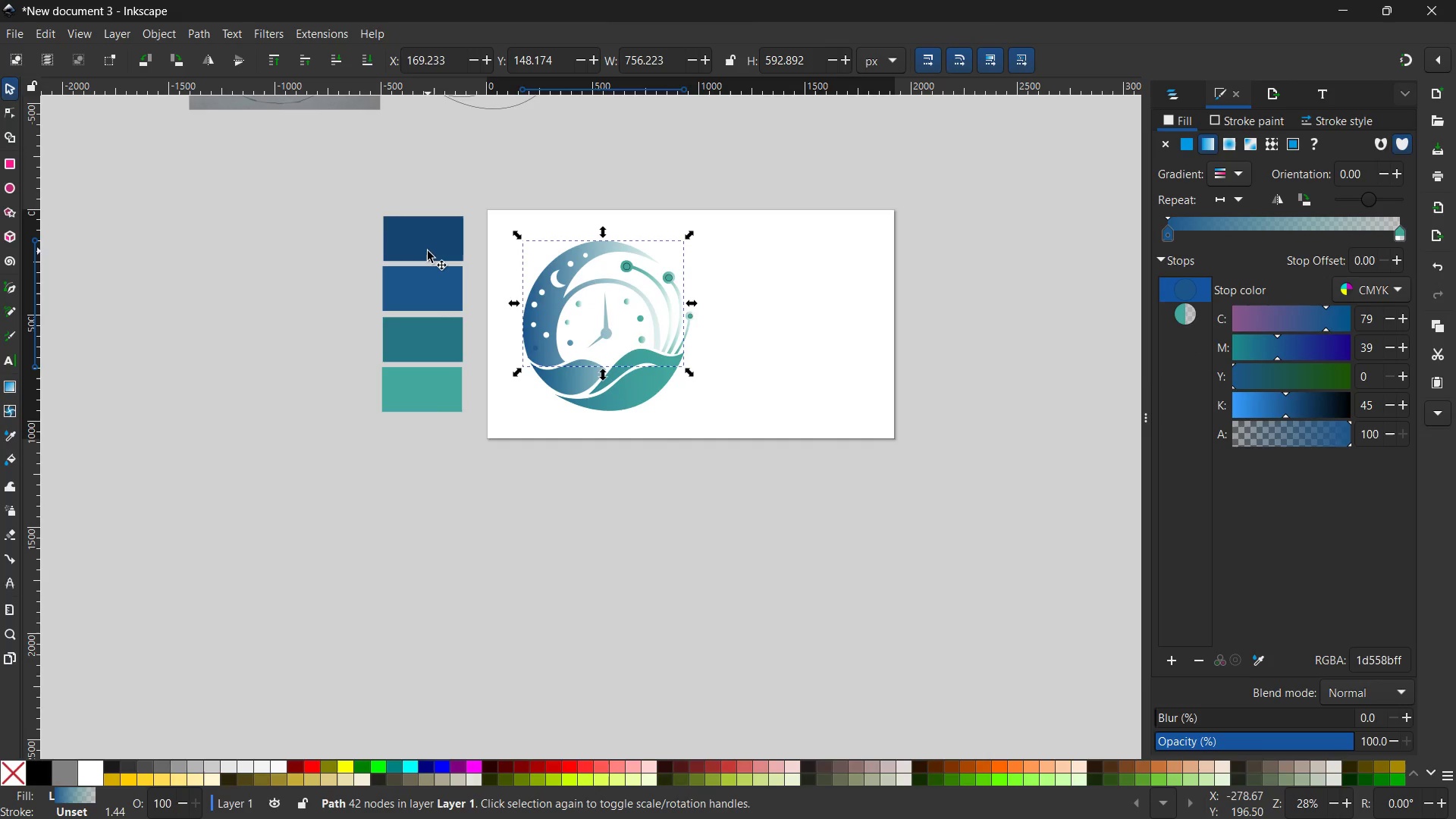 
left_click([1257, 655])
 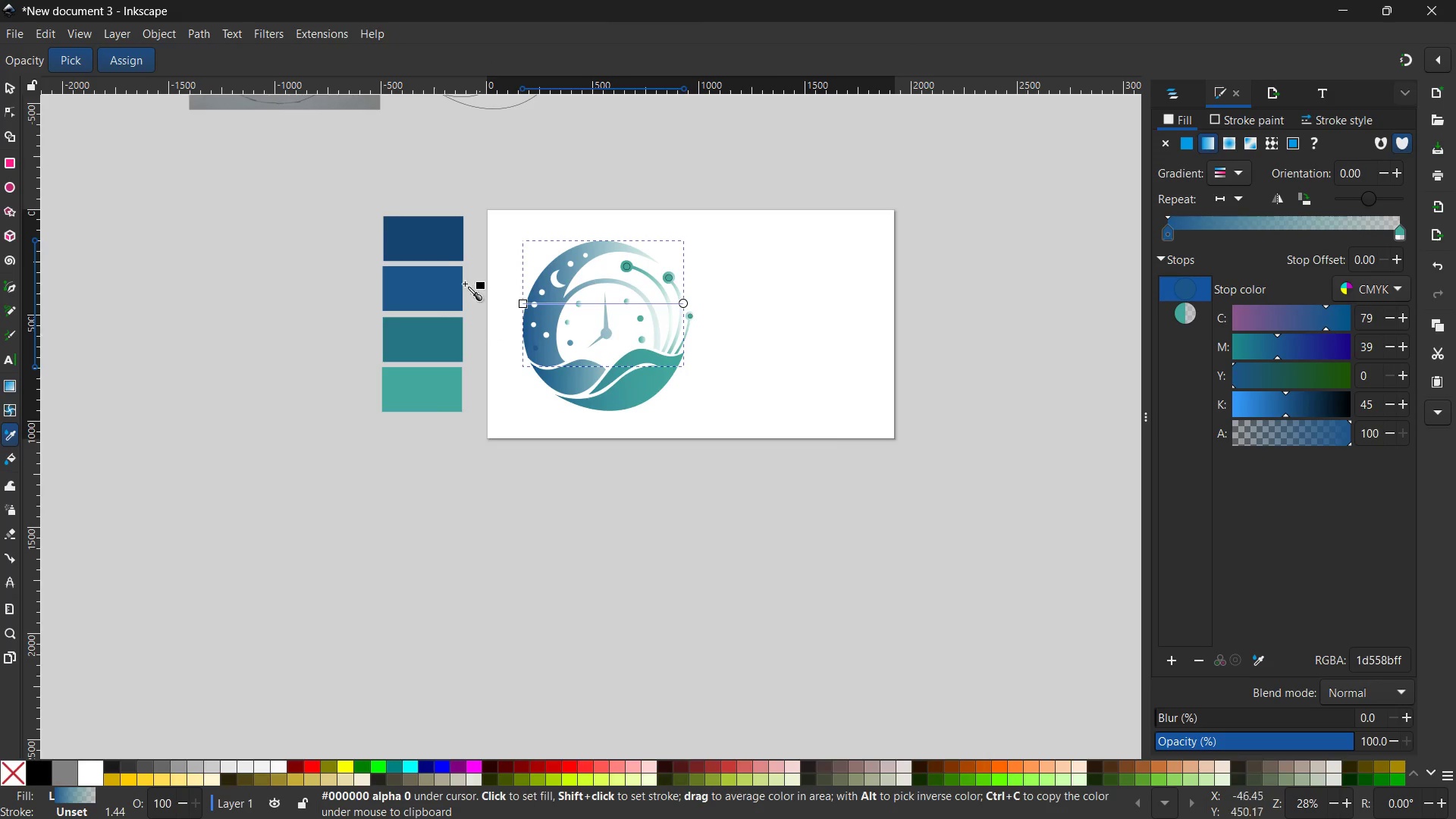 
left_click([436, 240])
 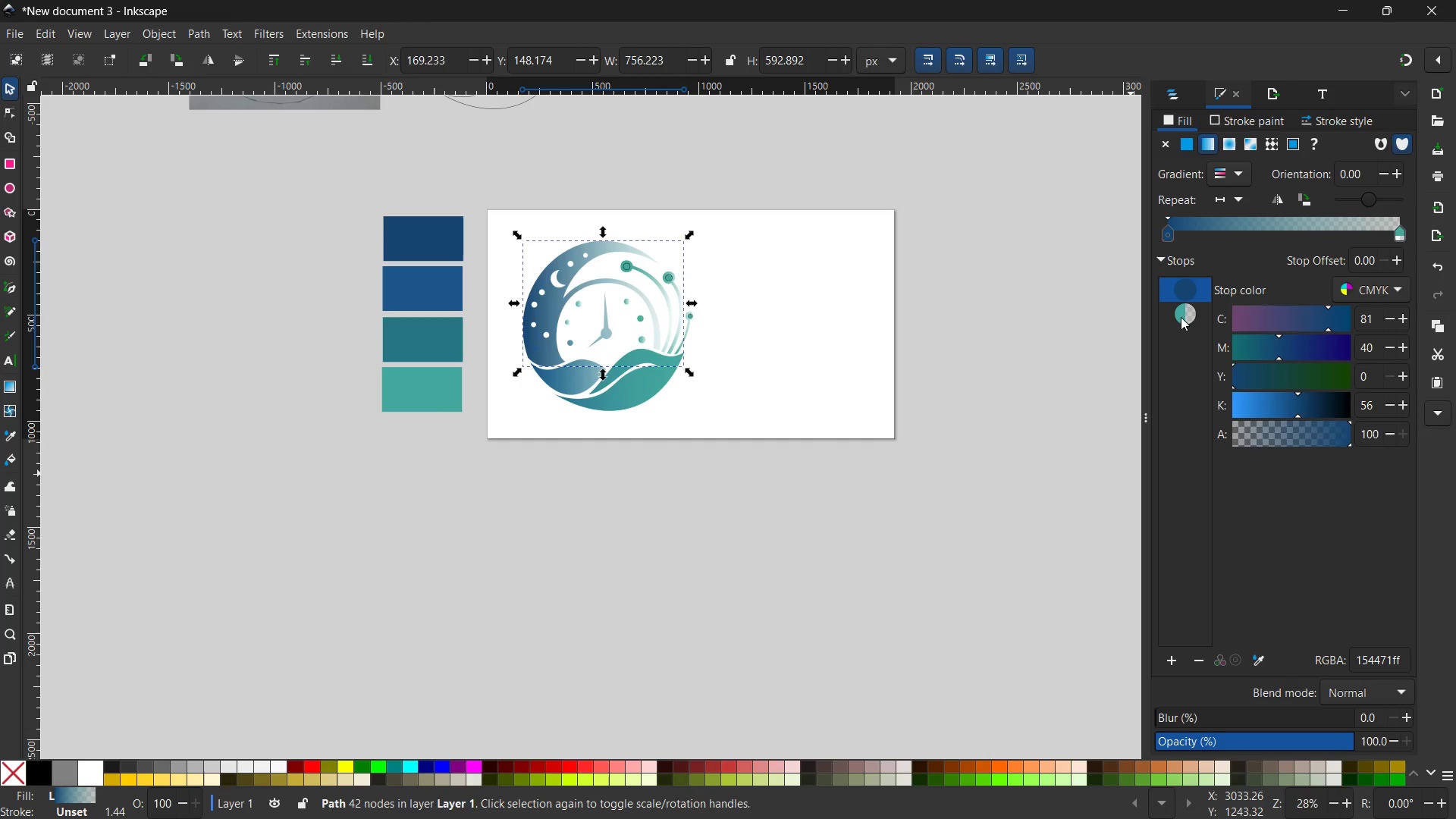 
left_click([1181, 317])
 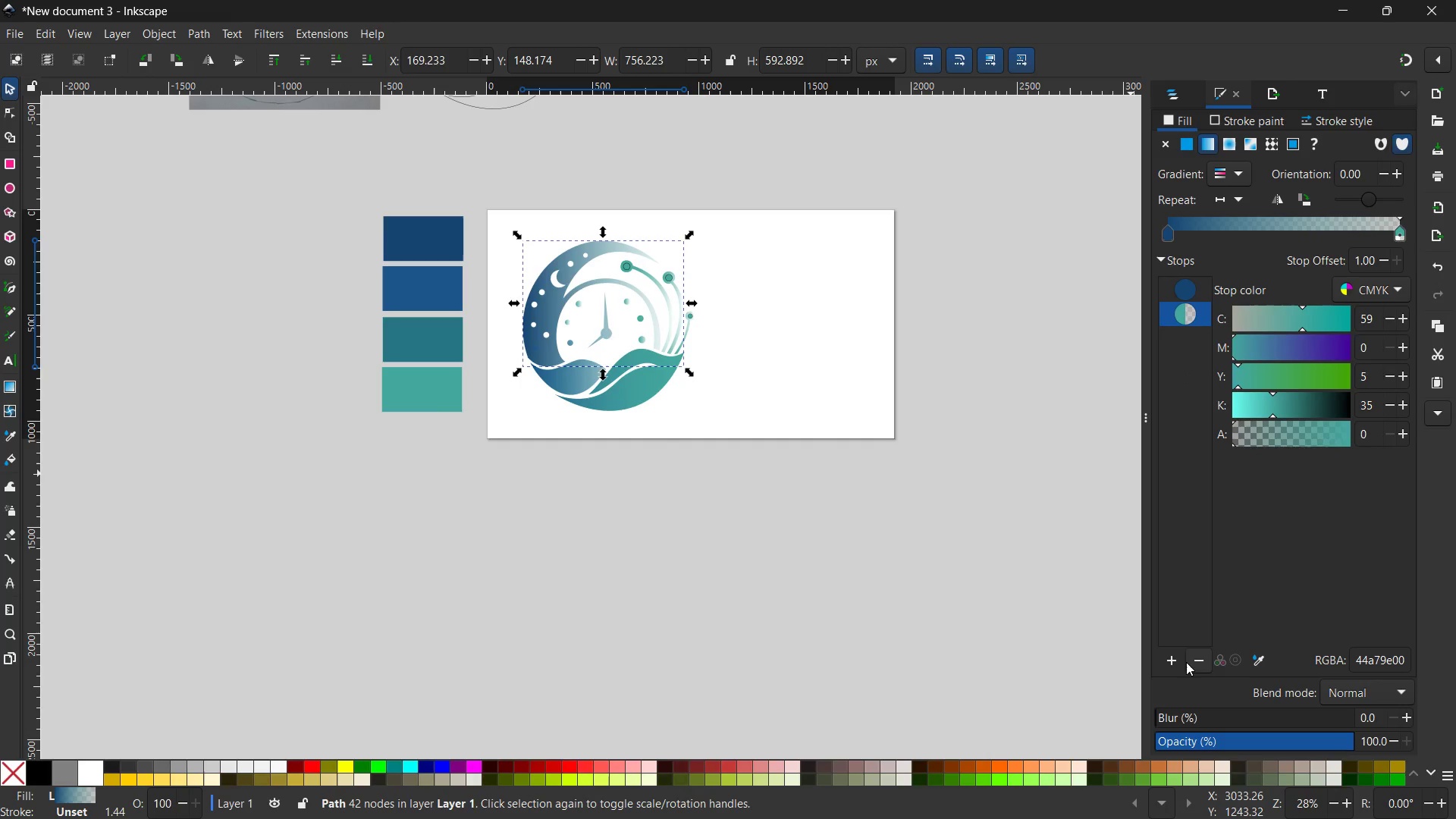 
left_click([1257, 659])
 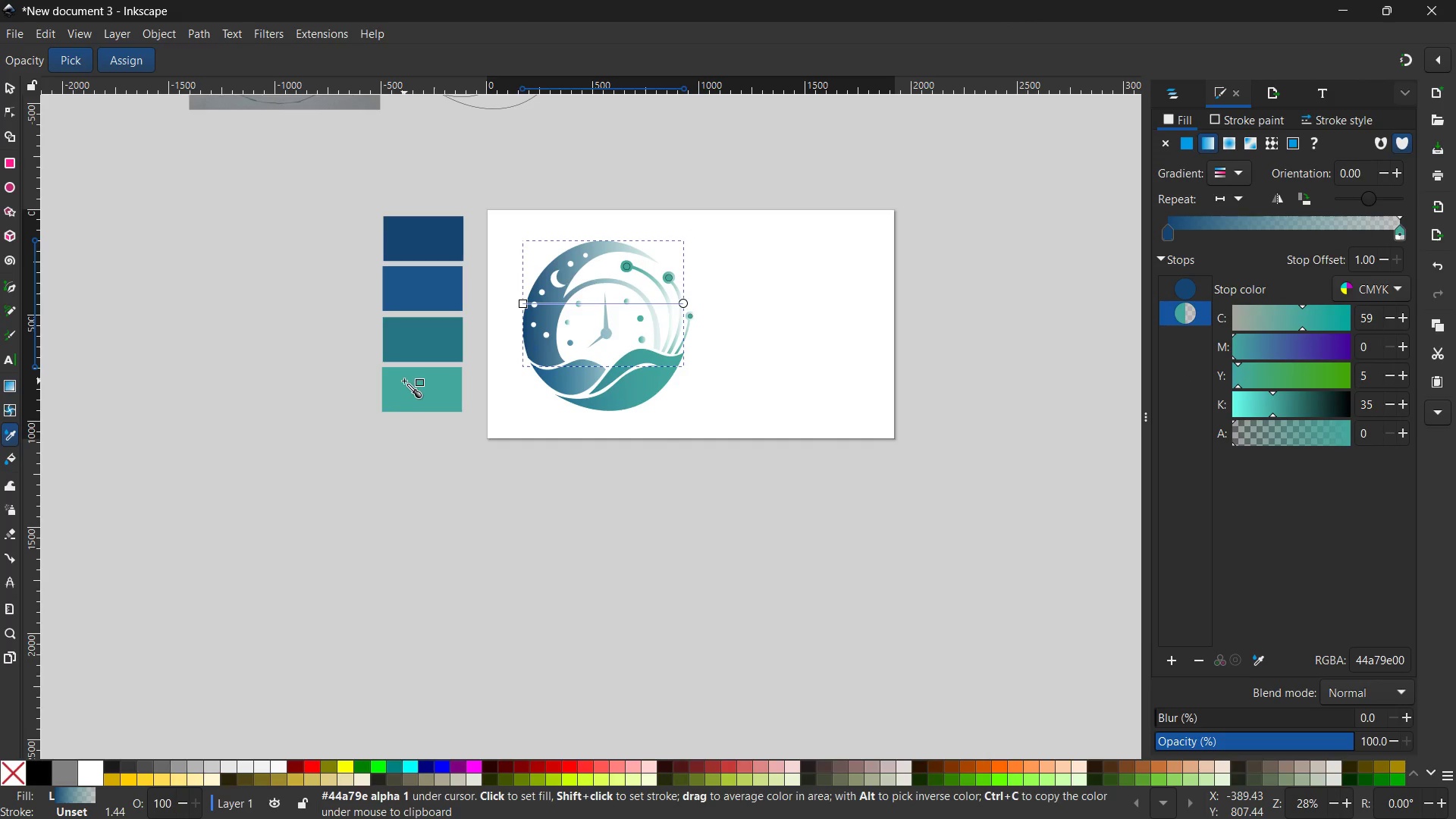 
left_click([404, 378])
 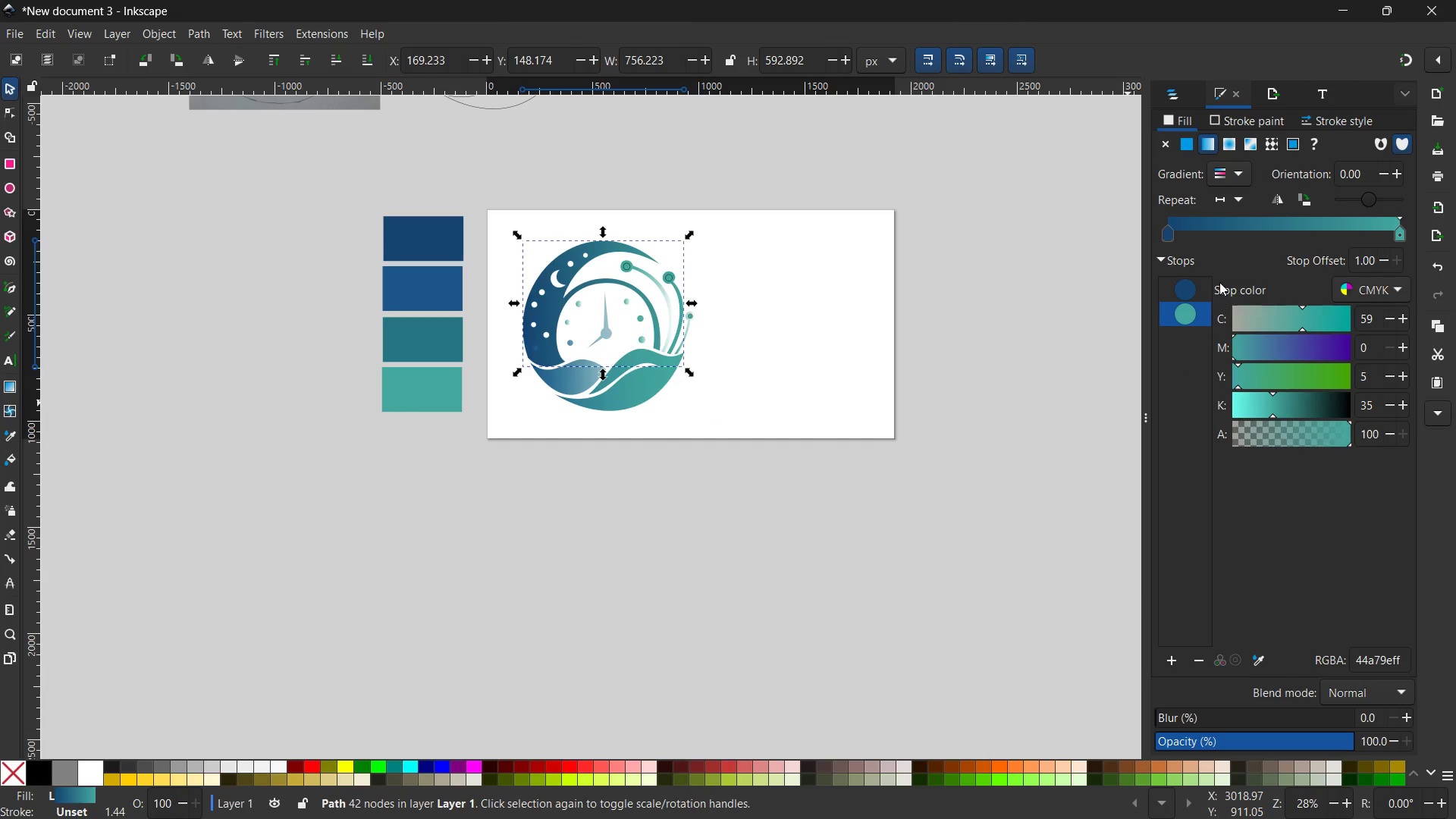 
left_click([580, 381])
 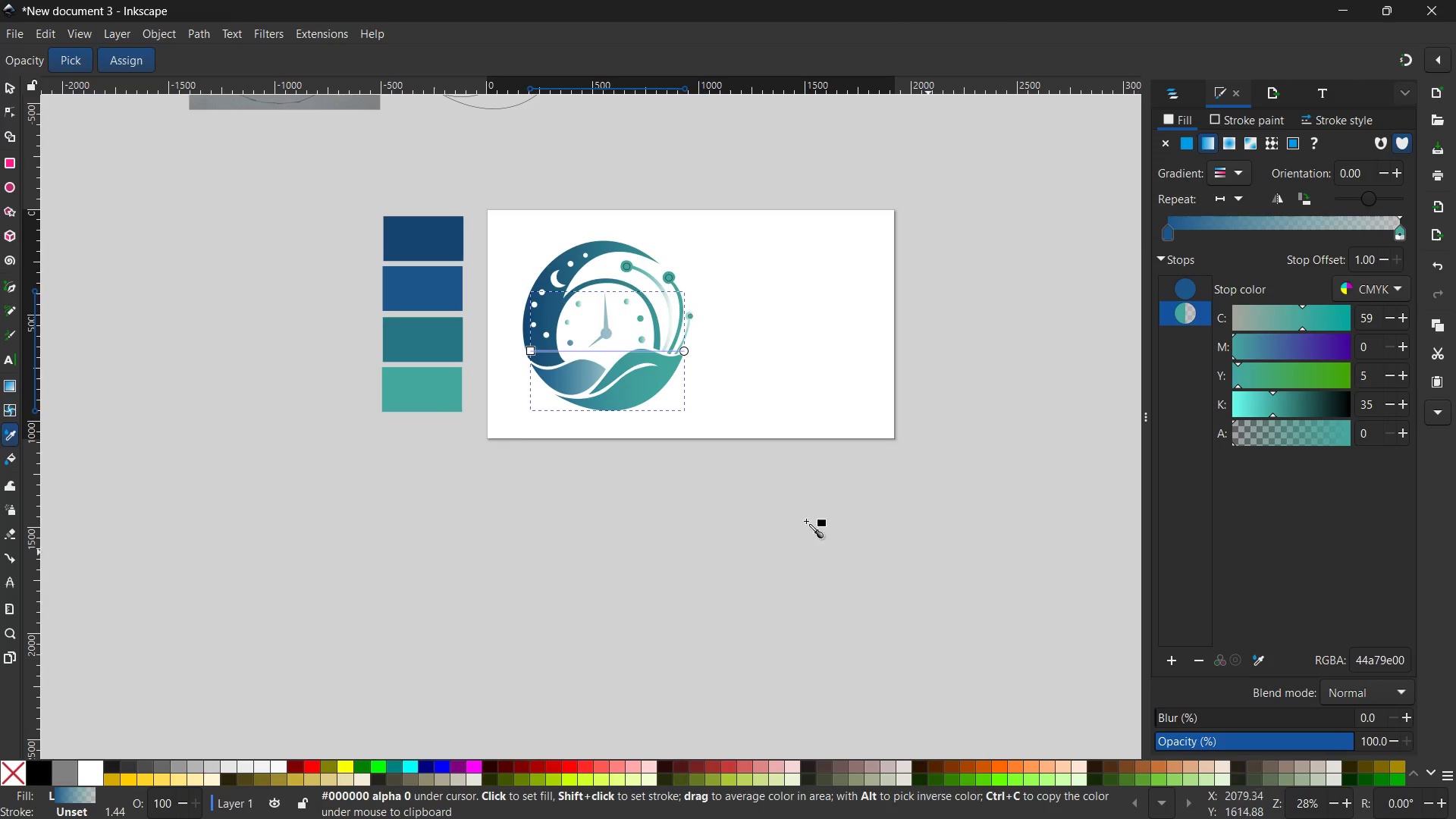 
left_click([414, 353])
 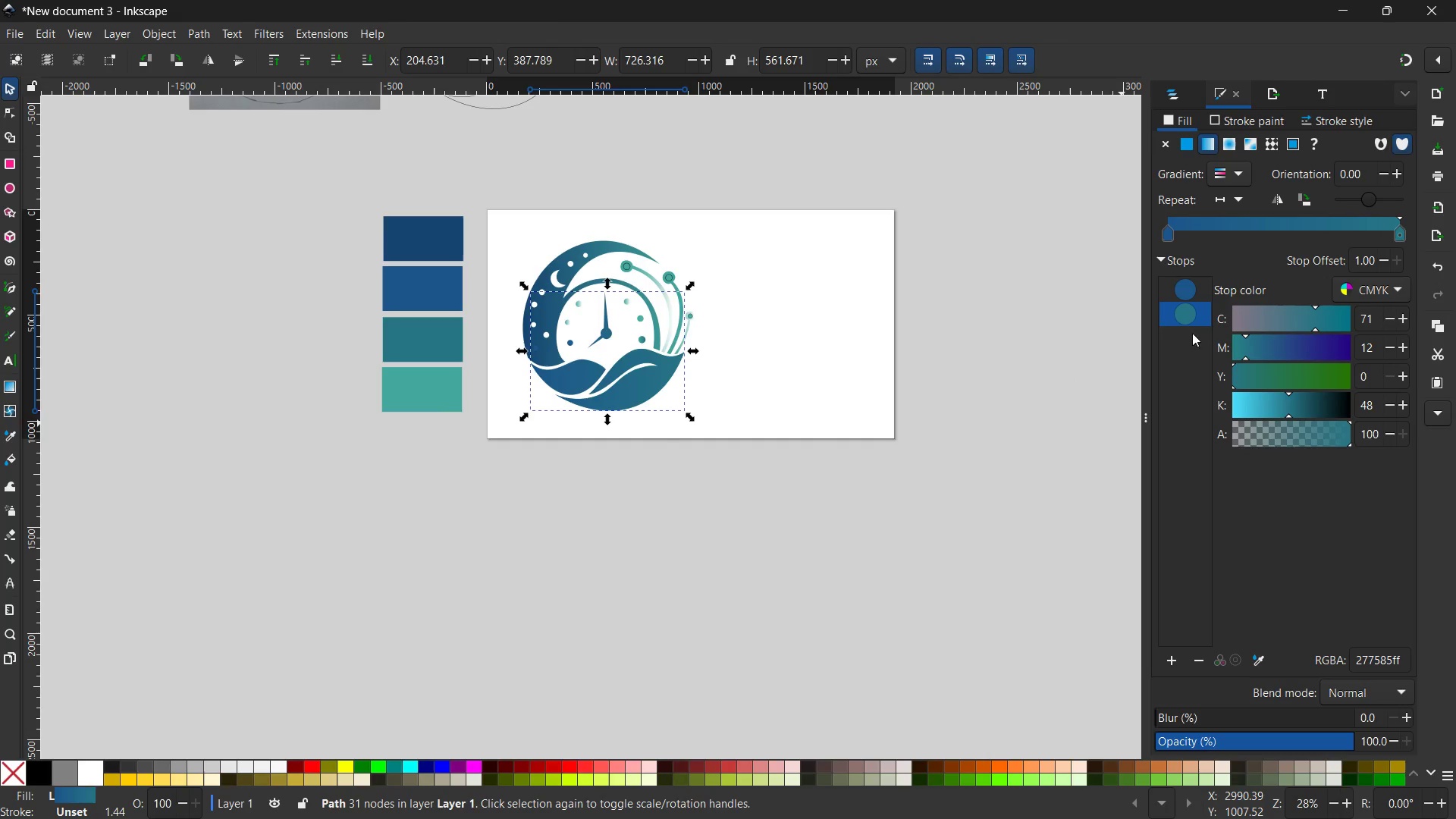 
wait(5.19)
 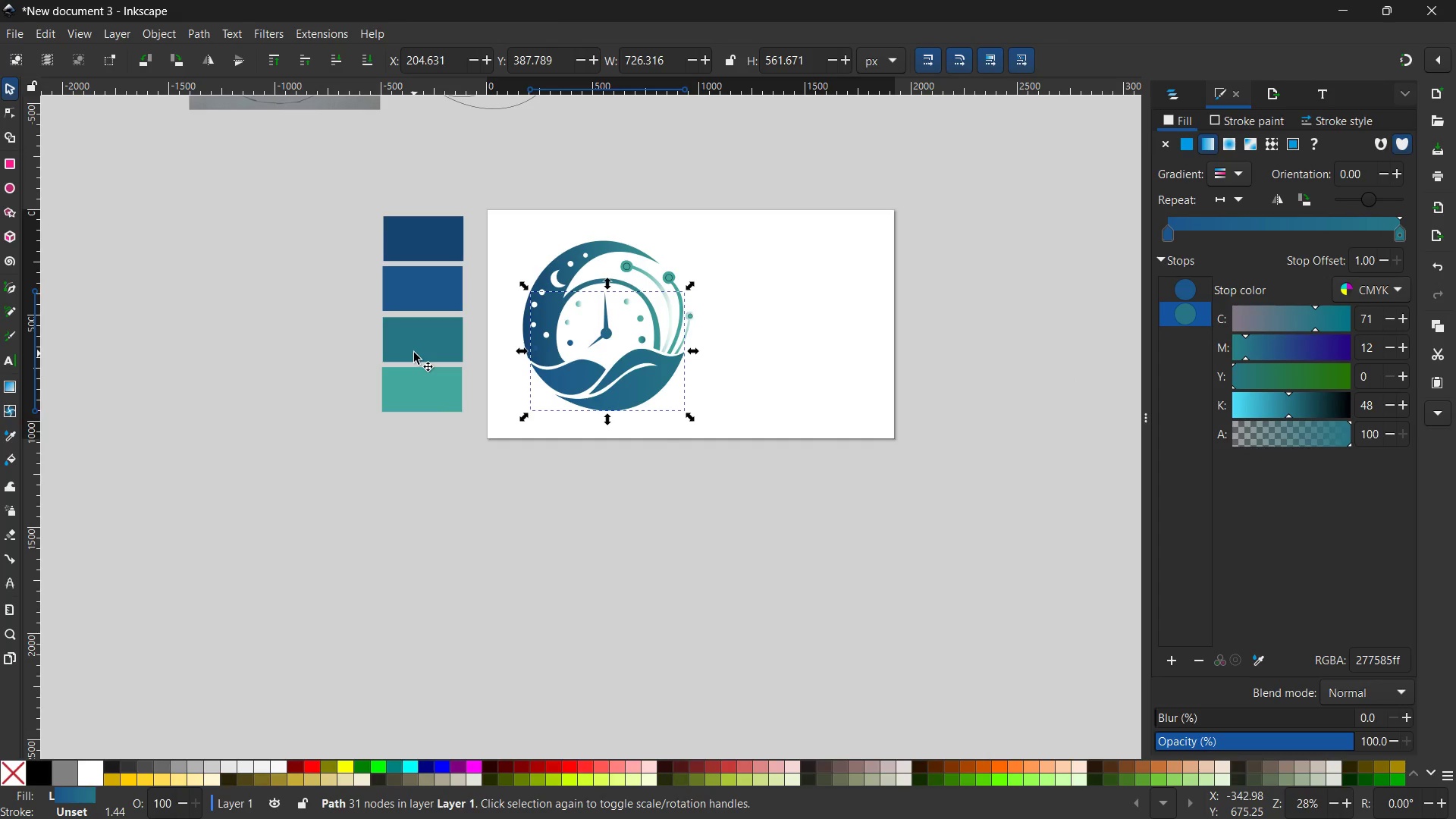 
left_click([1253, 661])
 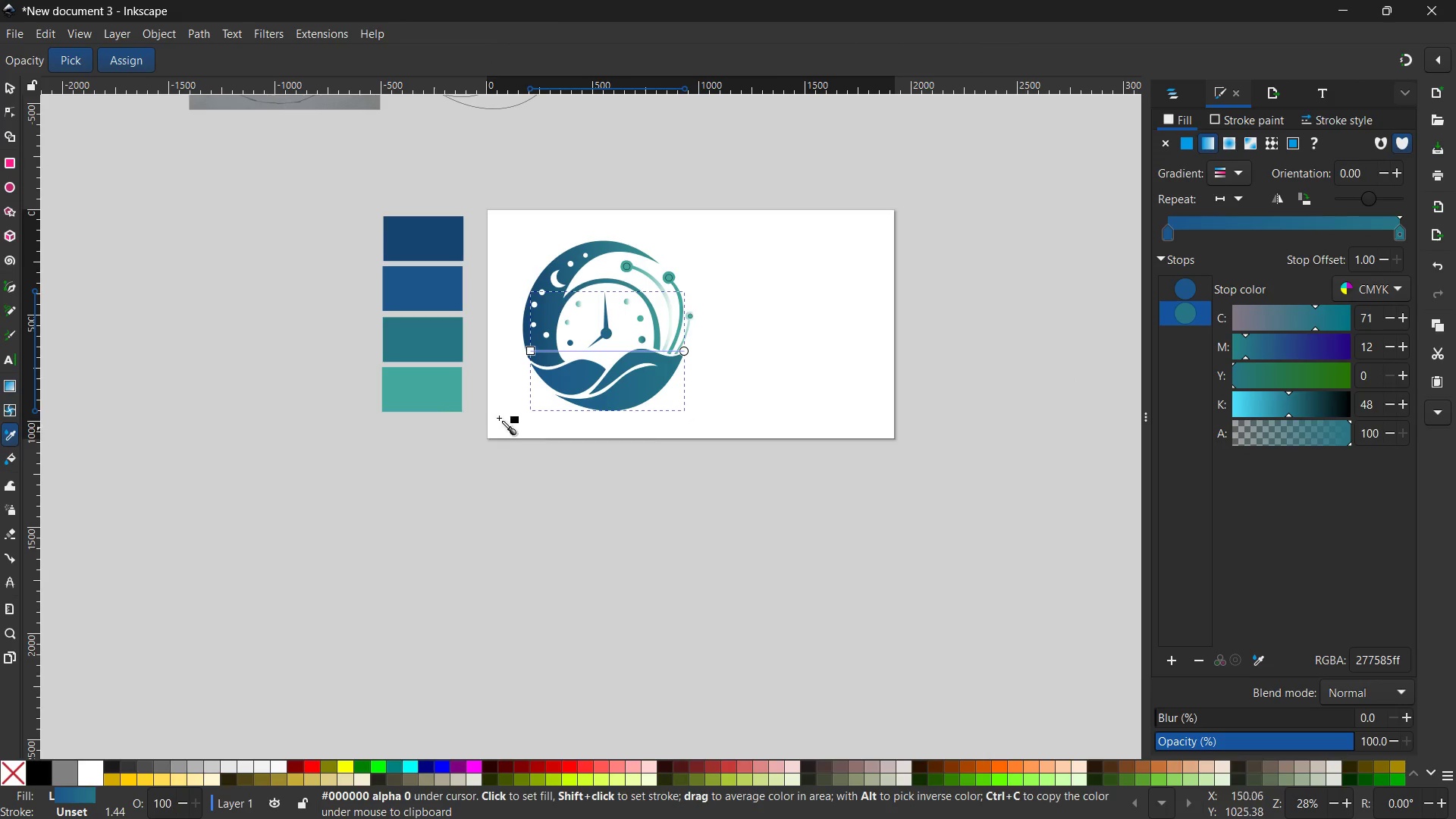 
left_click([450, 405])
 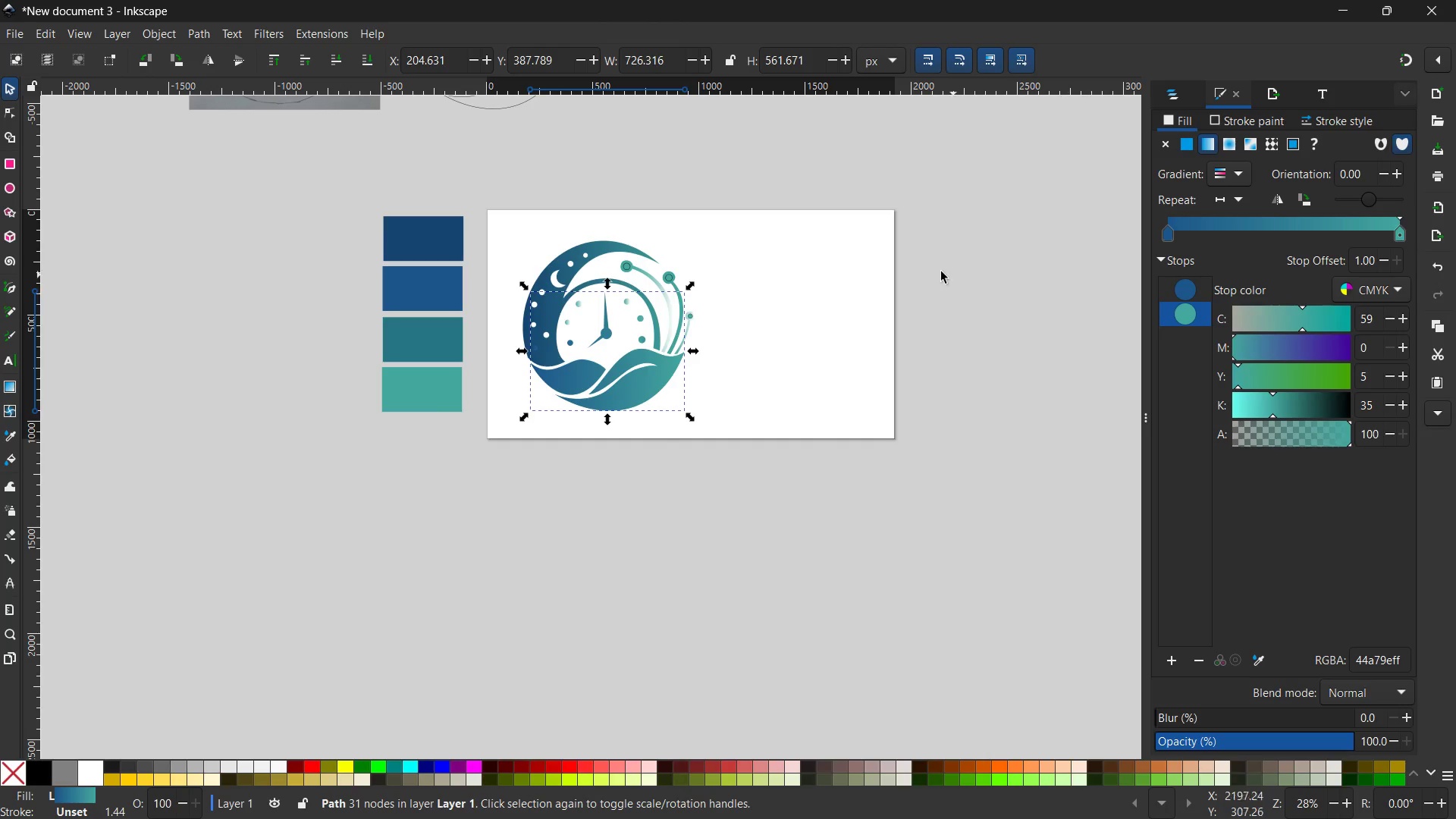 
left_click([872, 264])
 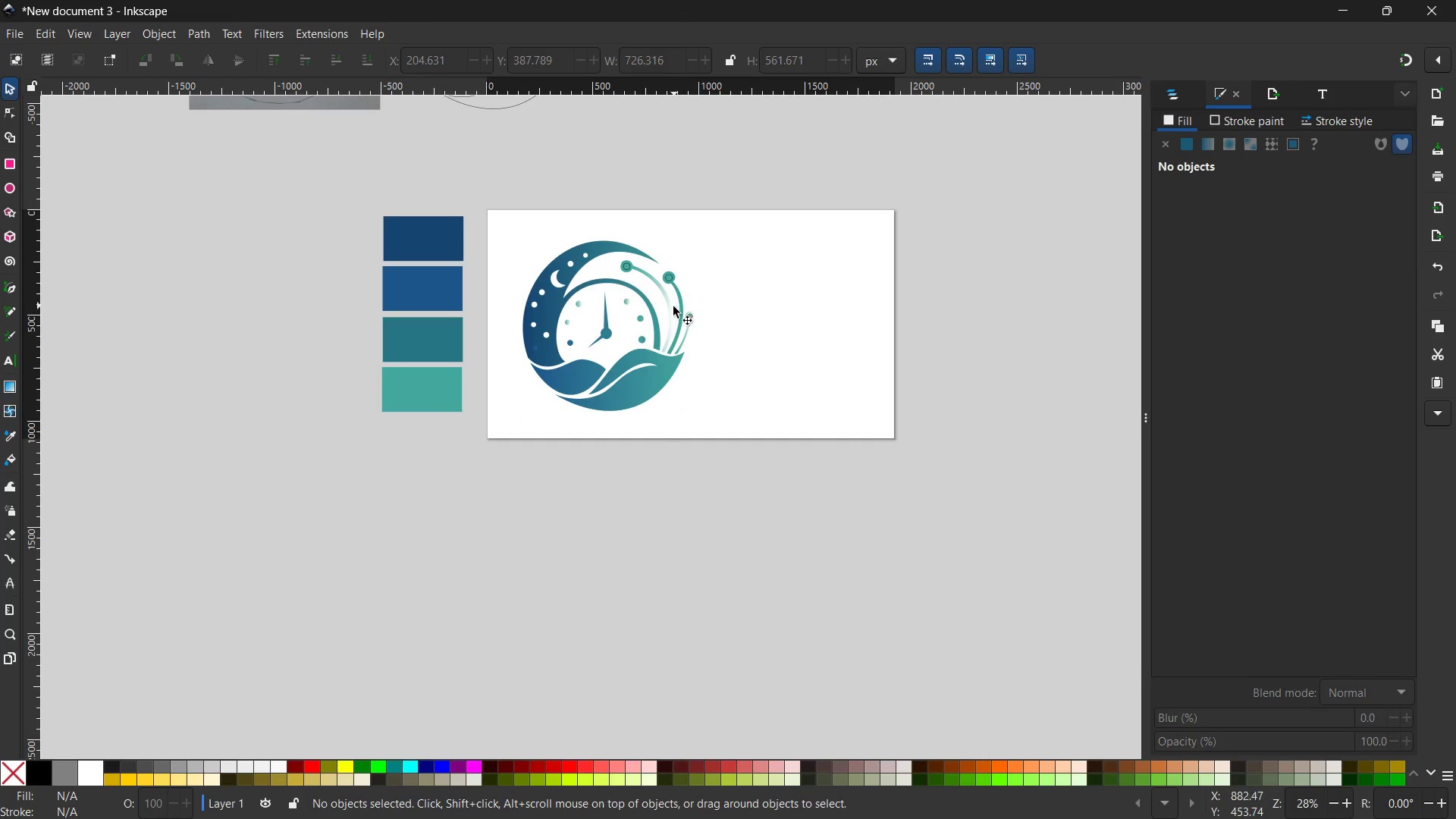 
left_click([672, 306])
 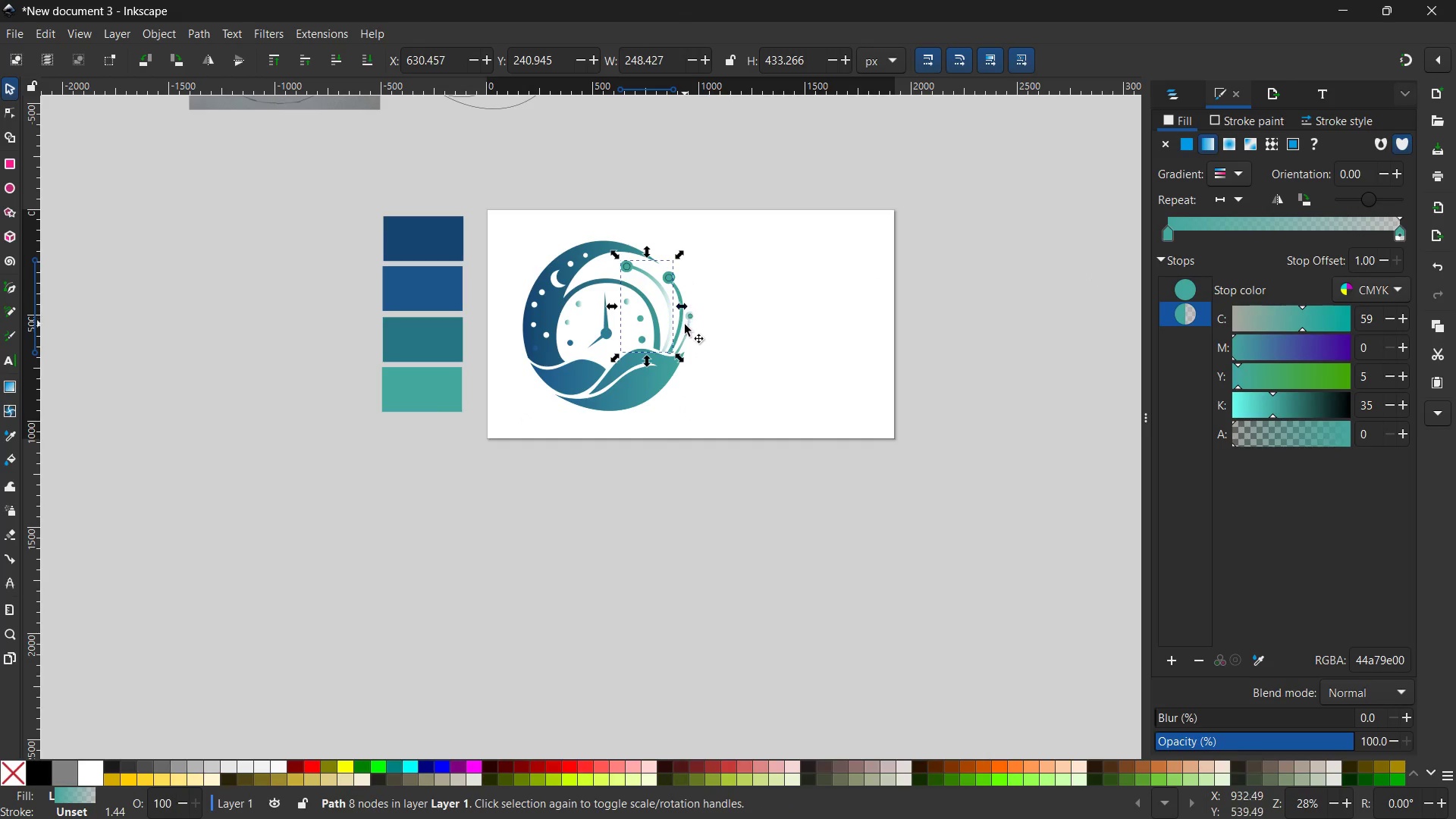 
hold_key(key=ShiftLeft, duration=6.49)
left_click([689, 332])
 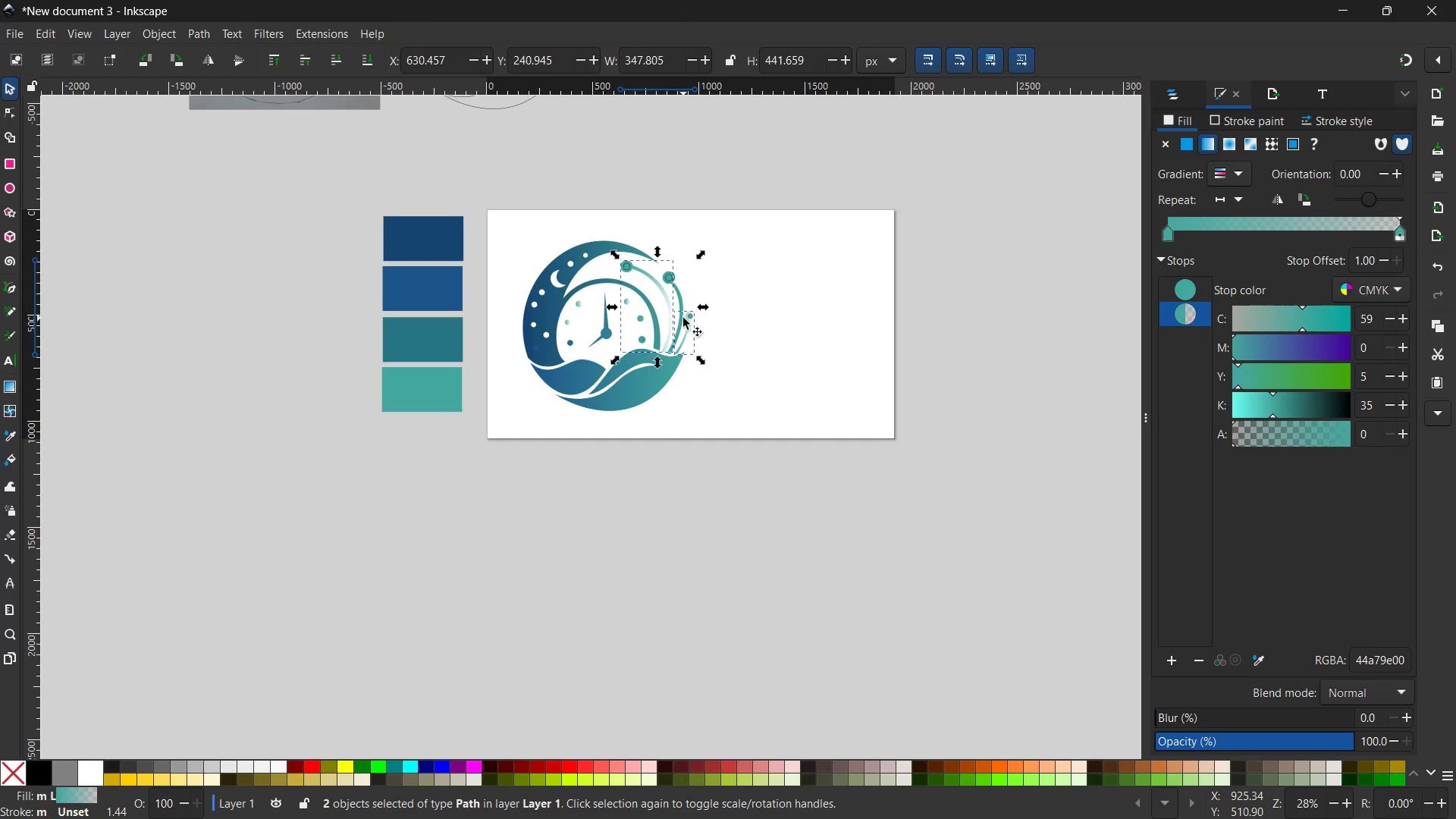 
left_click([683, 318])
 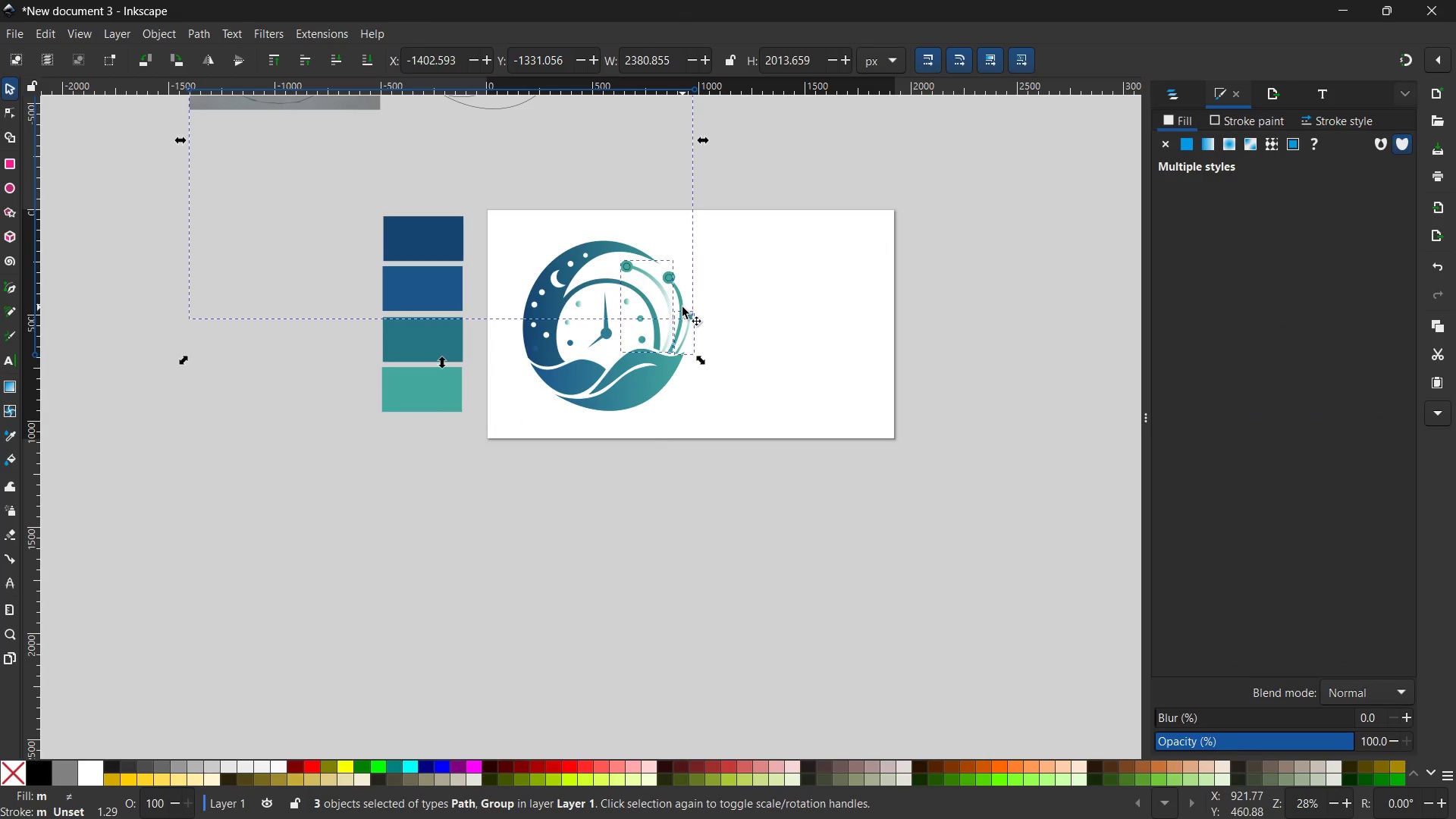 
left_click([682, 303])
 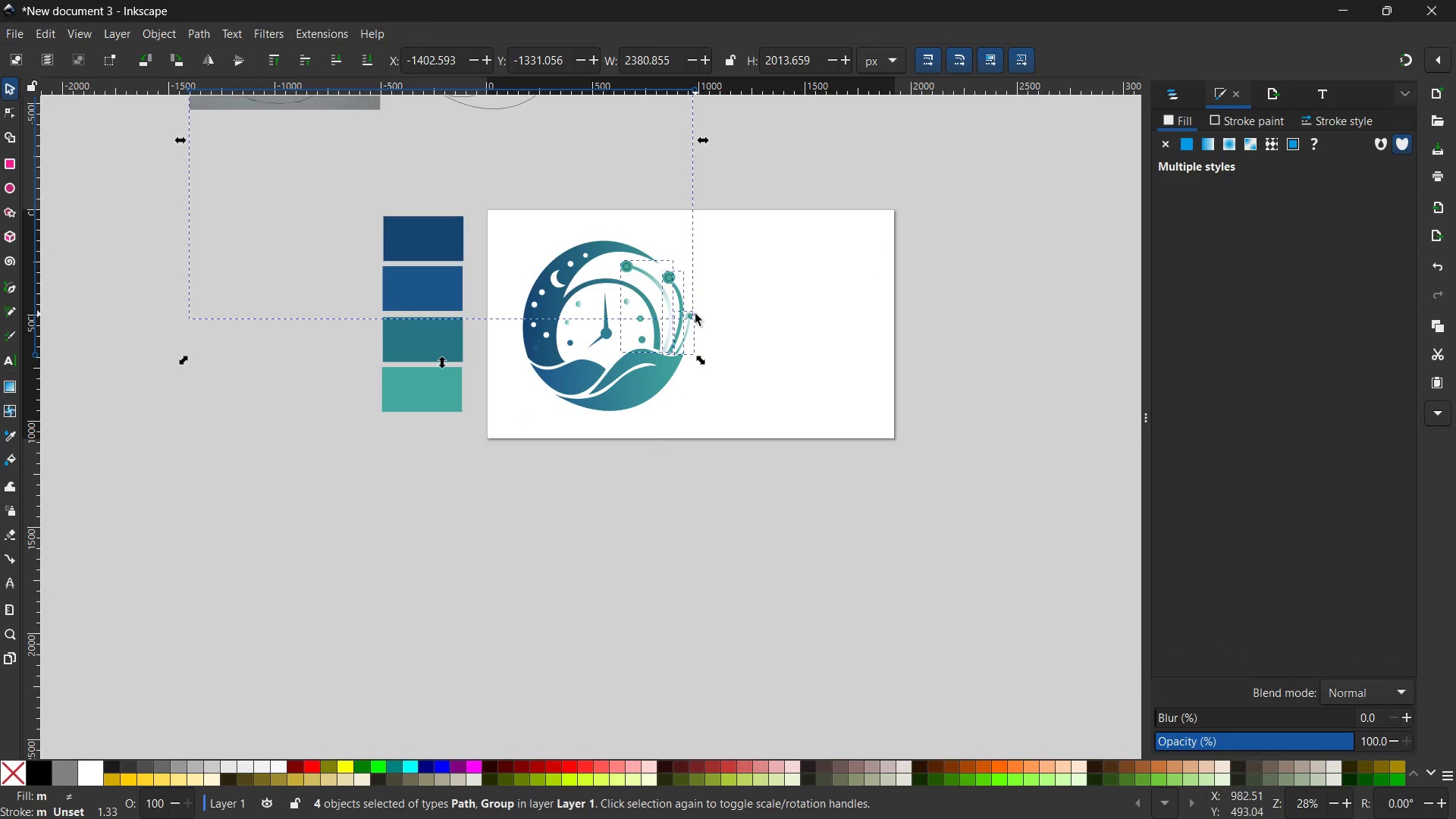 
left_click([692, 315])
 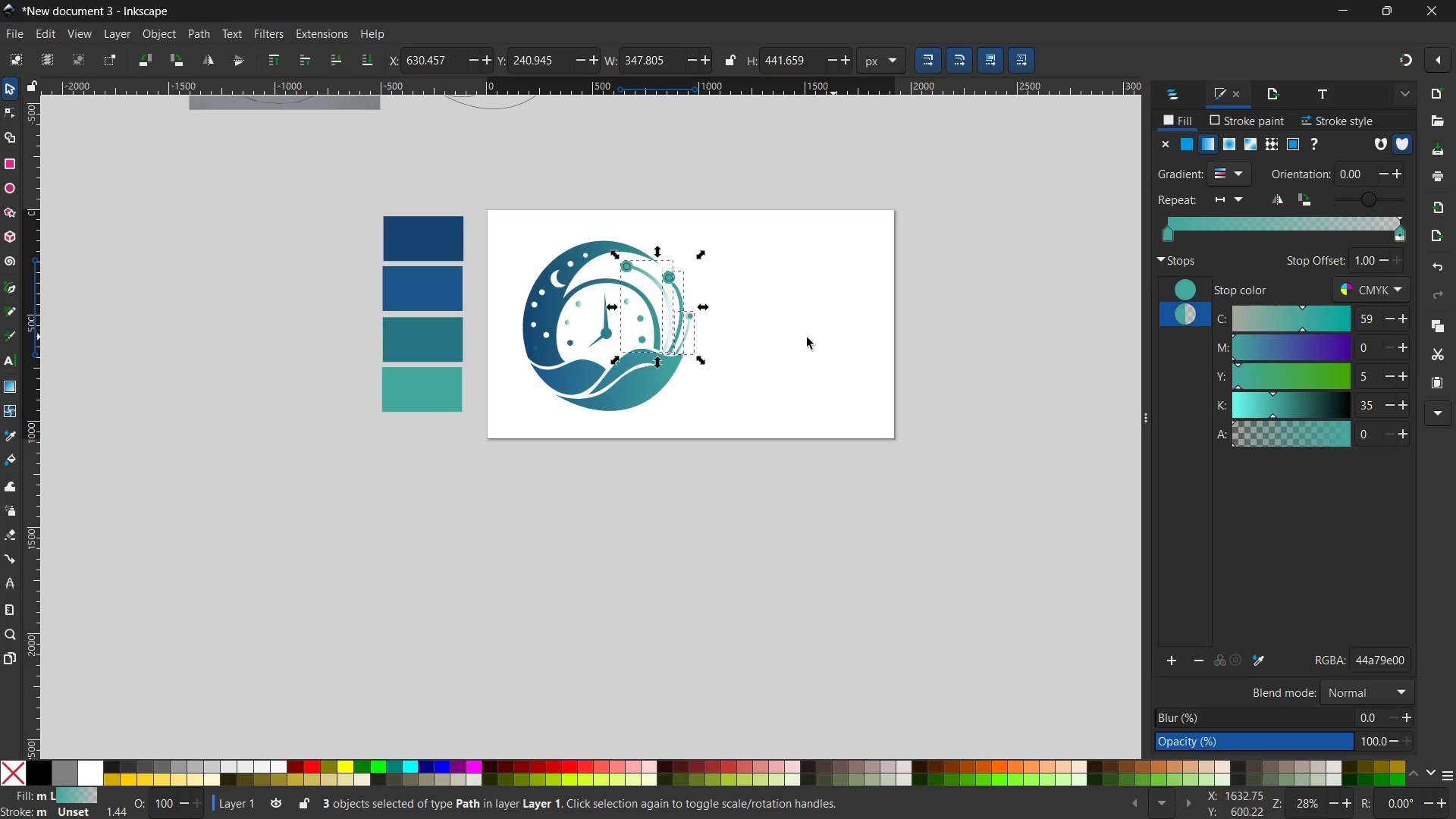 
key(Control+ControlLeft)
 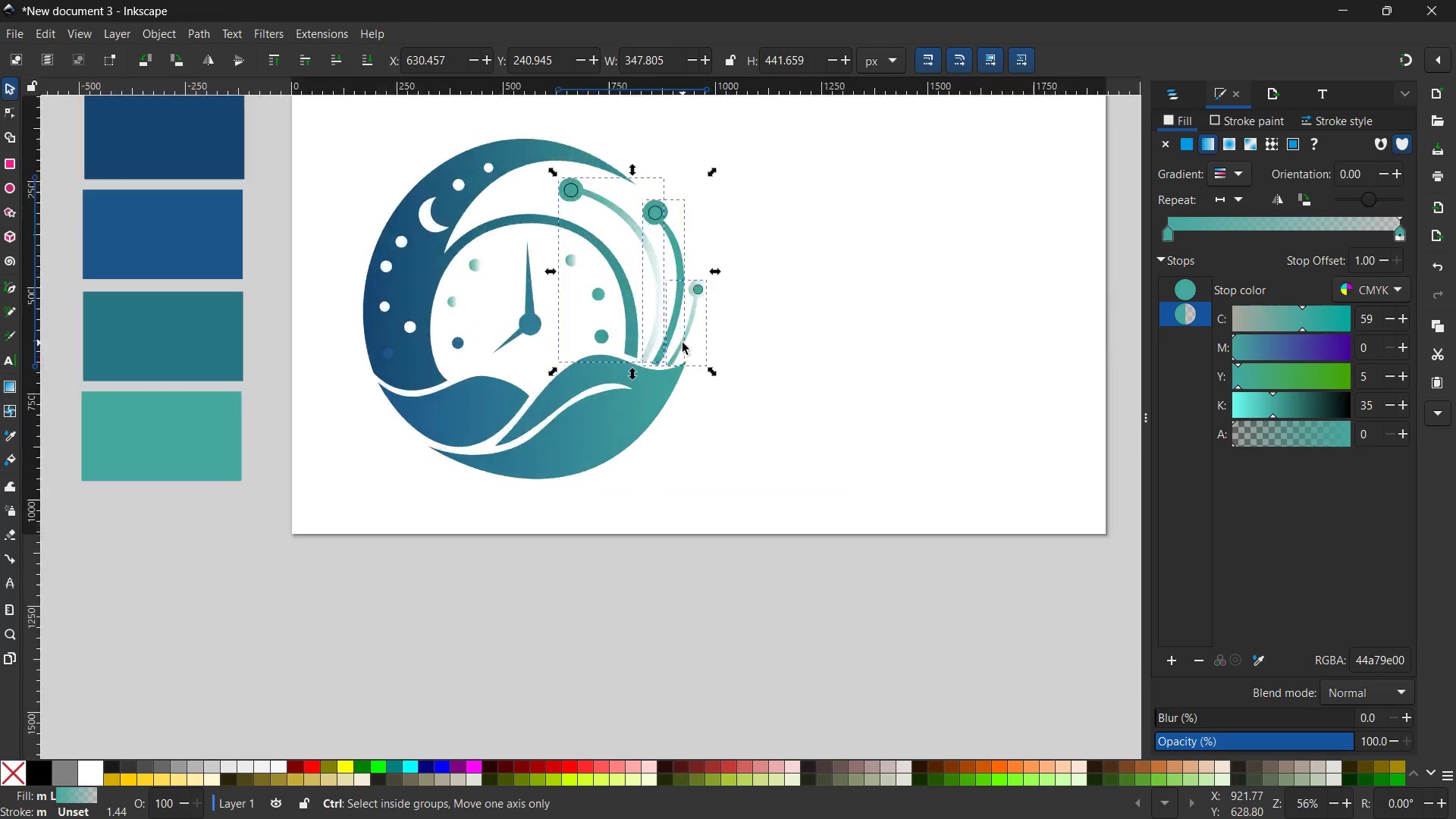 
scroll: coordinate [817, 381], scroll_direction: up, amount: 5.0
 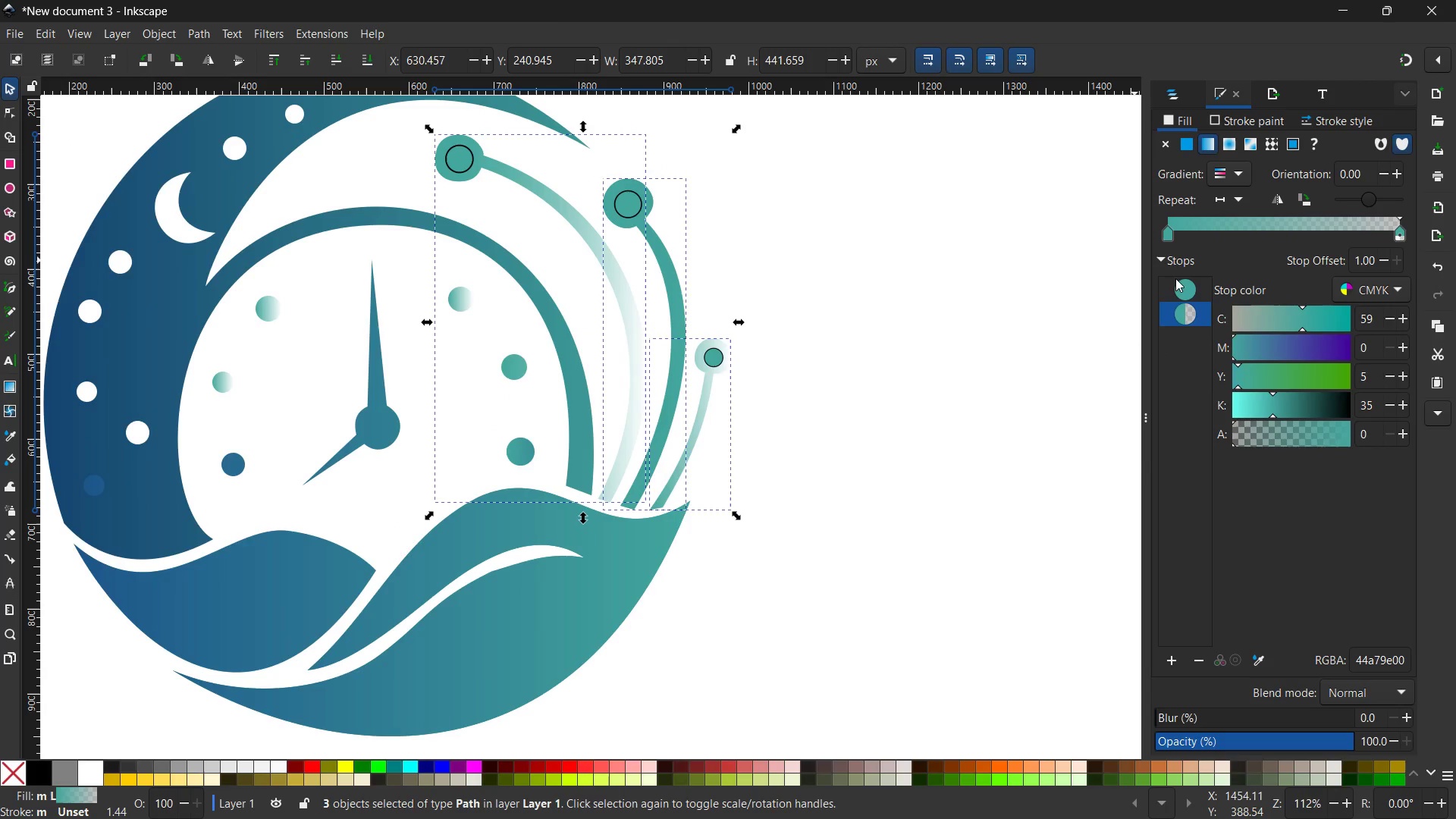 
left_click([1191, 287])
 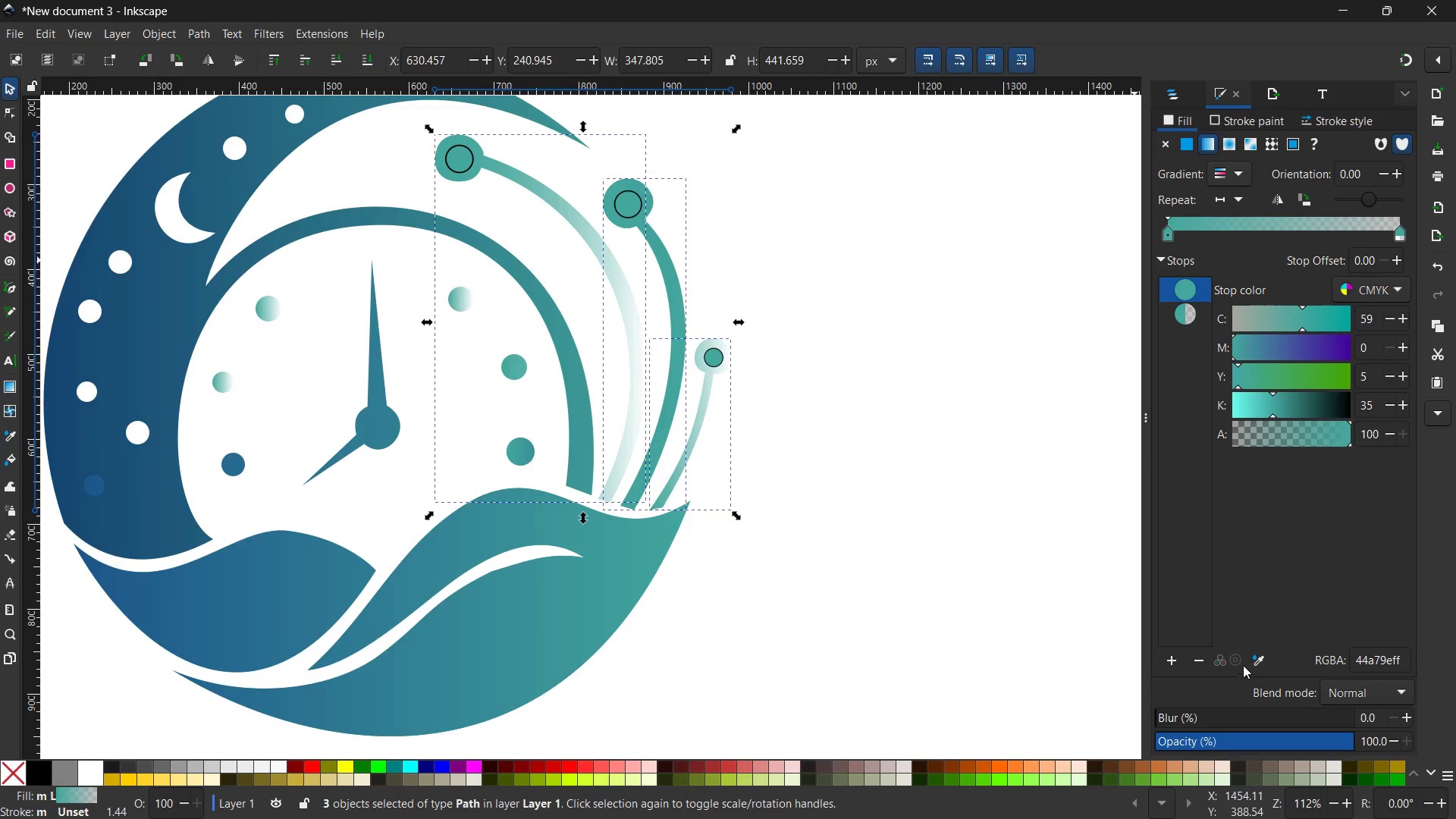 
left_click([1254, 659])
 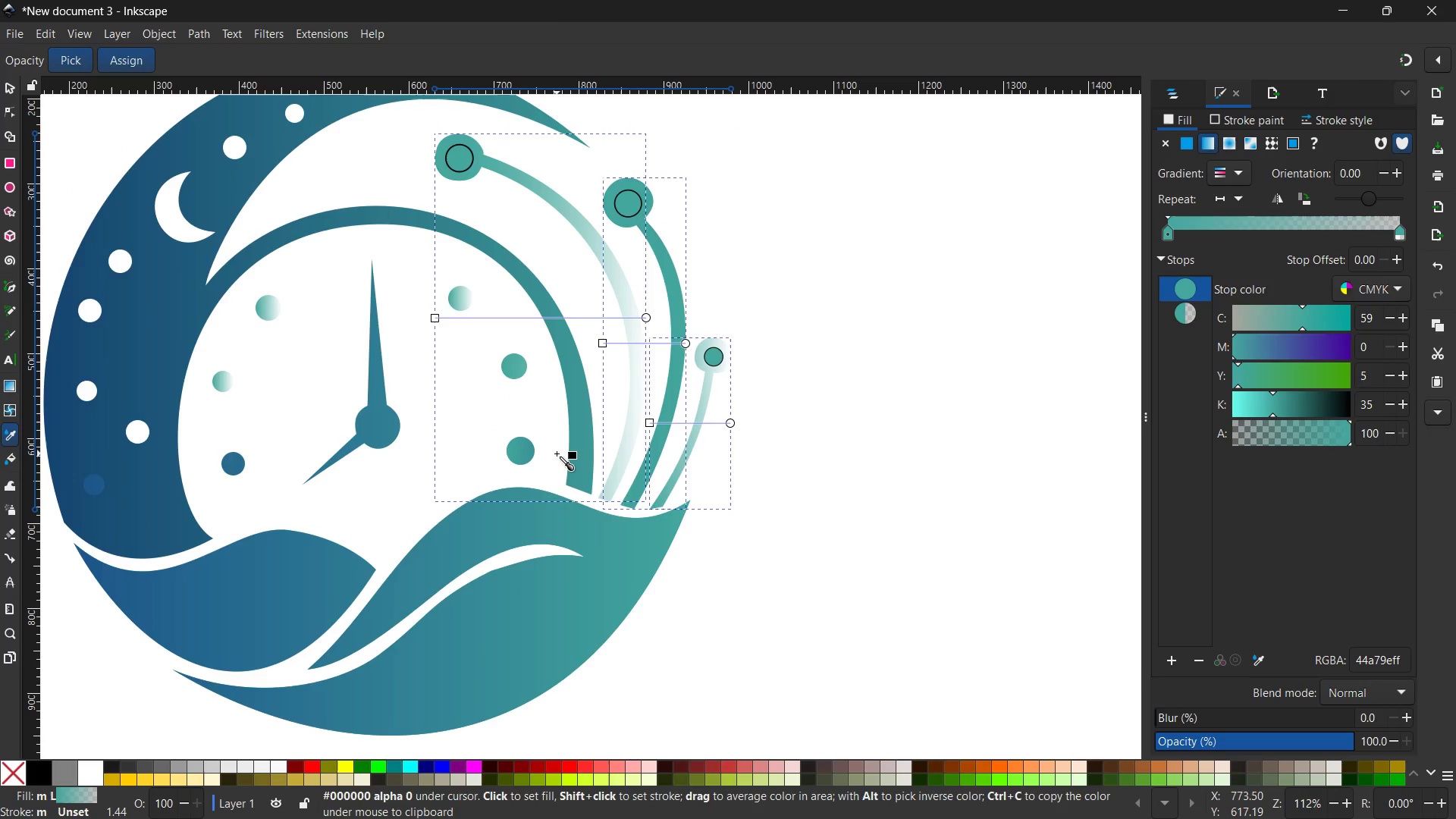 
hold_key(key=ControlLeft, duration=0.34)
scroll: coordinate [557, 453], scroll_direction: down, amount: 2.0
 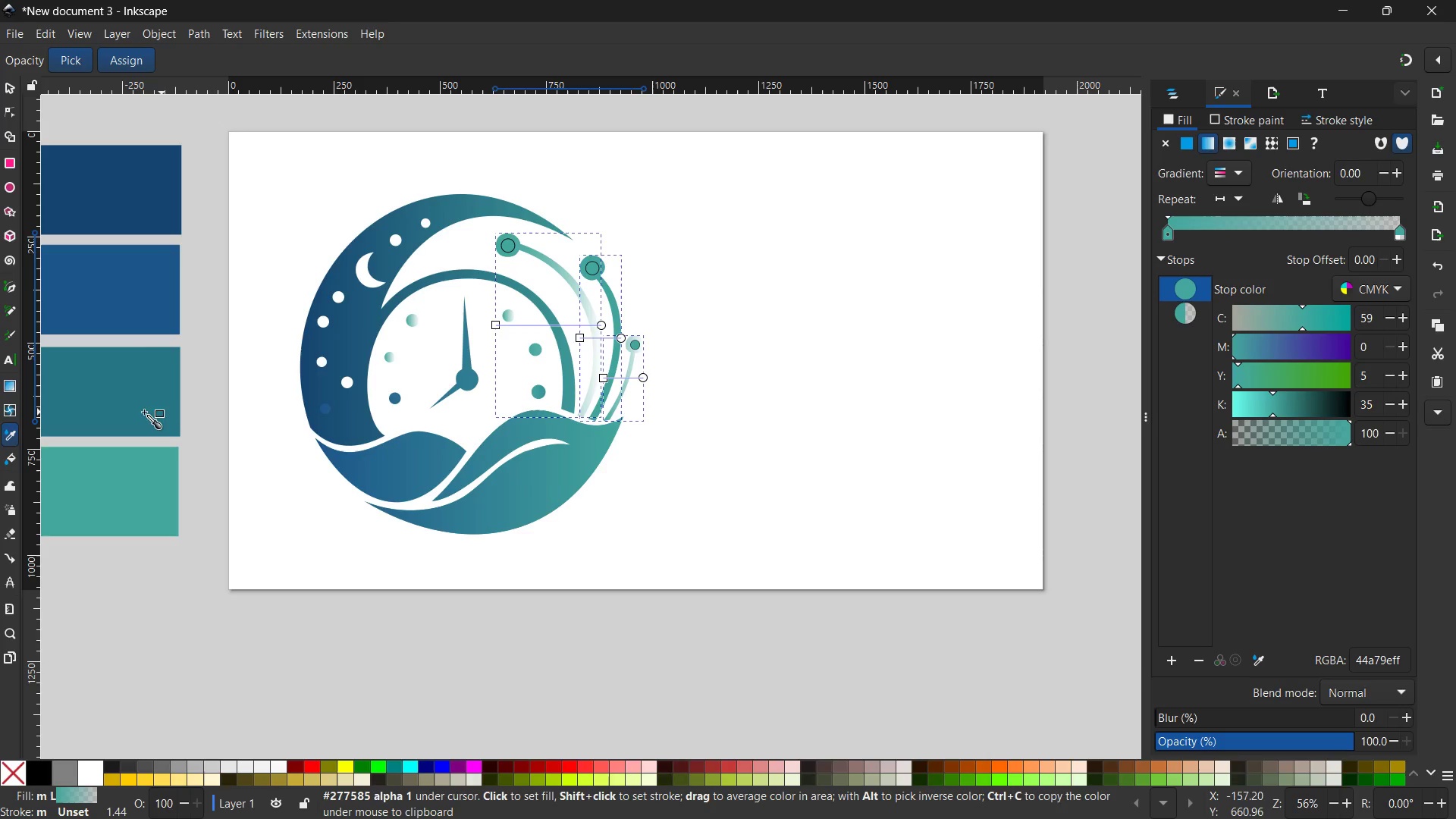 
left_click([142, 411])
 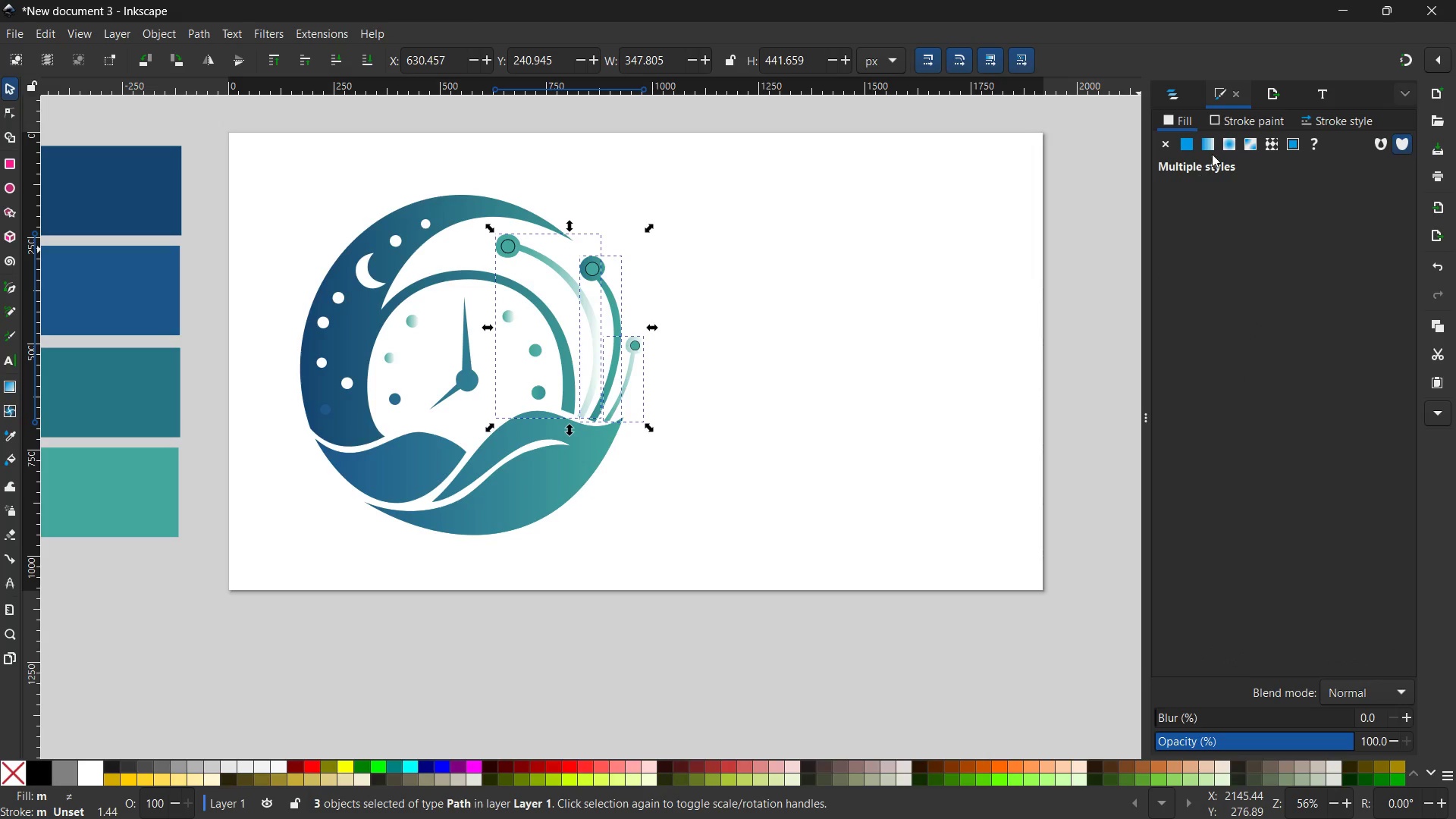 
left_click([1208, 143])
 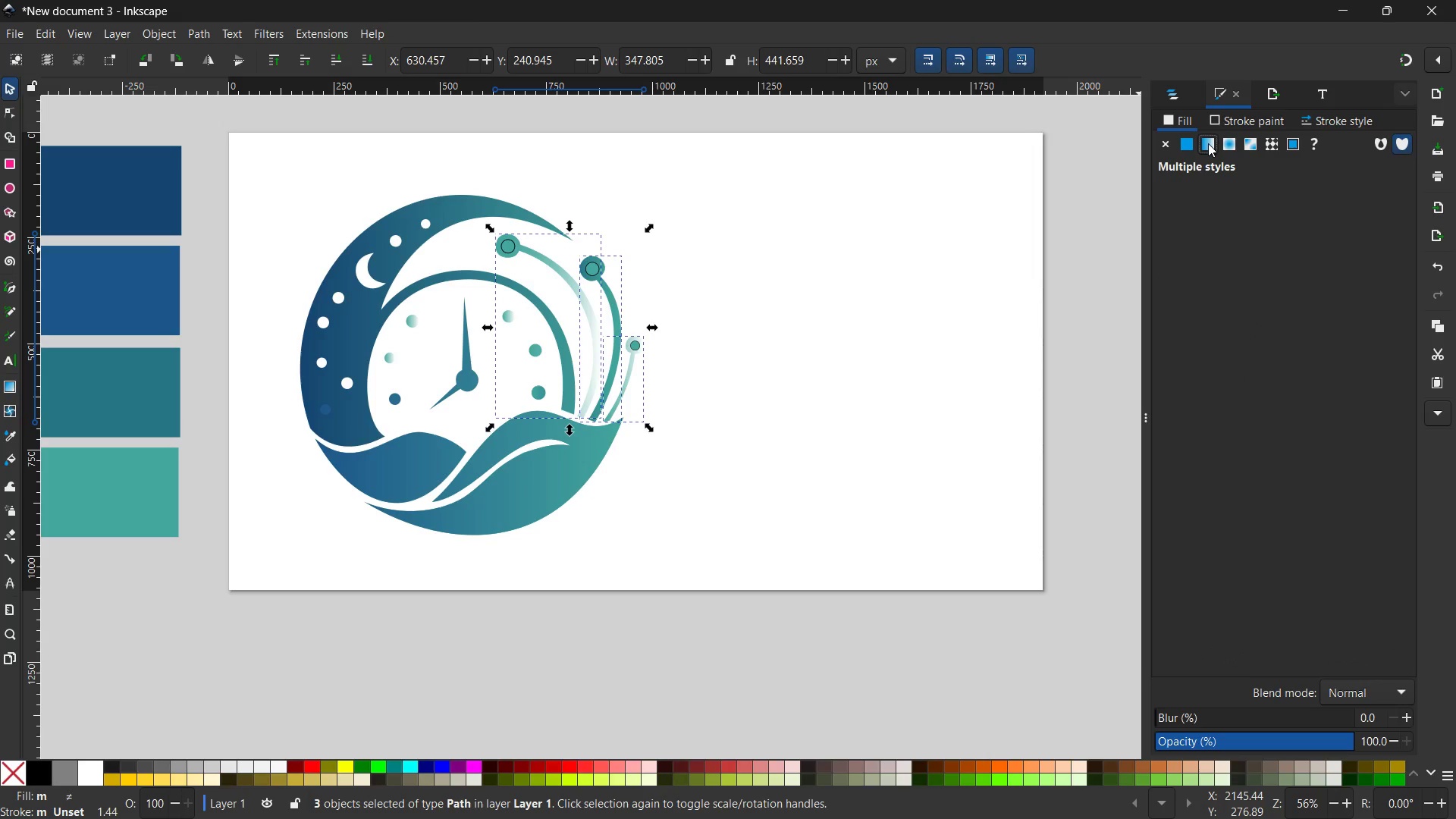 
double_click([1208, 143])
 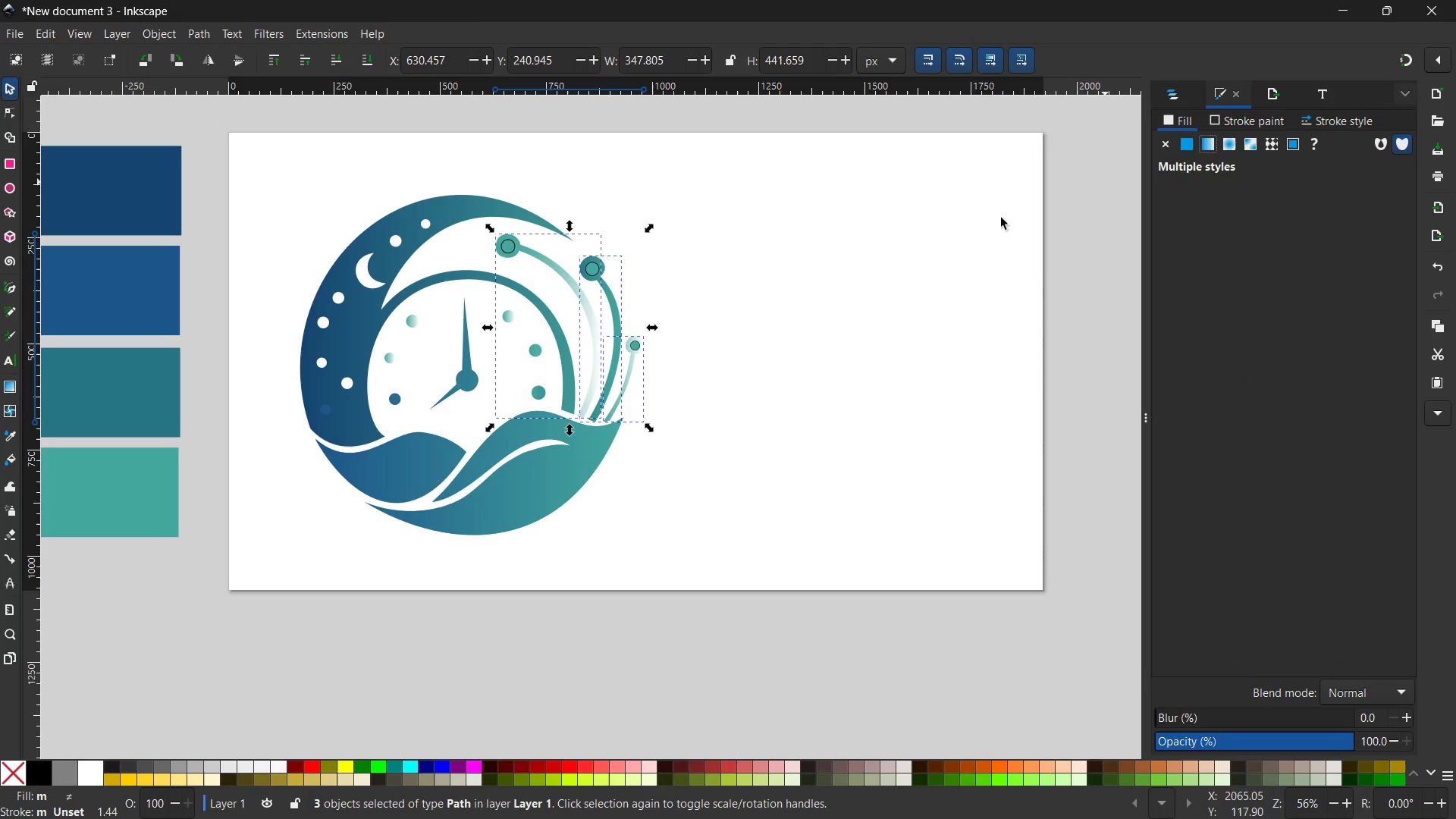 
left_click([768, 285])
 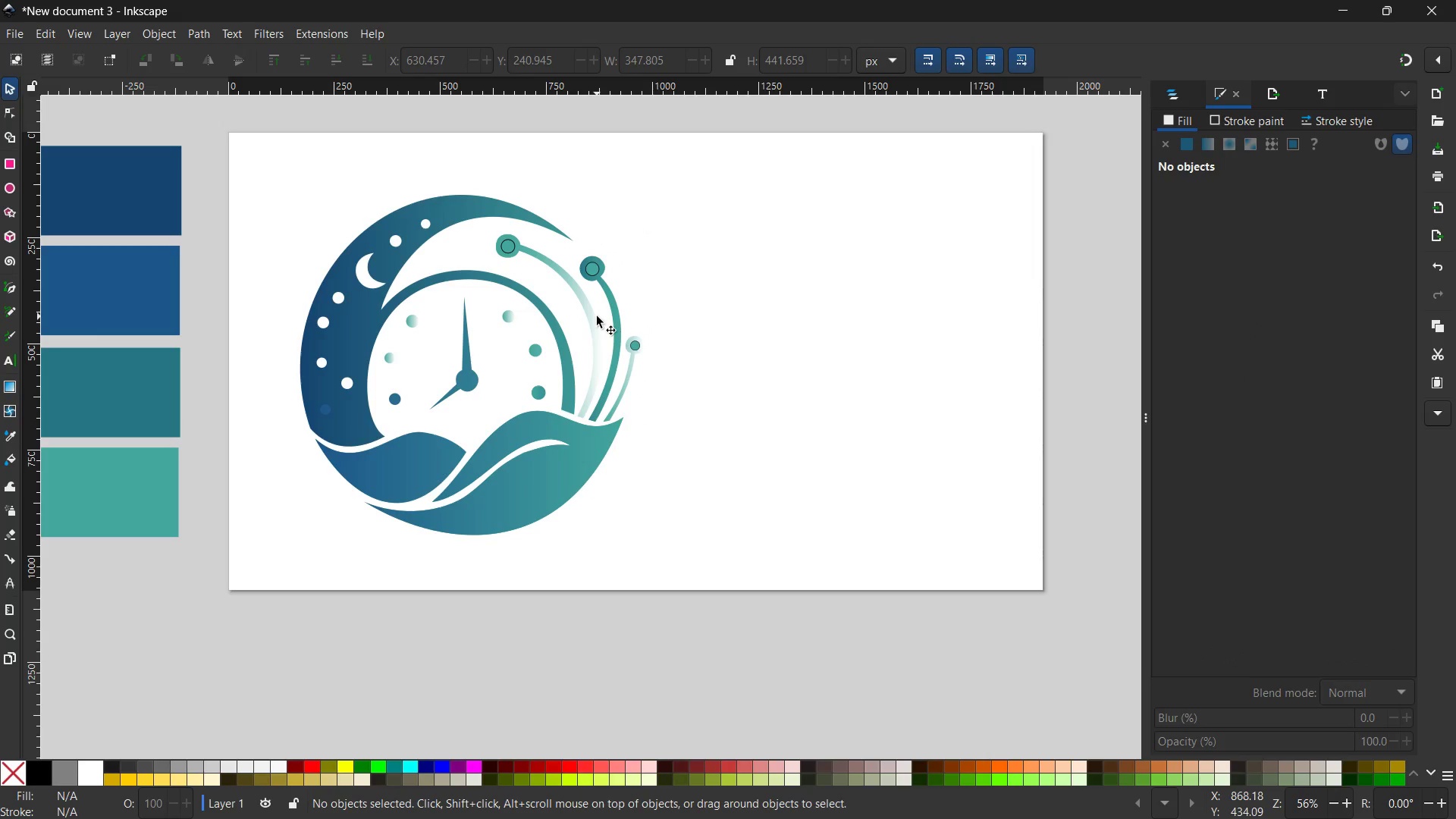 
left_click([590, 318])
 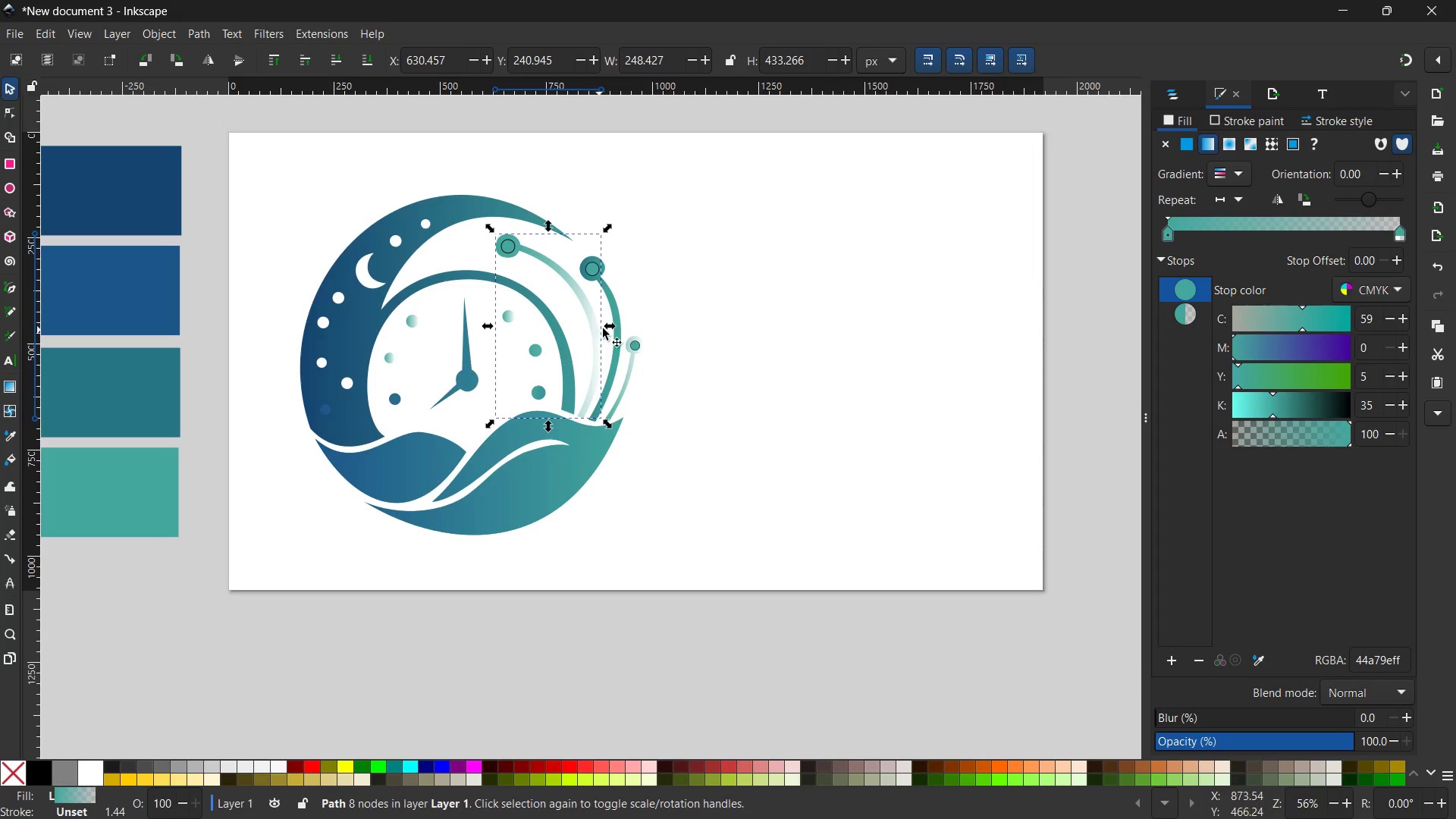 
left_click([616, 320])
 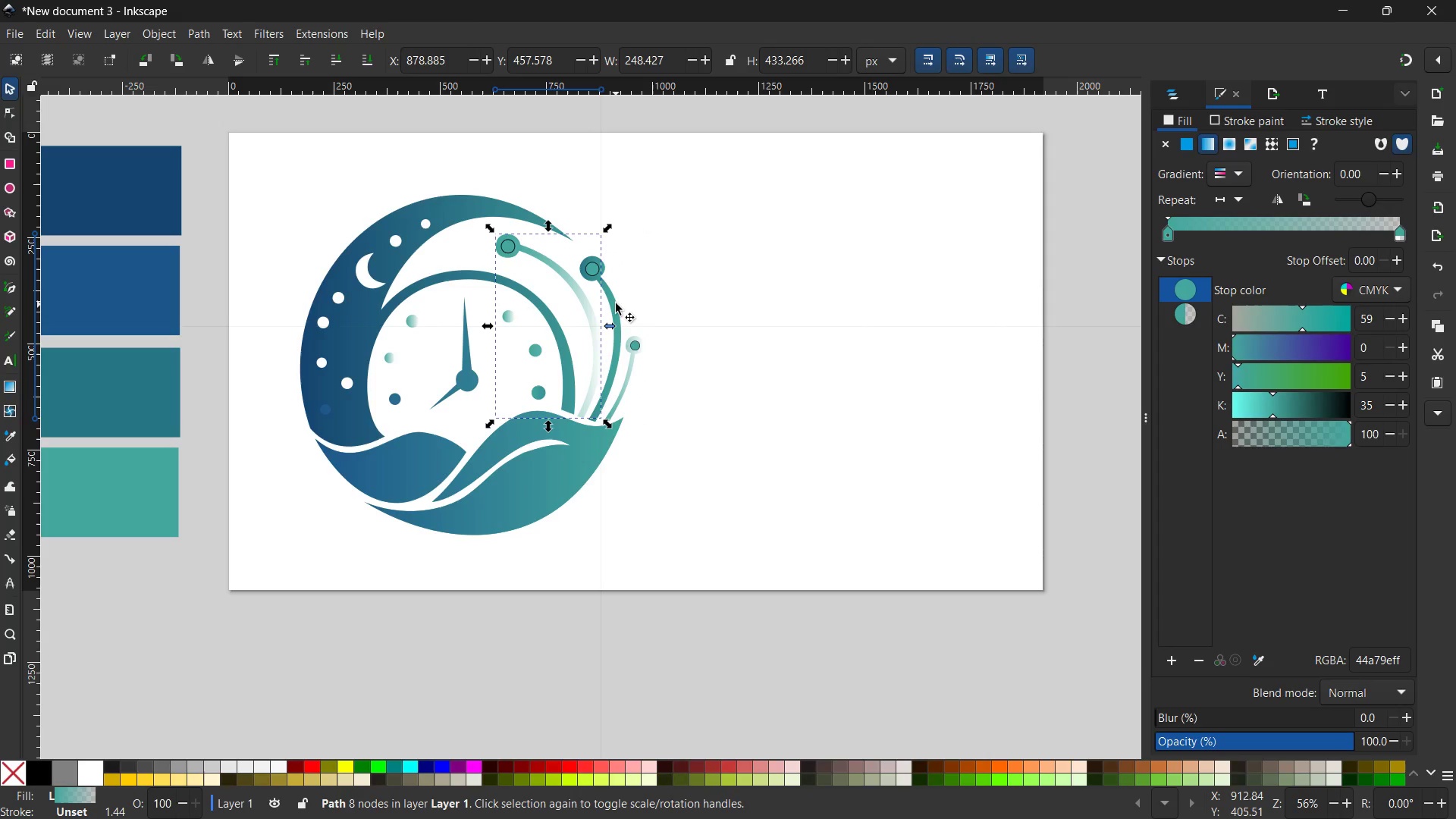 
left_click([616, 303])
 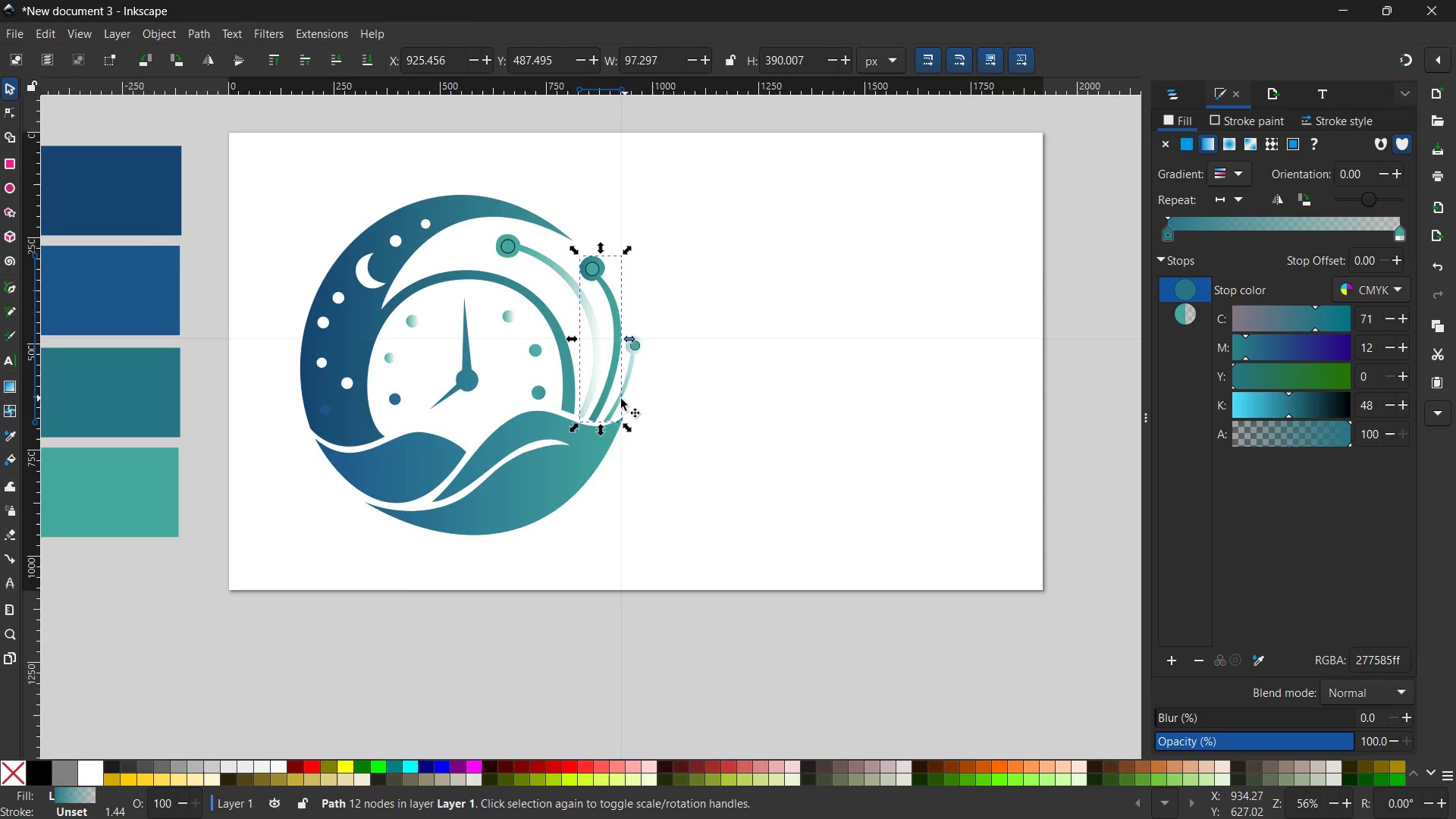 
key(CapsLock)
 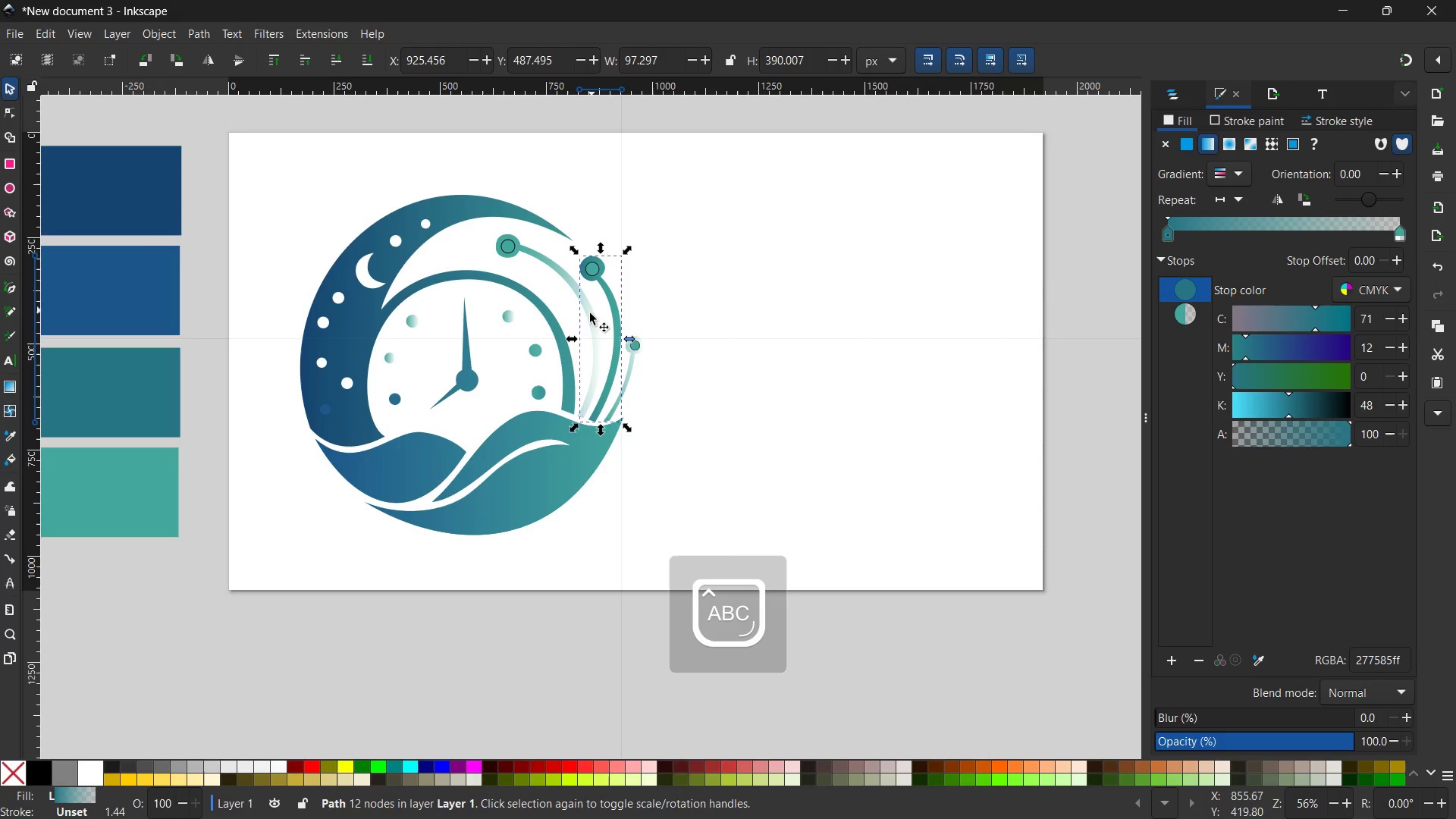 
left_click([589, 314])
 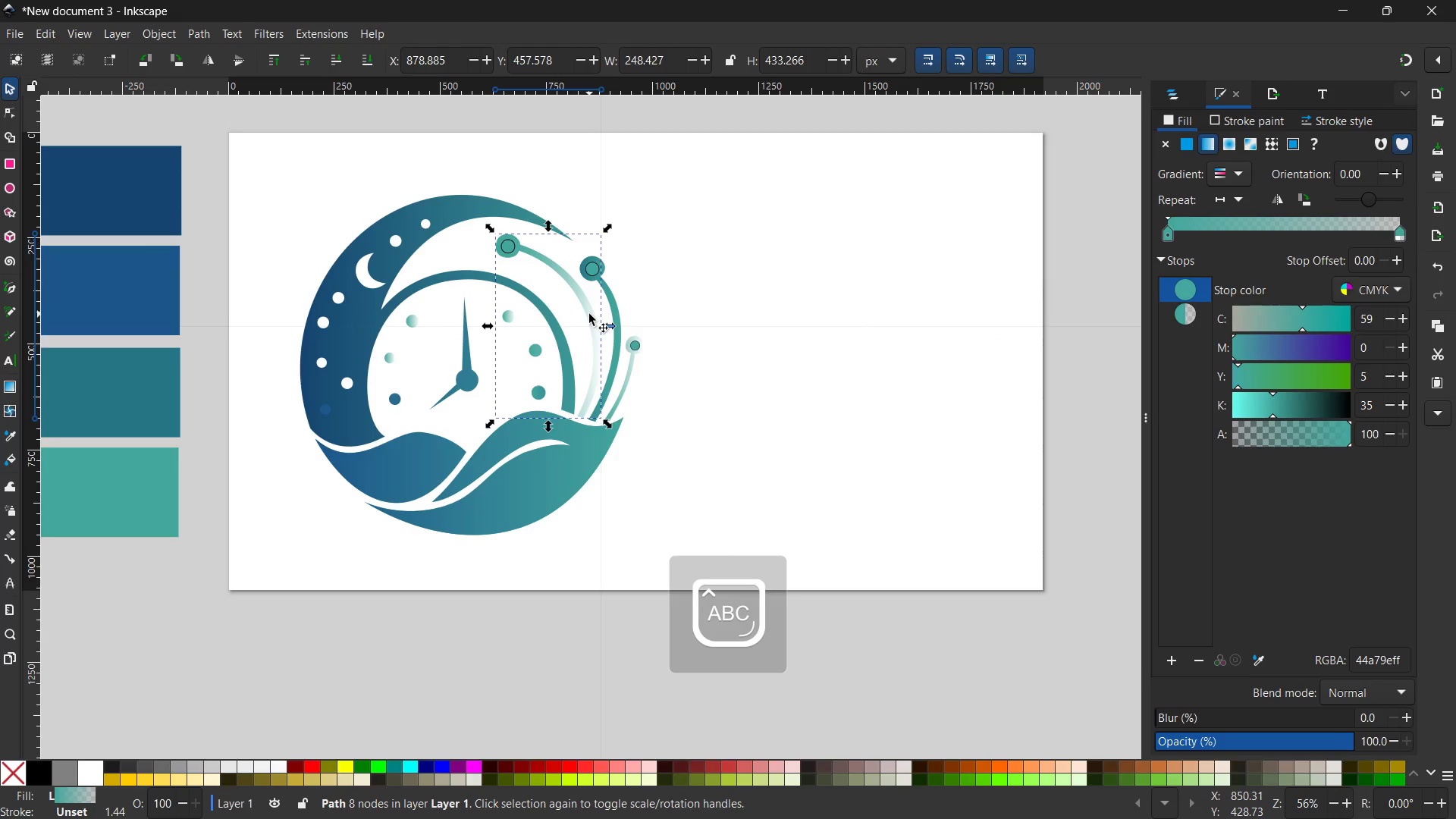 
hold_key(key=ShiftLeft, duration=1.5)
left_click([624, 376])
 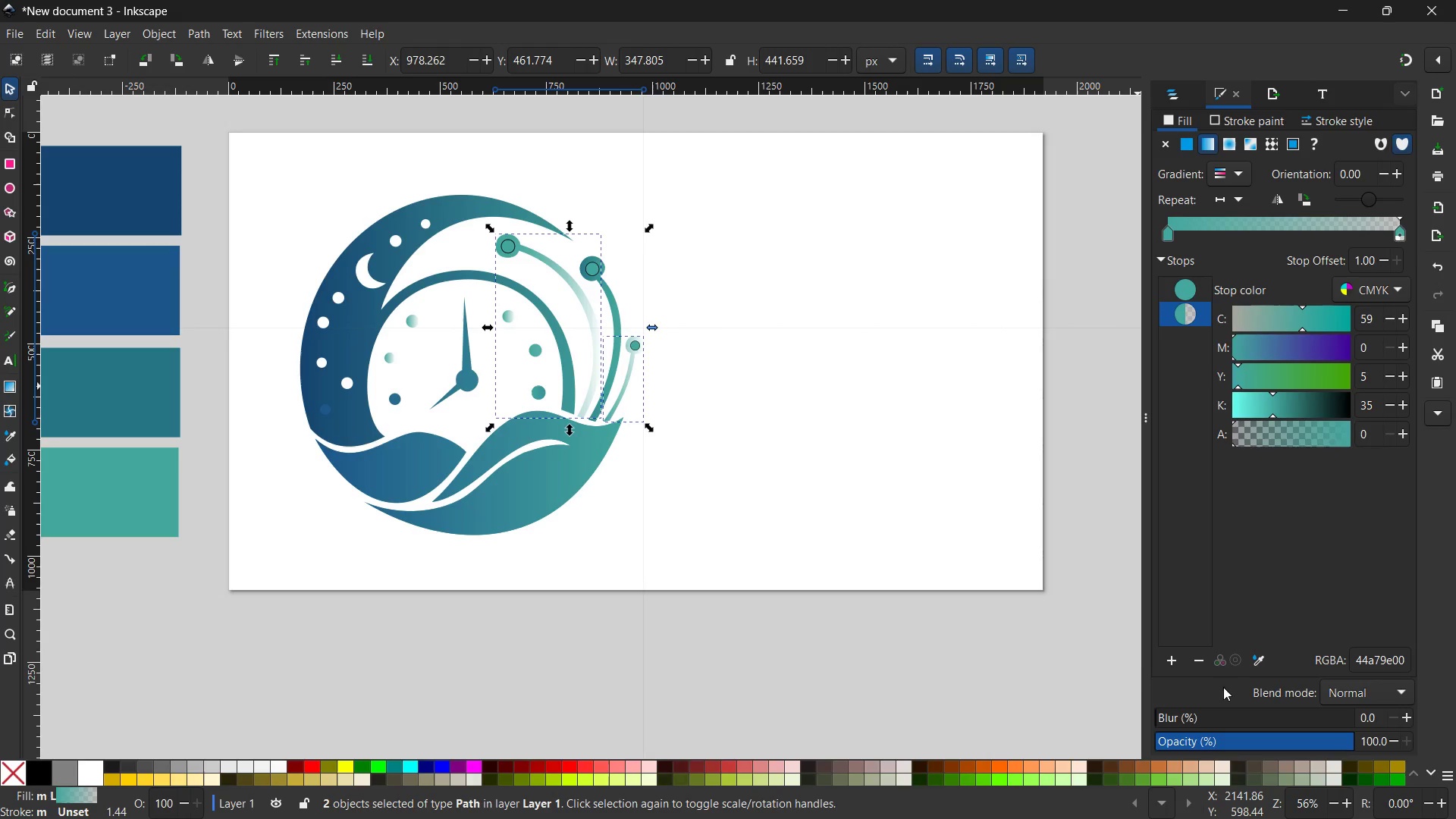 
left_click([1260, 664])
 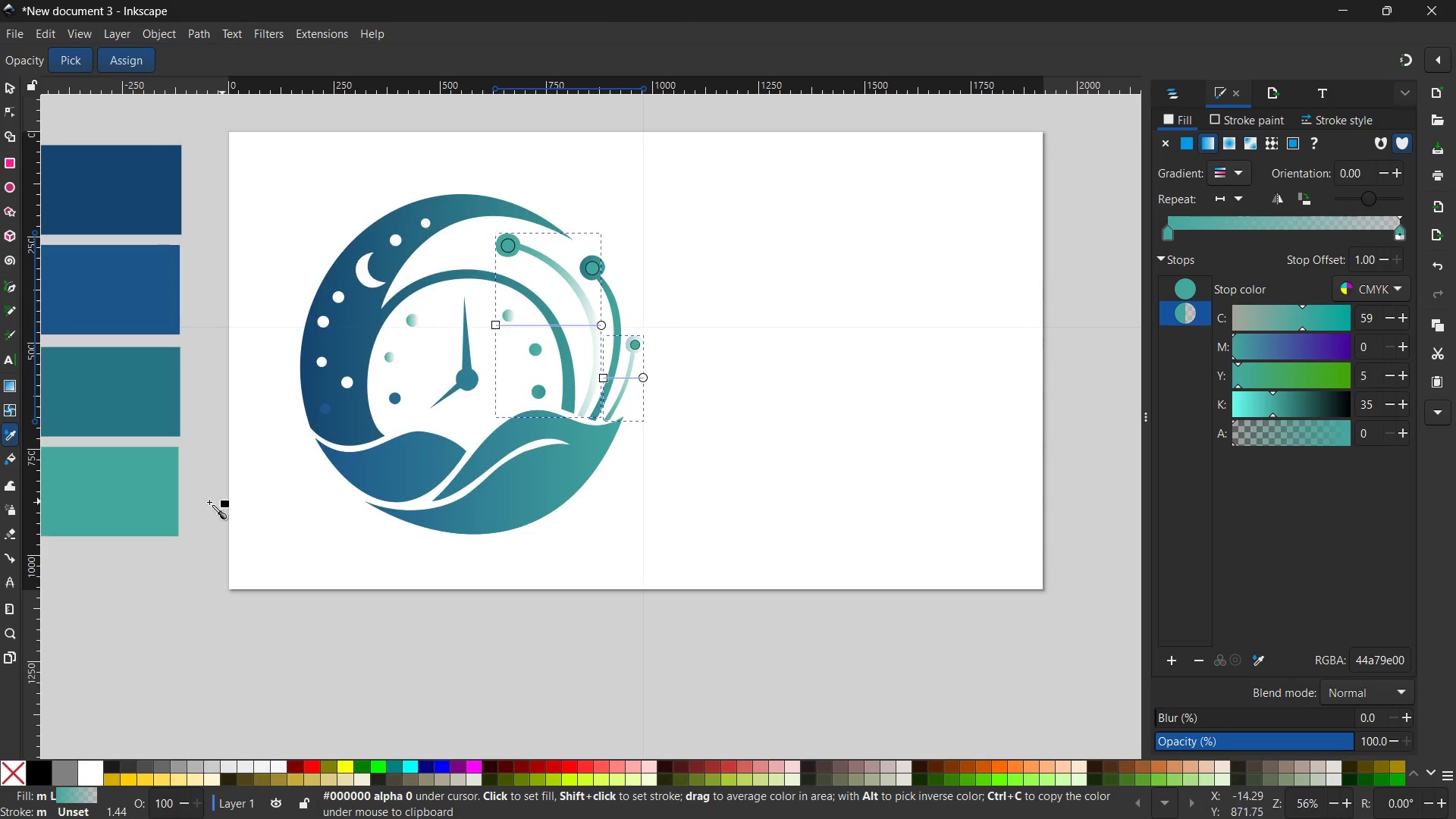 
left_click([126, 493])
 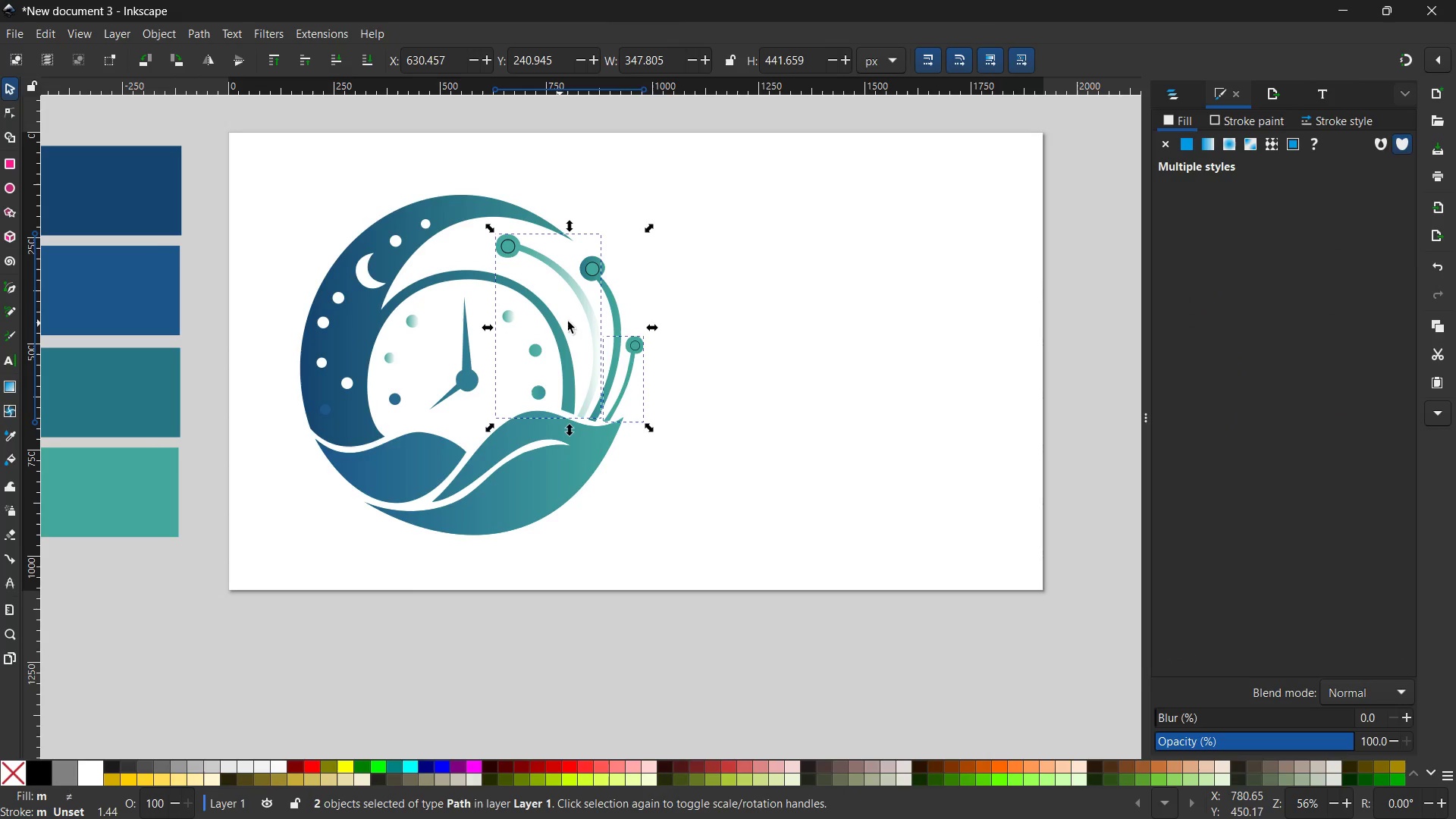 
left_click([591, 310])
 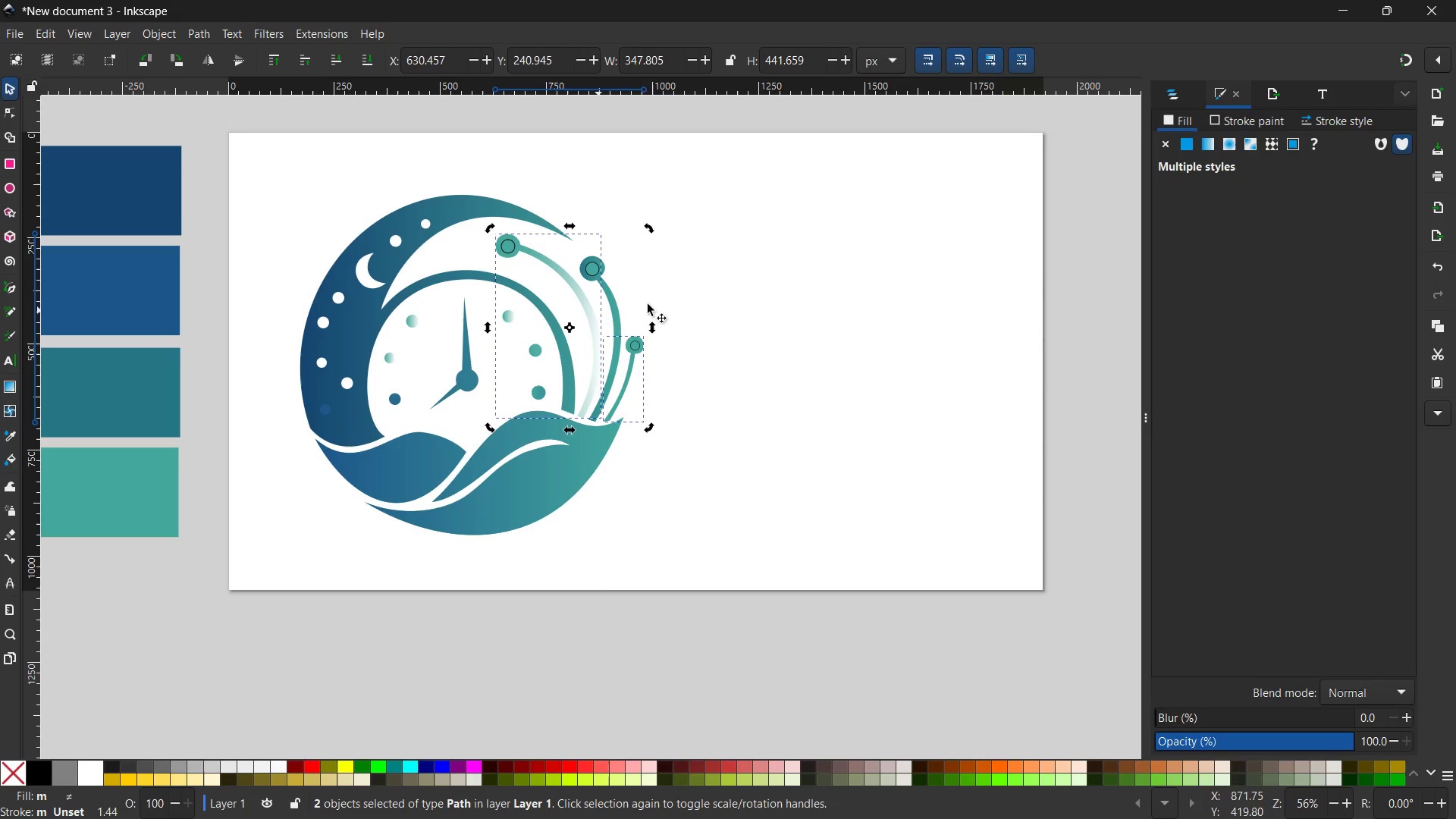 
left_click([849, 281])
 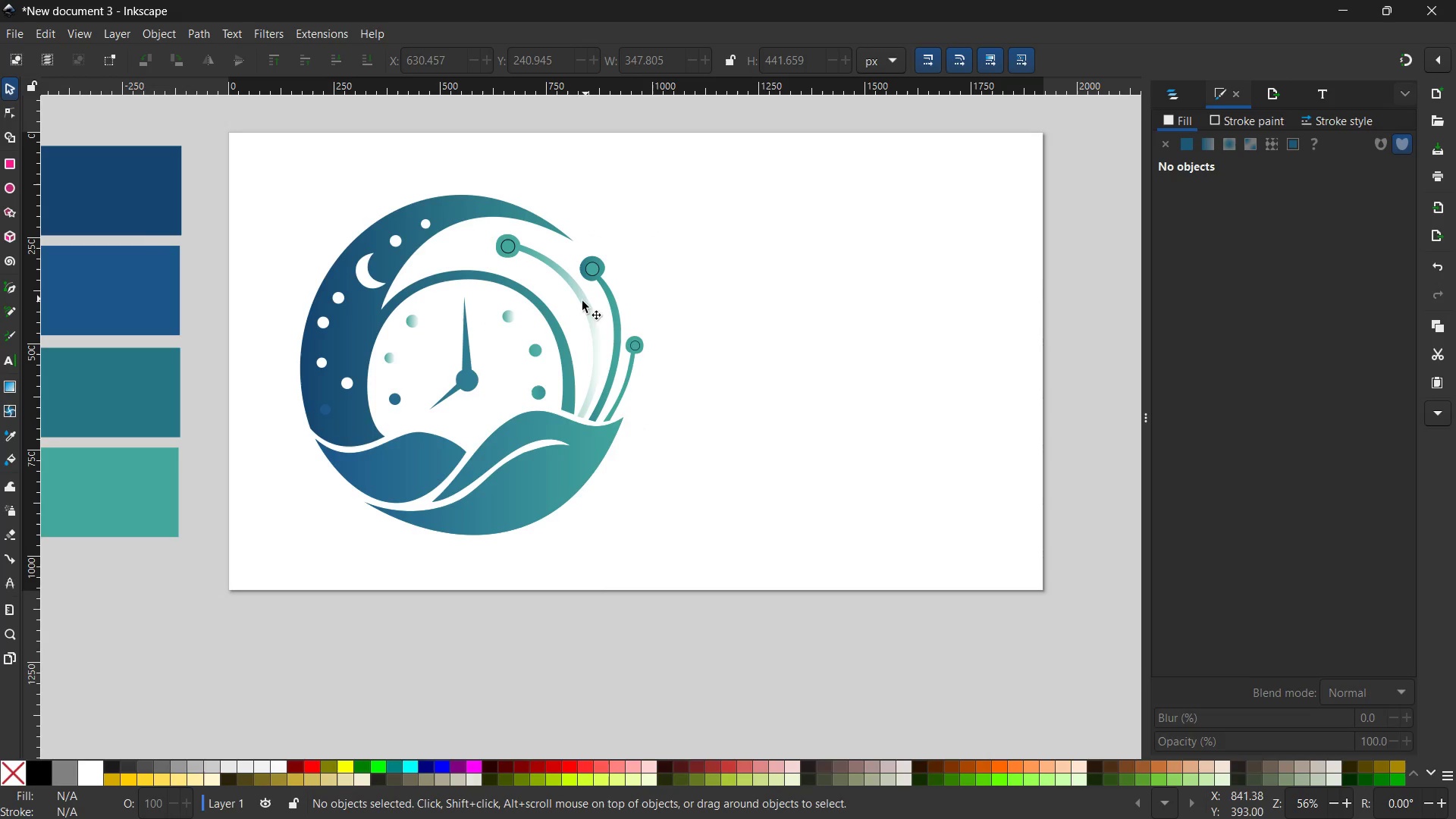 
left_click([581, 303])
 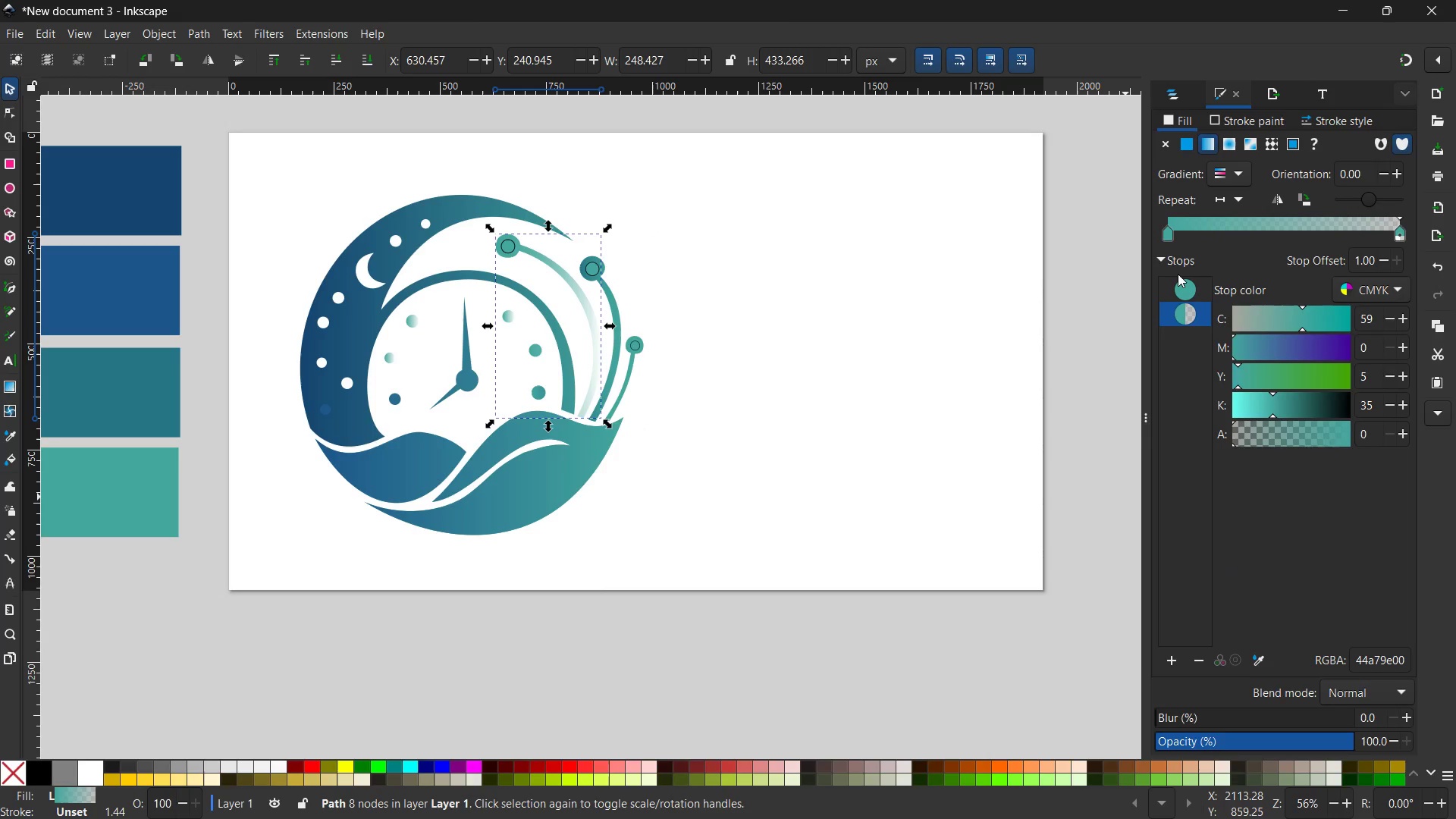 
left_click([1182, 284])
 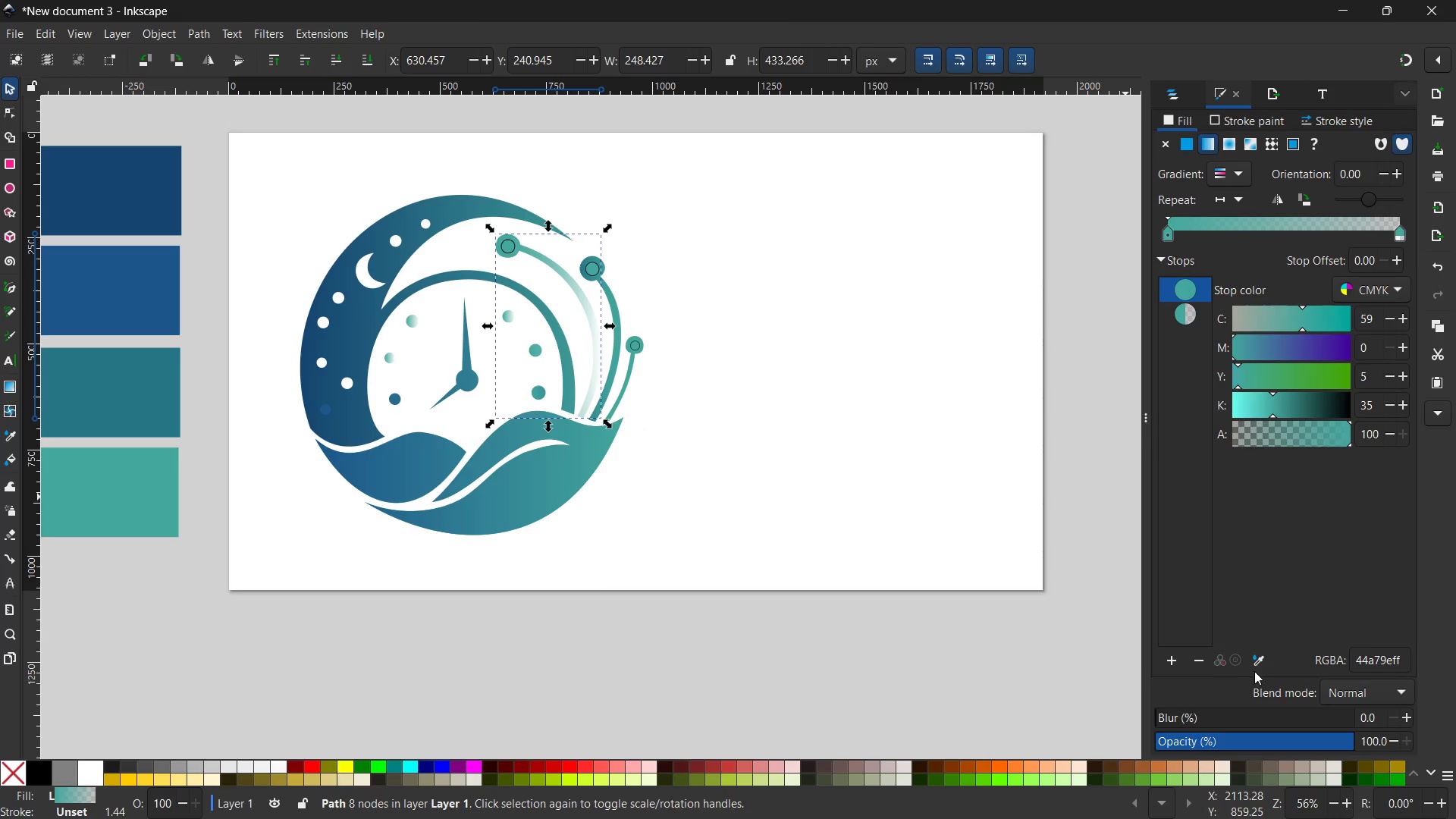 
left_click([1258, 664])
 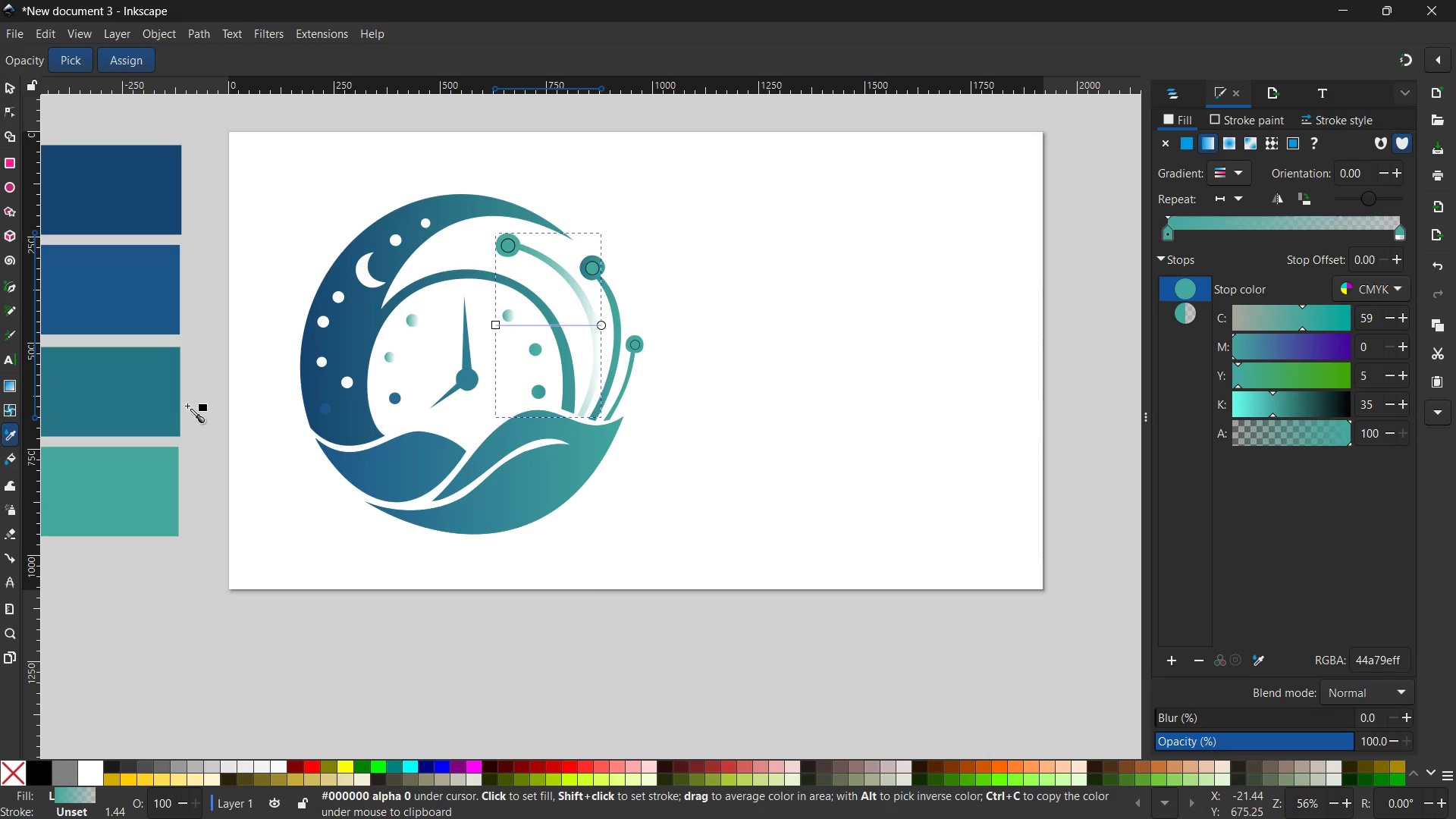 
left_click([154, 396])
 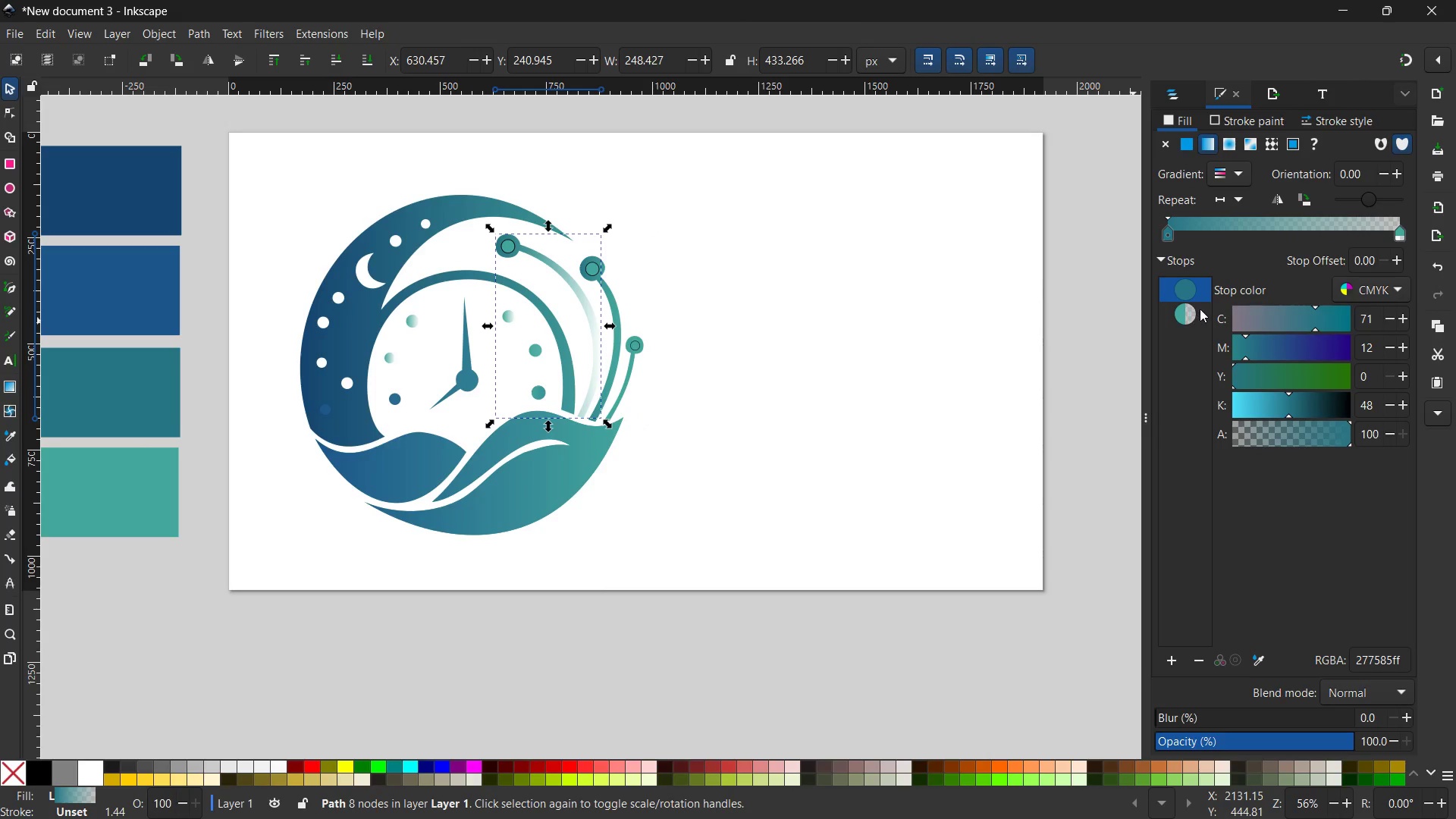 
left_click([1182, 315])
 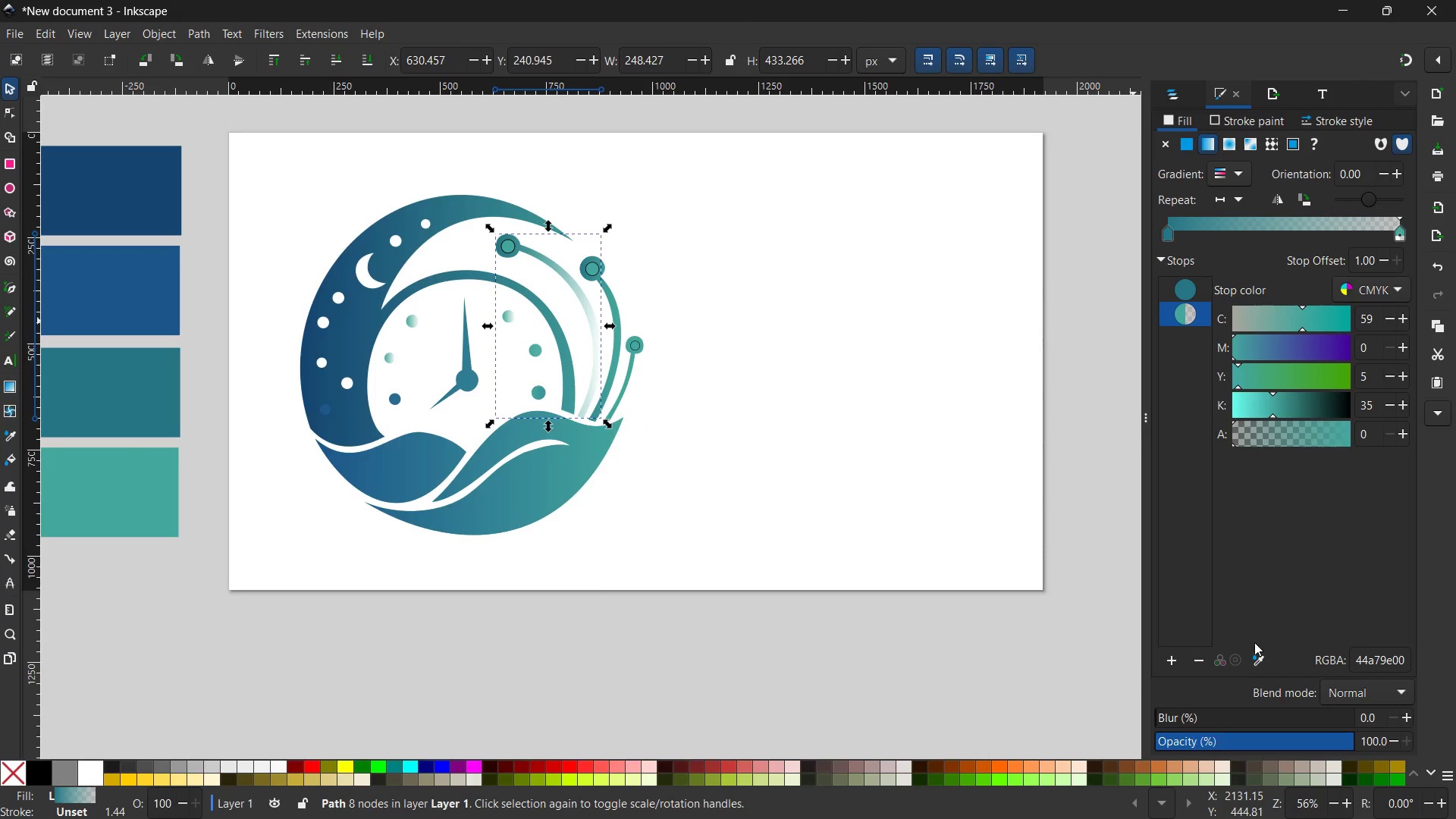 
left_click([1254, 663])
 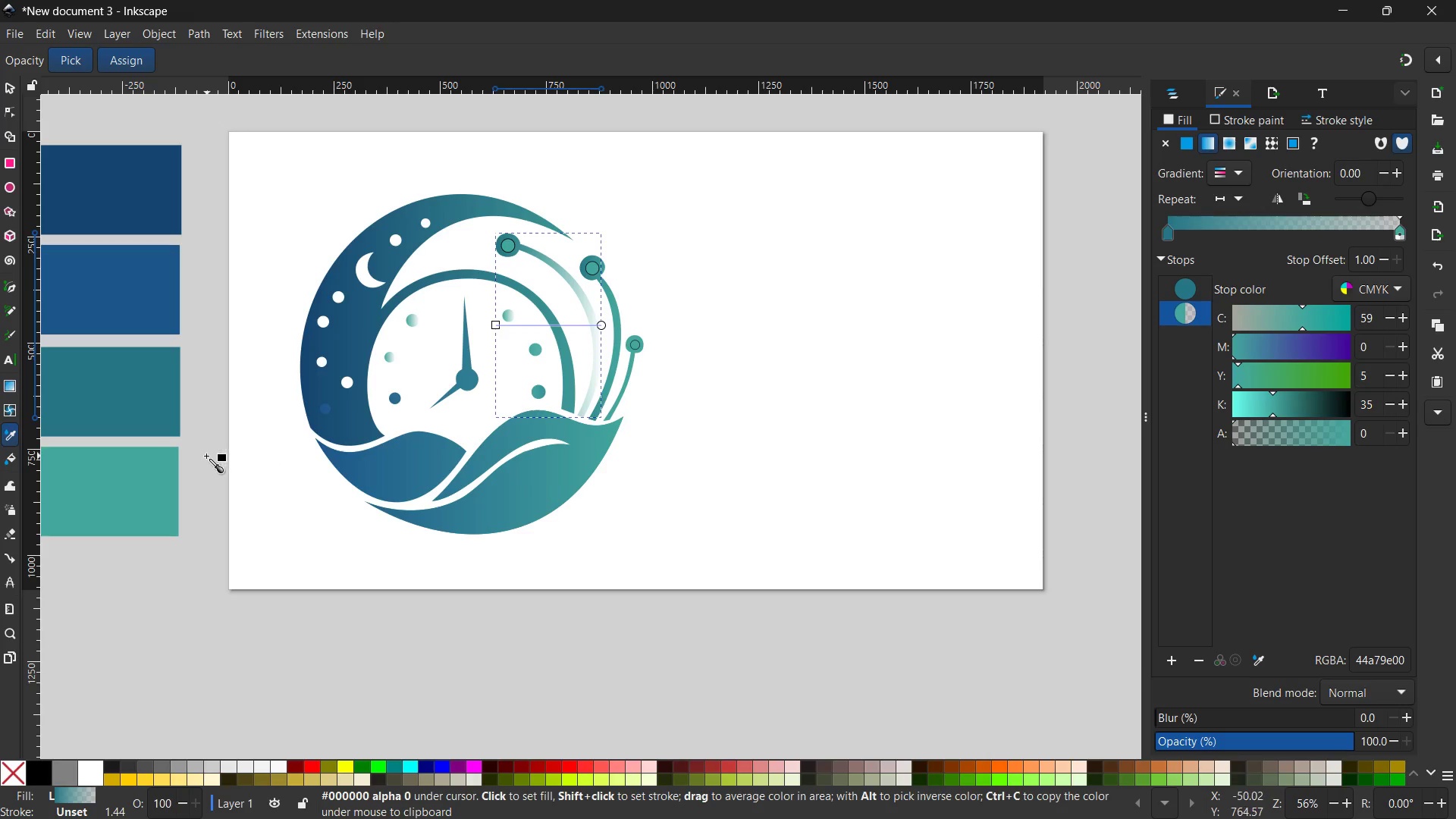 
left_click([140, 470])
 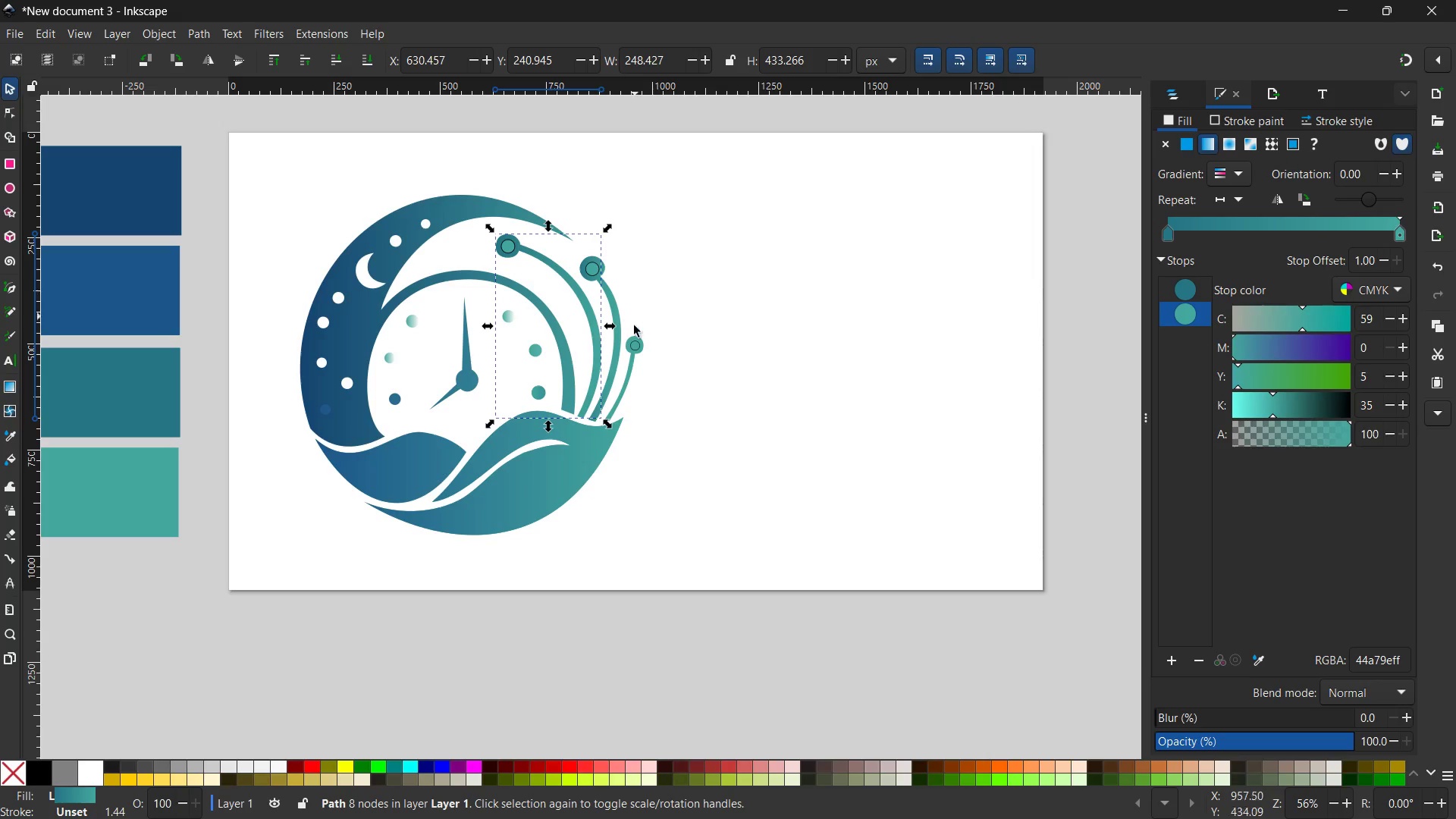 
left_click([619, 343])
 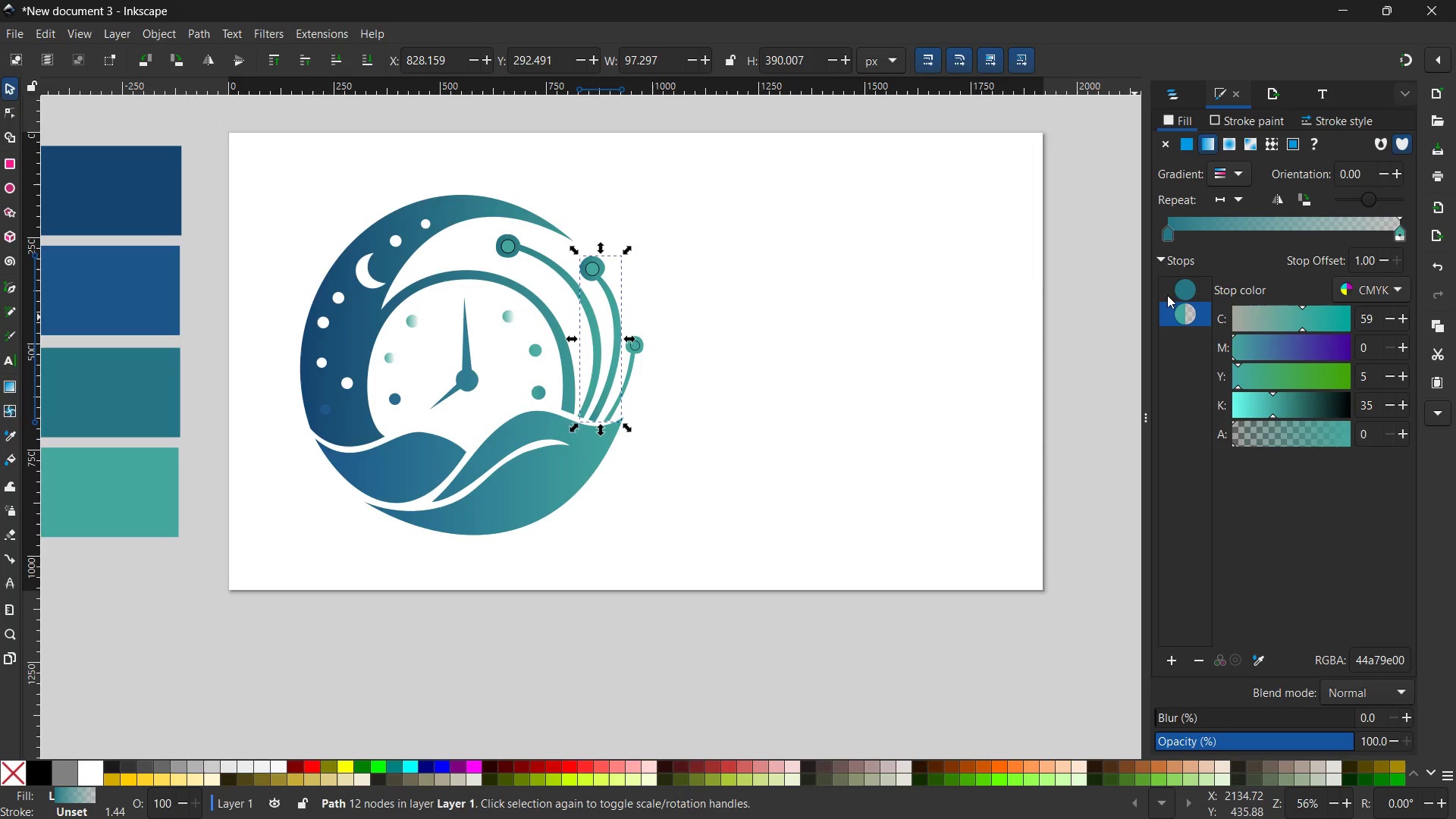 
left_click([1183, 284])
 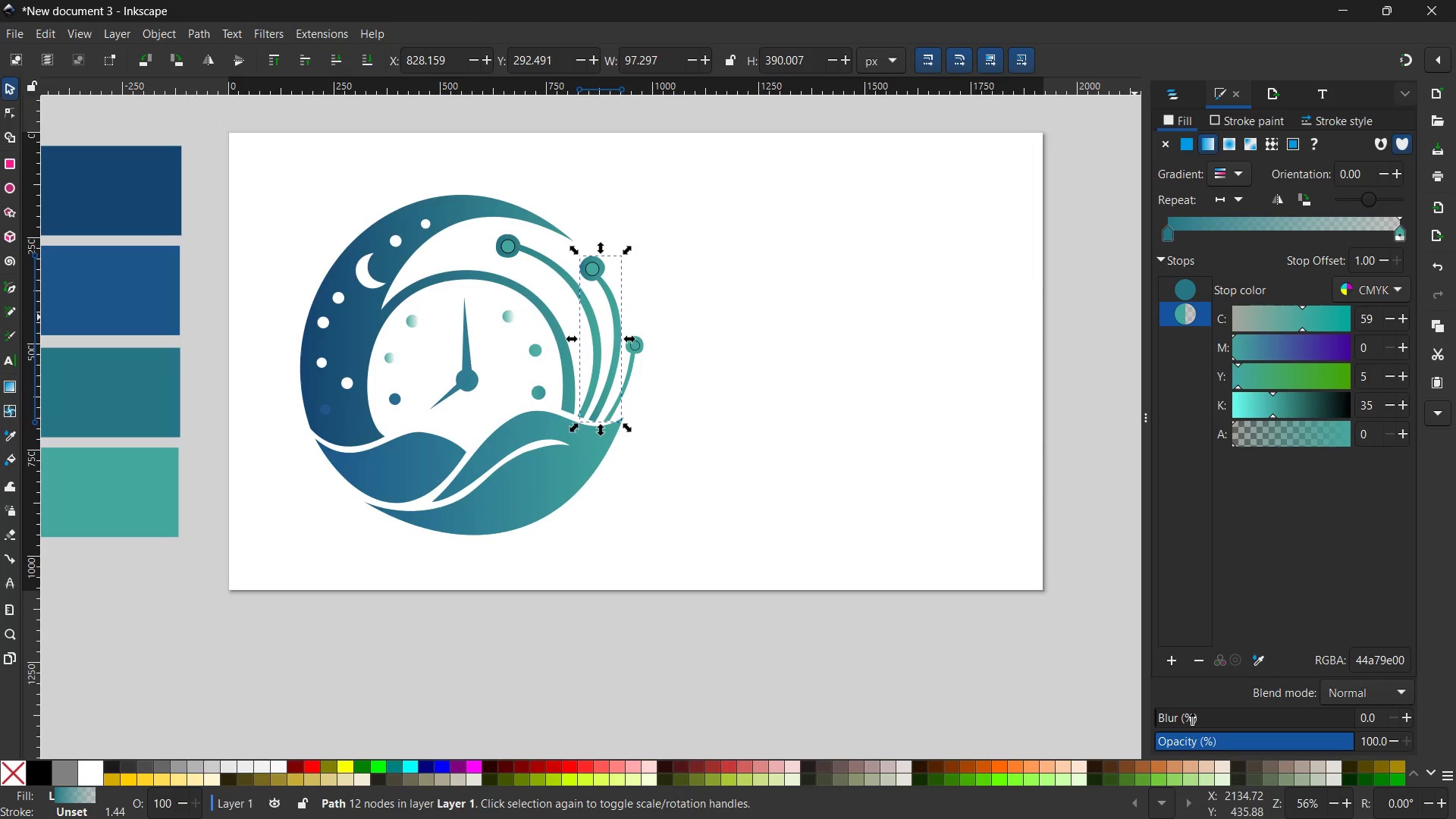 
left_click([1259, 660])
 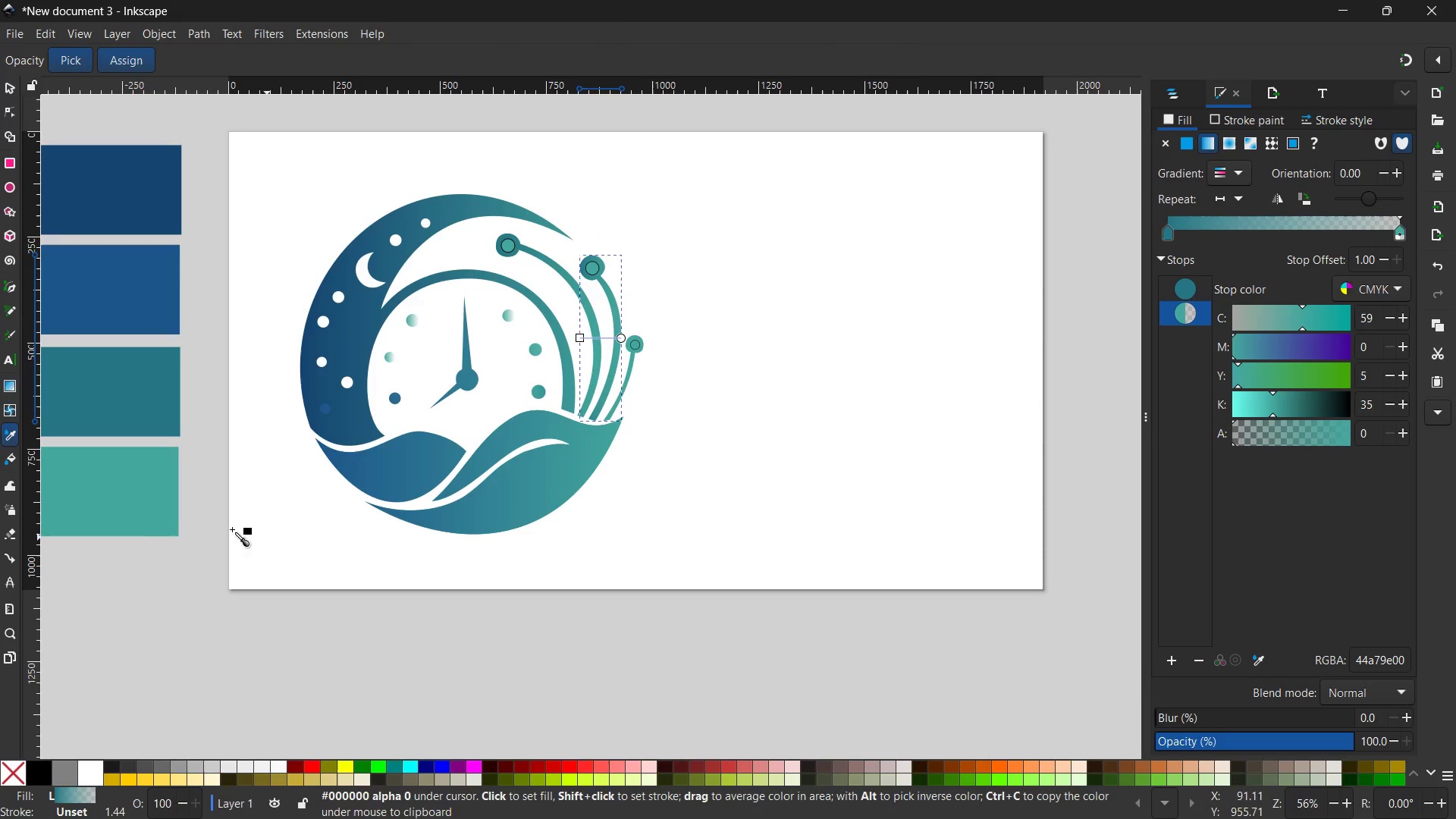 
left_click([129, 515])
 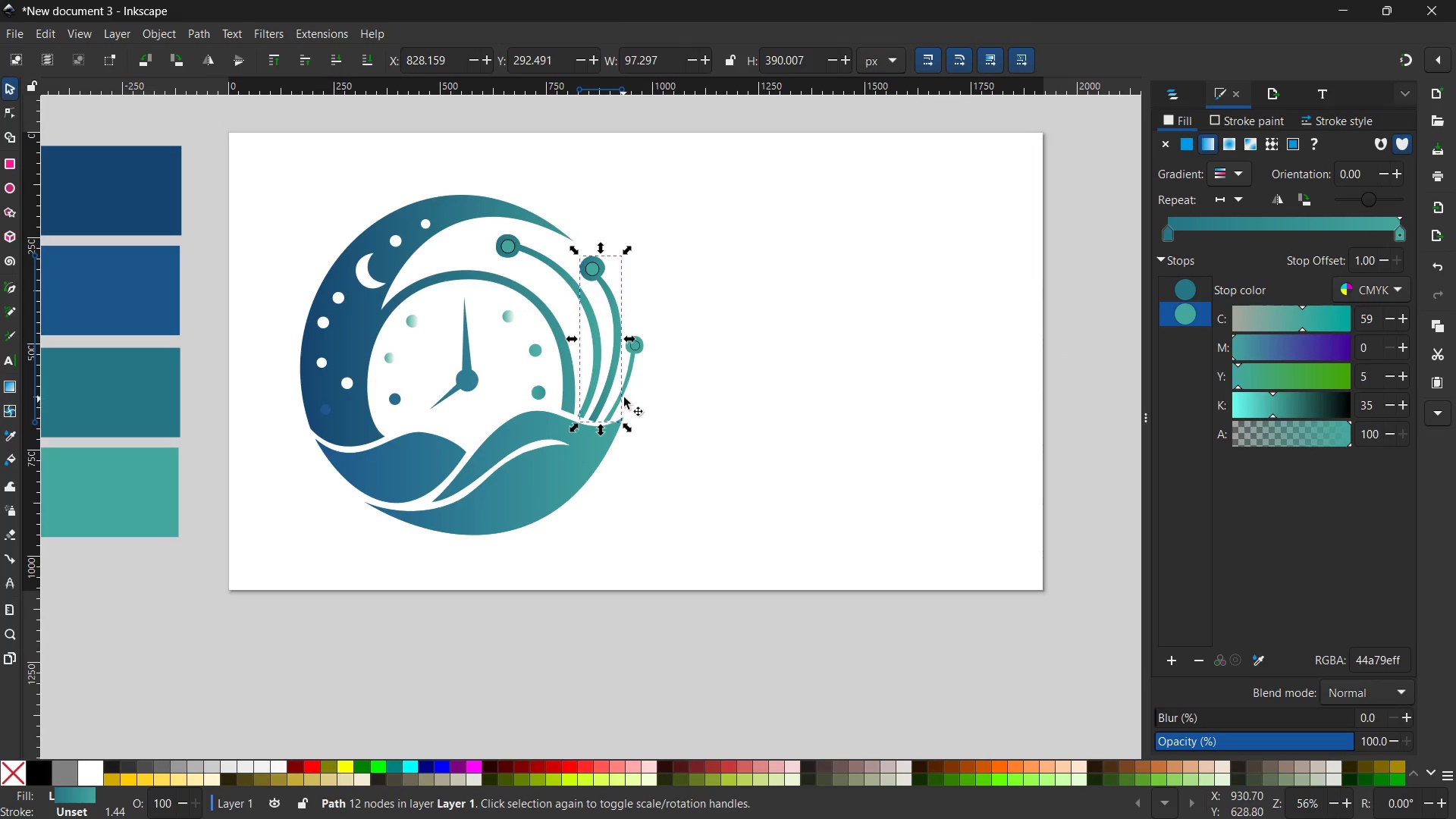 
left_click([626, 382])
 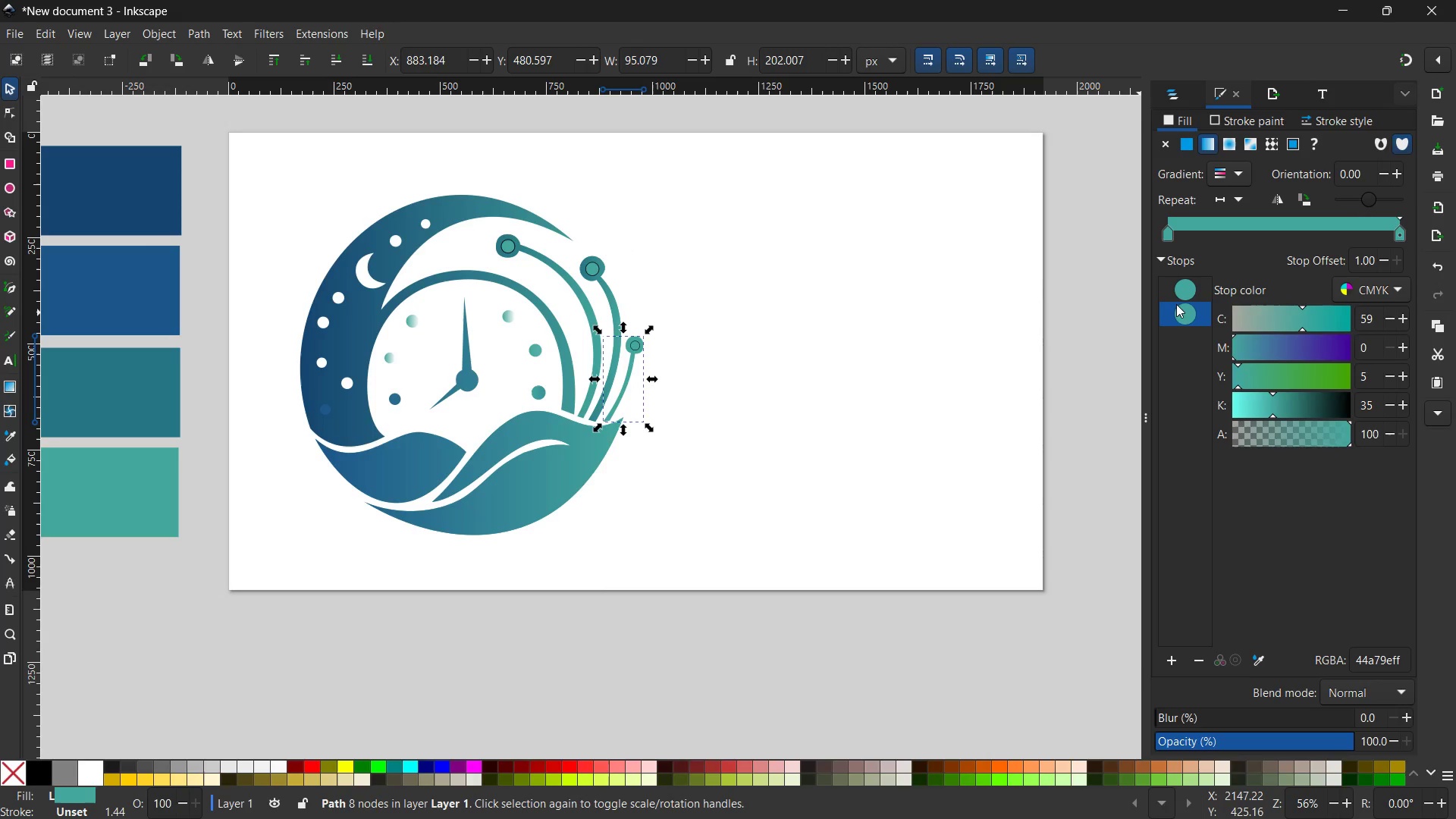 
left_click([1185, 290])
 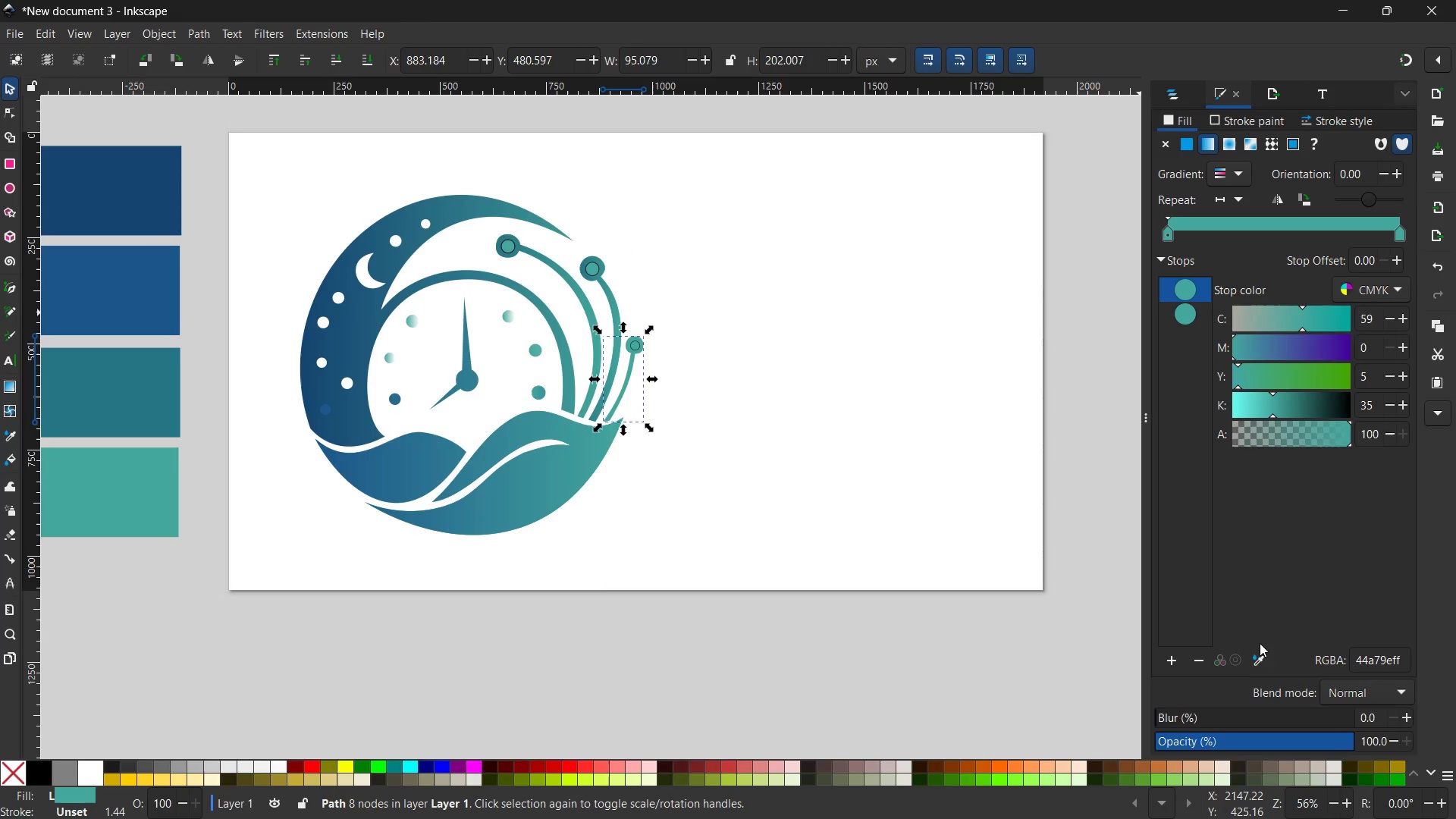 
left_click([1260, 651])
 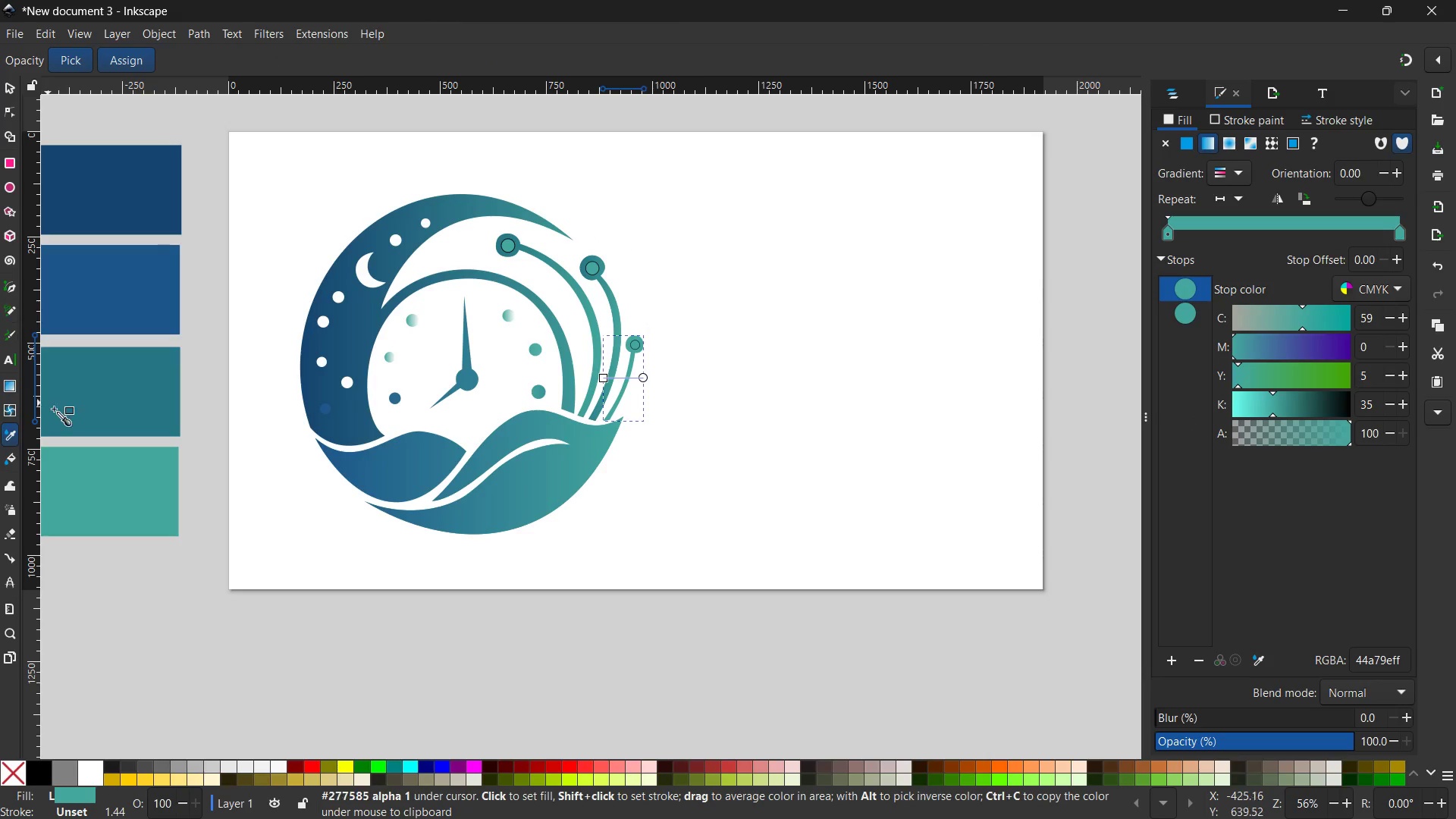 
left_click([86, 404])
 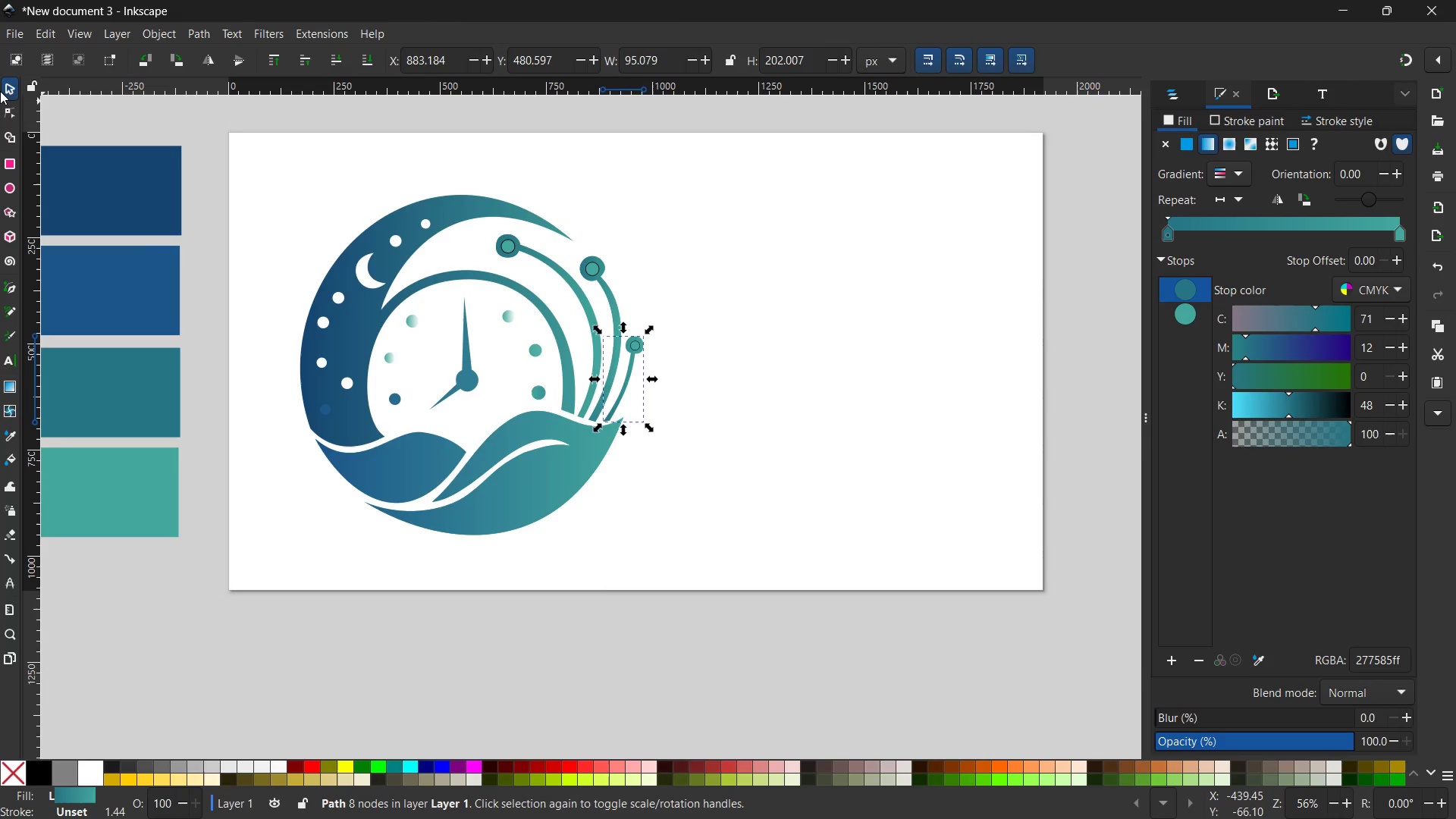 
double_click([159, 139])
 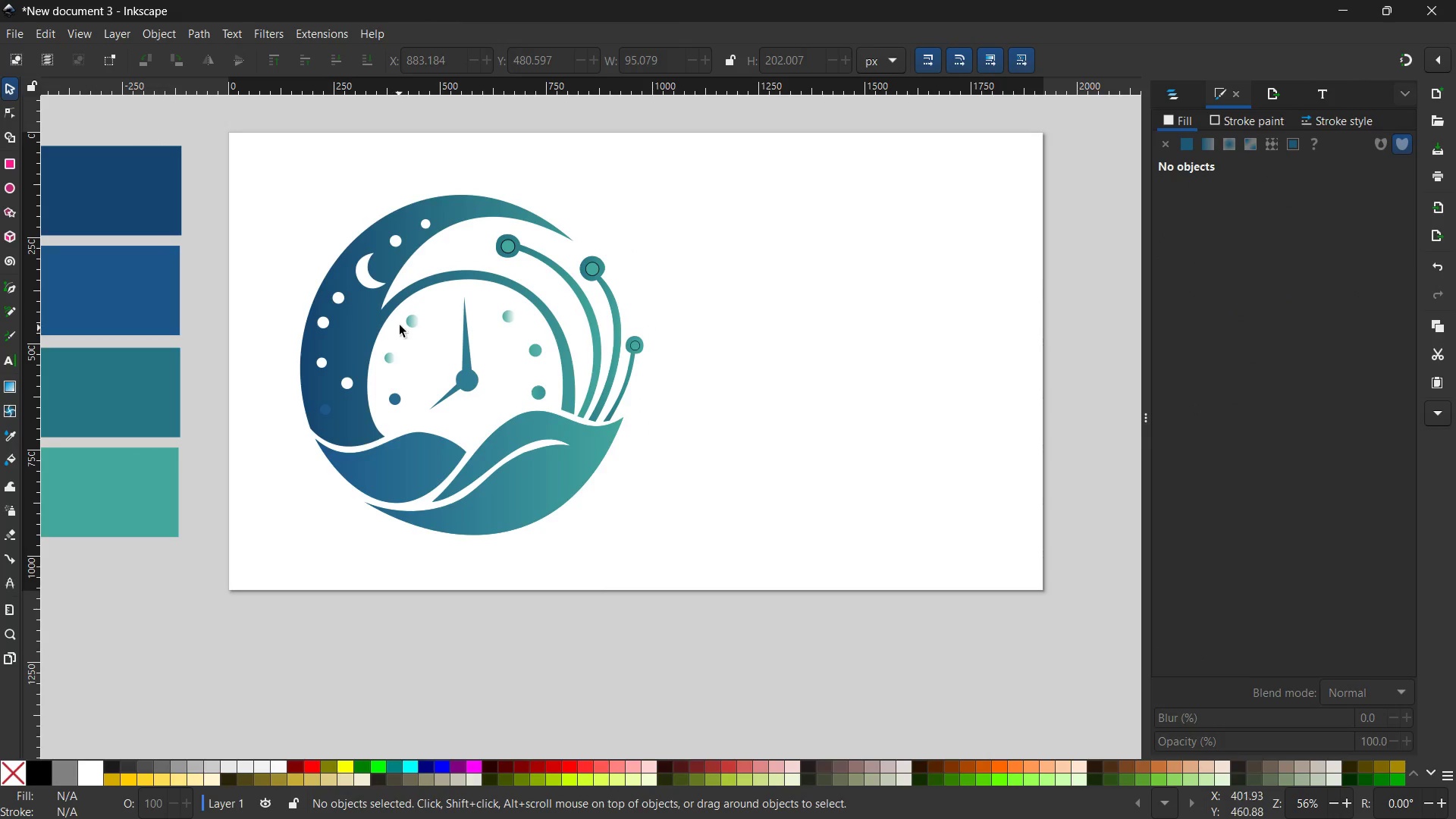 
left_click([413, 318])
 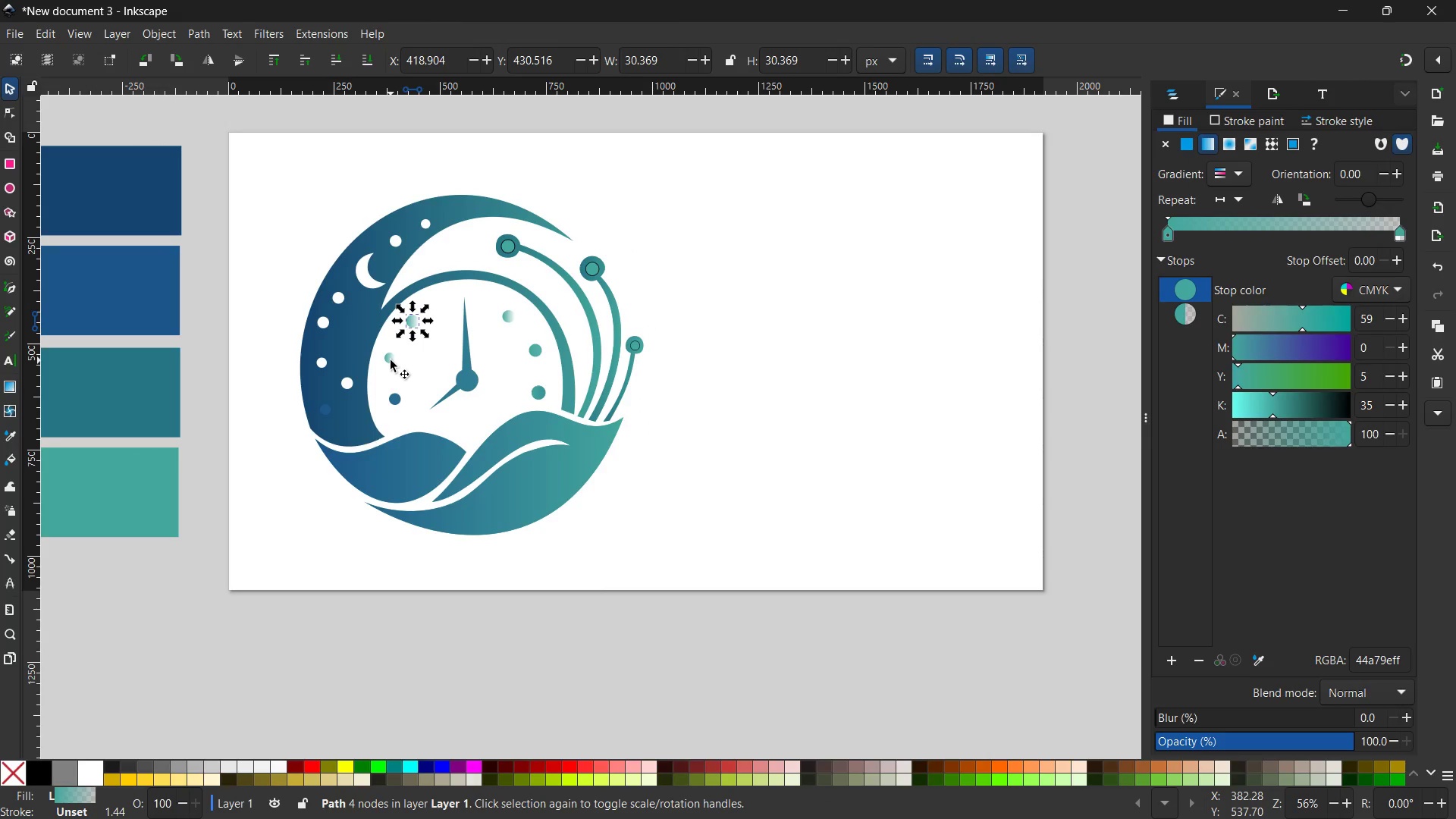 
hold_key(key=ShiftLeft, duration=0.83)
left_click([391, 360])
 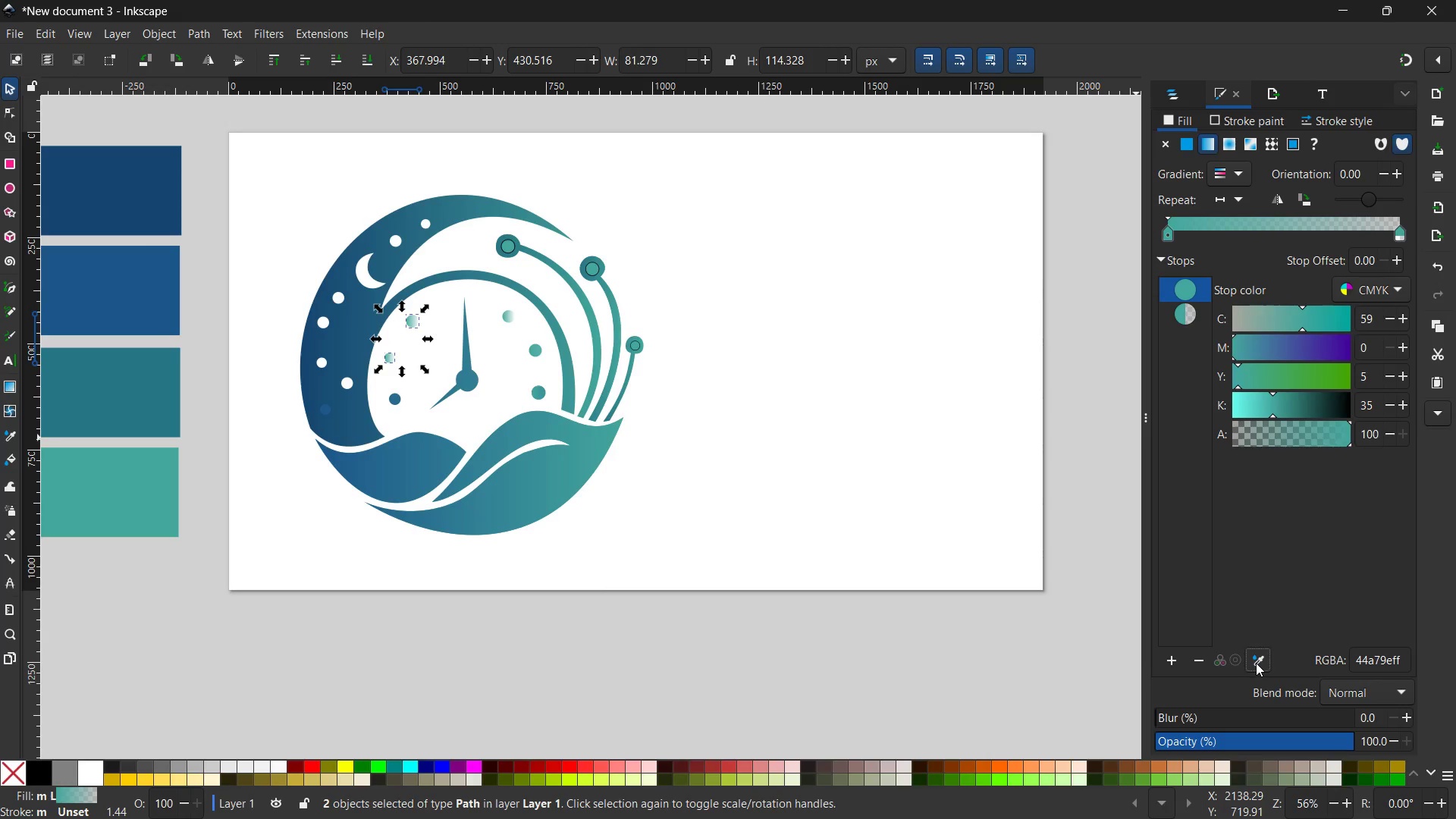 
left_click([119, 306])
 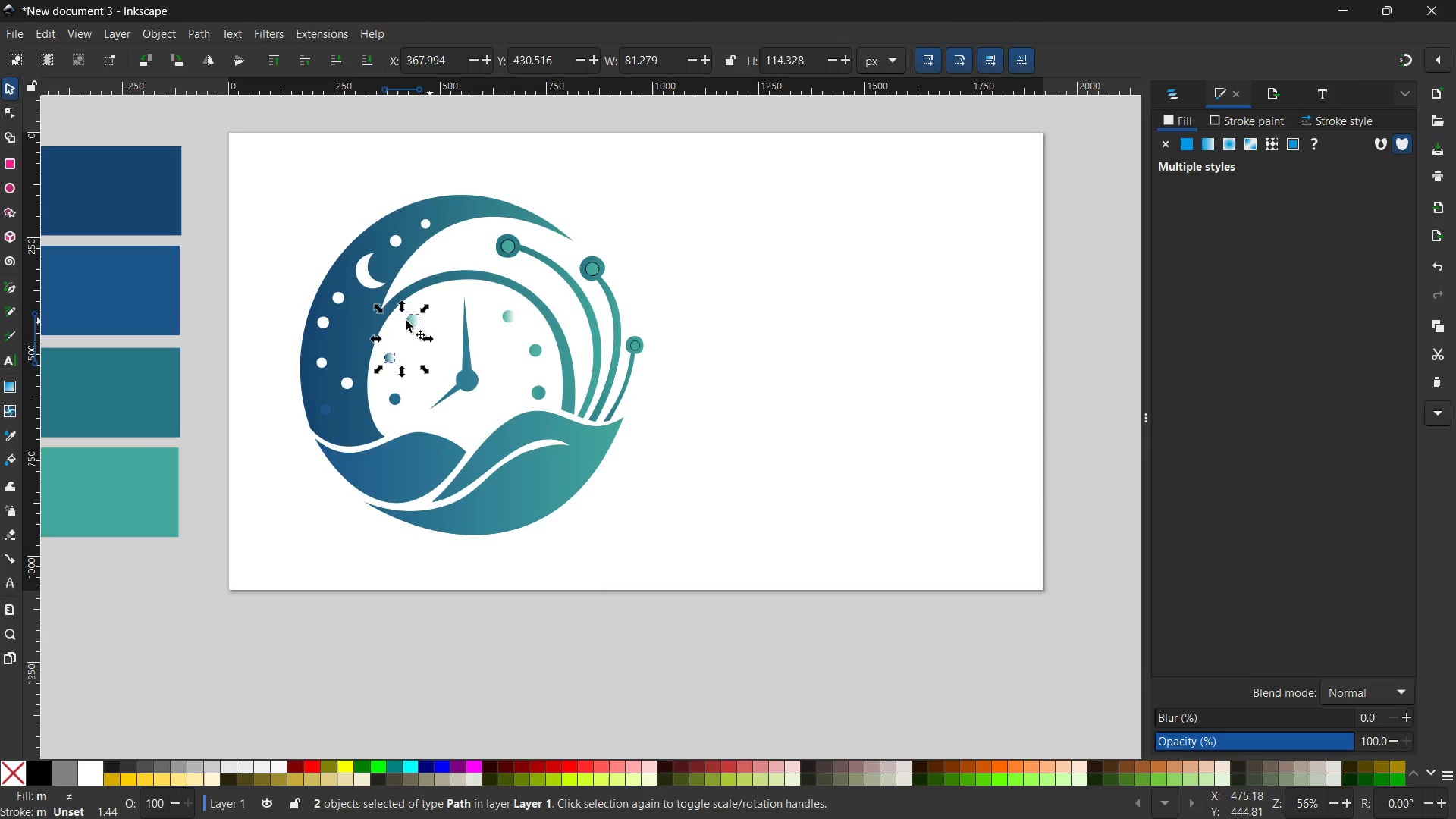 
left_click([447, 318])
 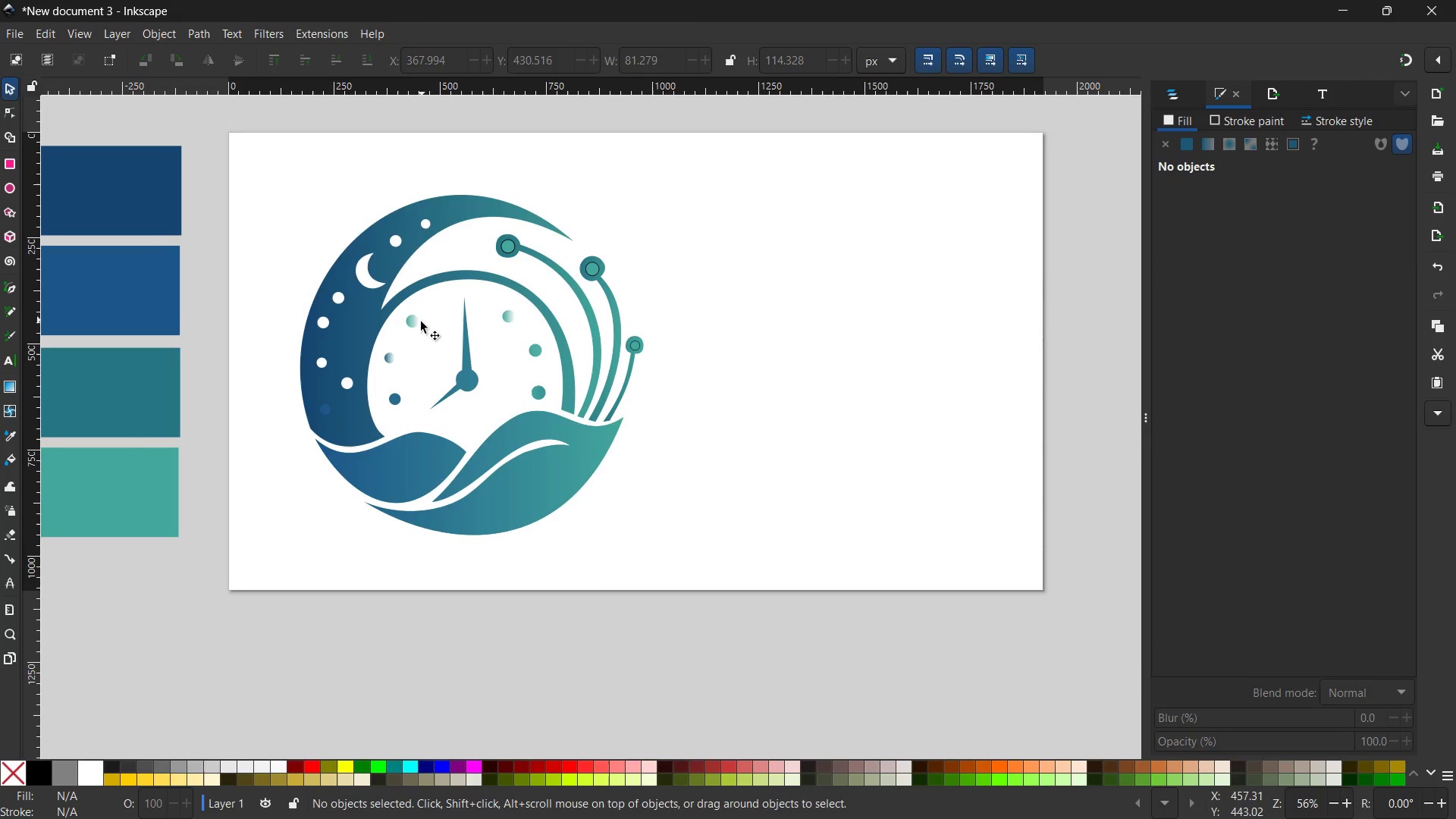 
left_click([410, 325])
 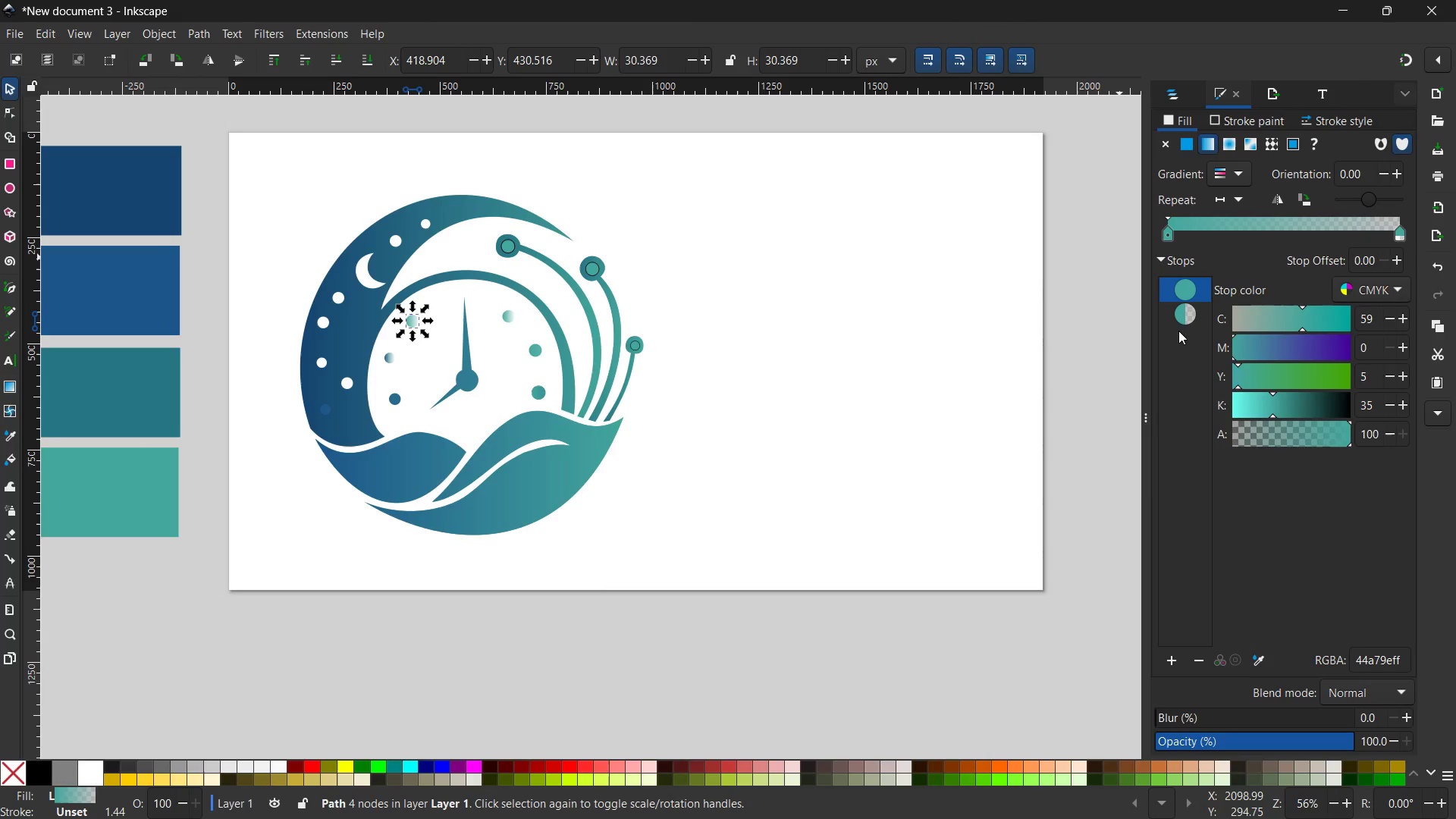 
left_click([1185, 315])
 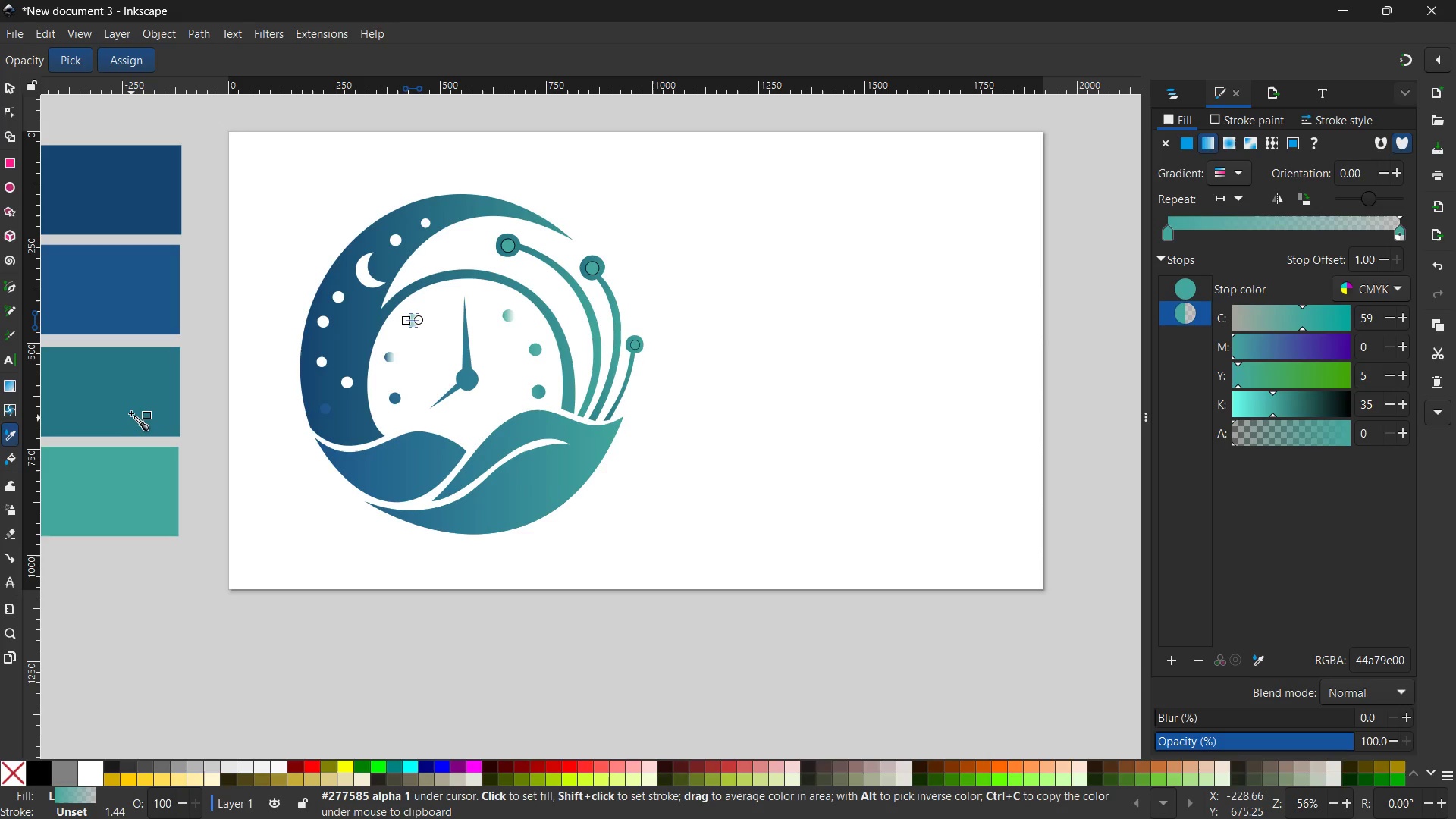 
left_click([132, 400])
 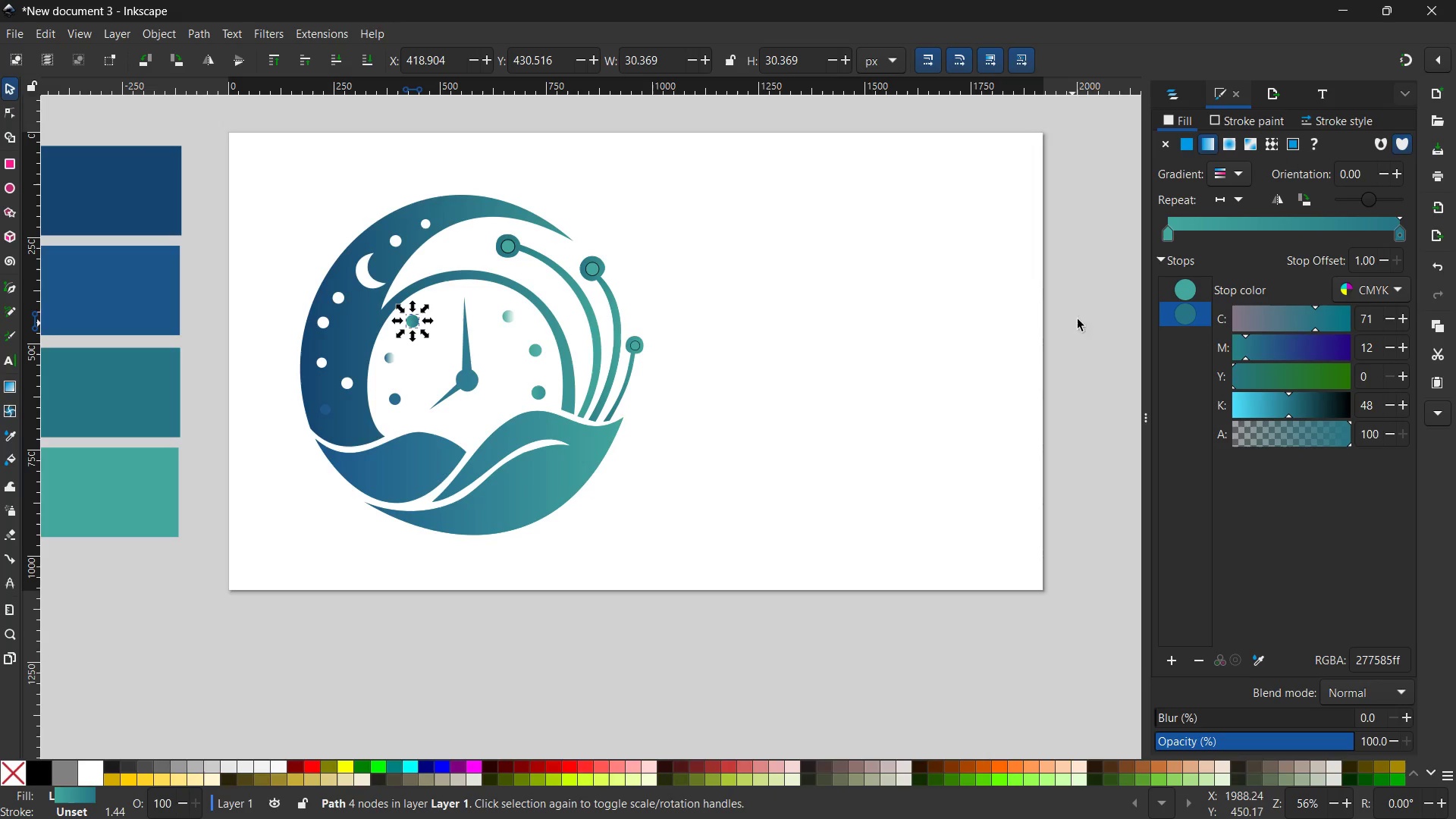 
wait(5.34)
 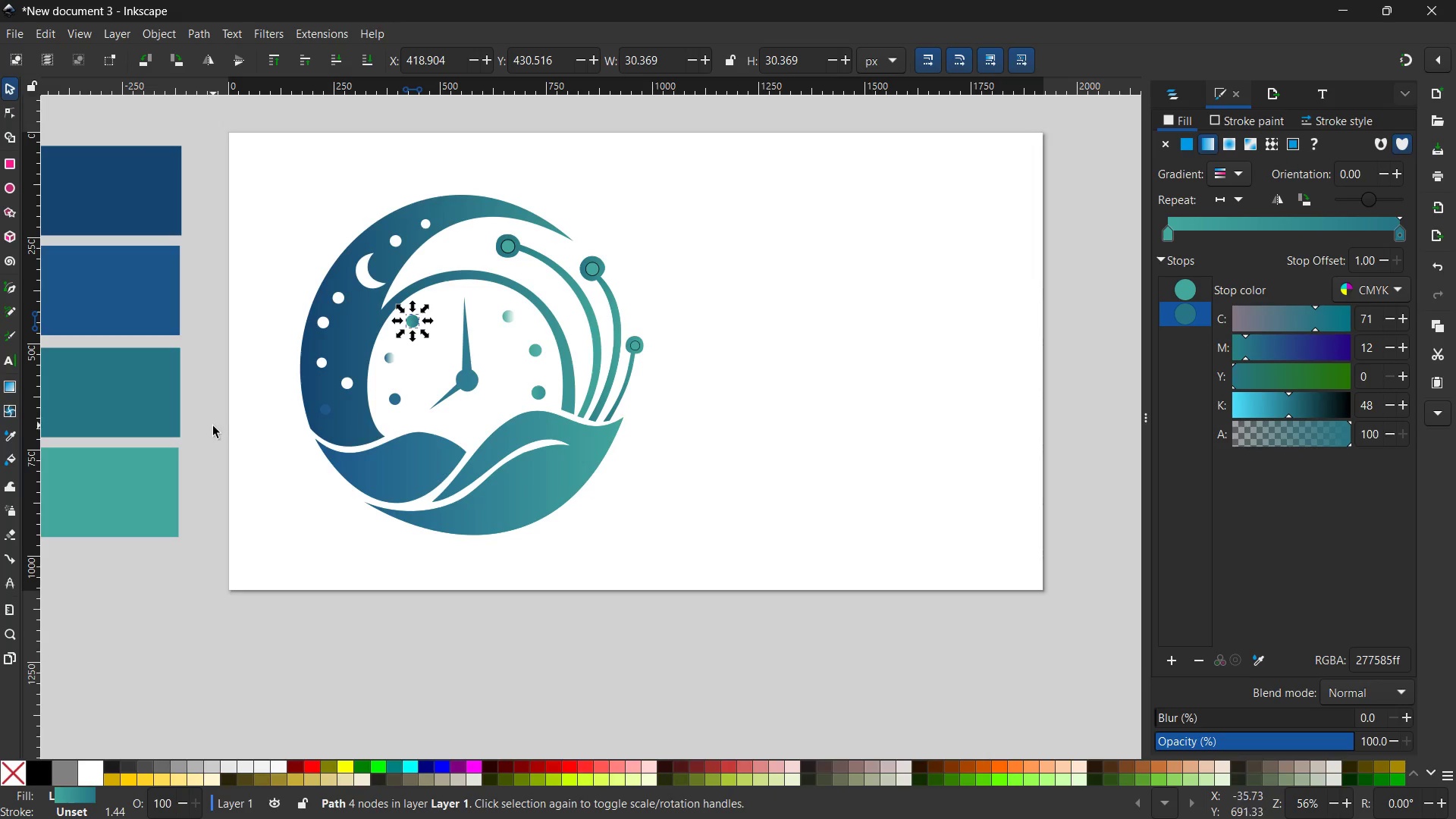 
left_click([1191, 290])
 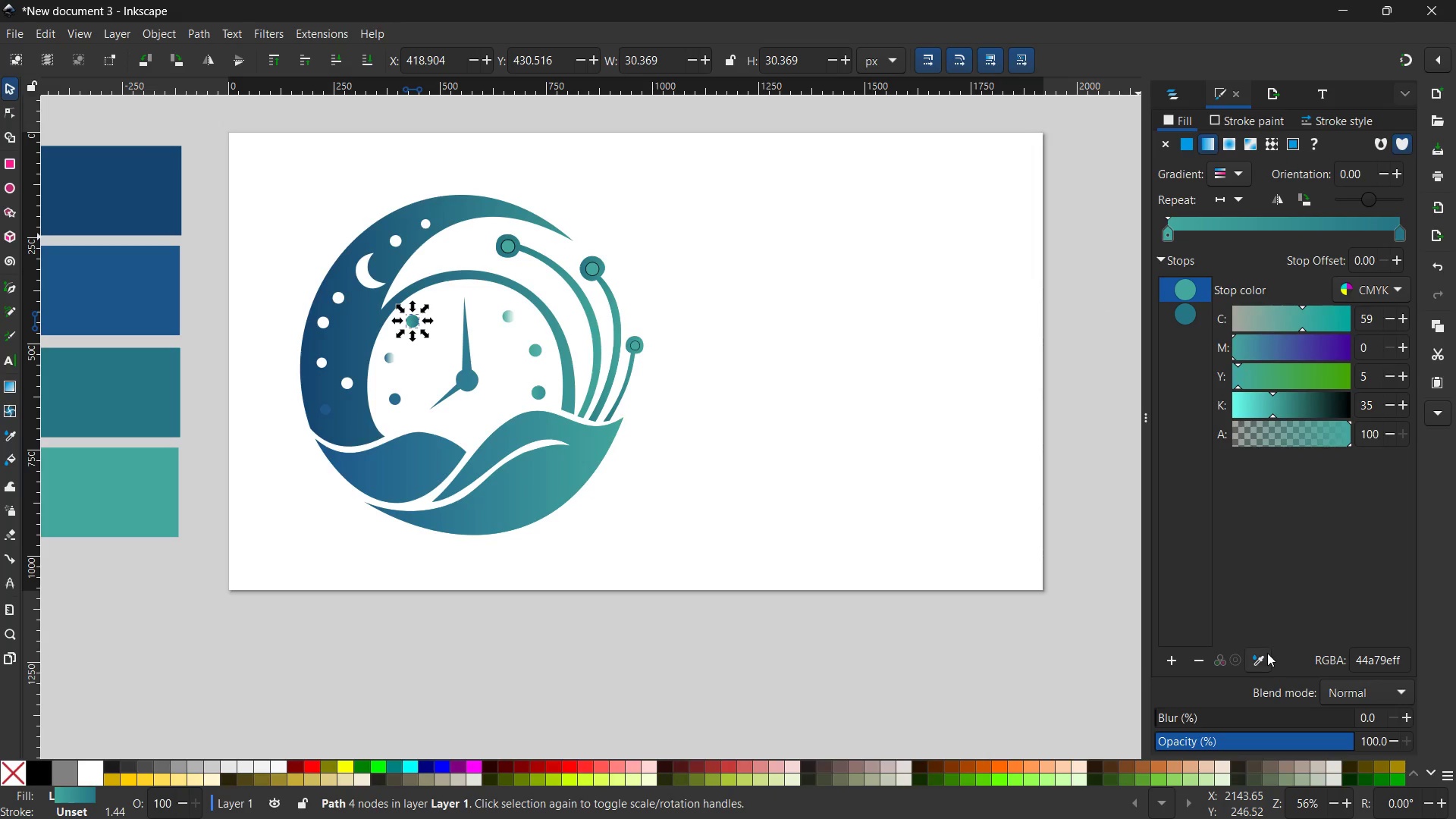 
left_click([1259, 657])
 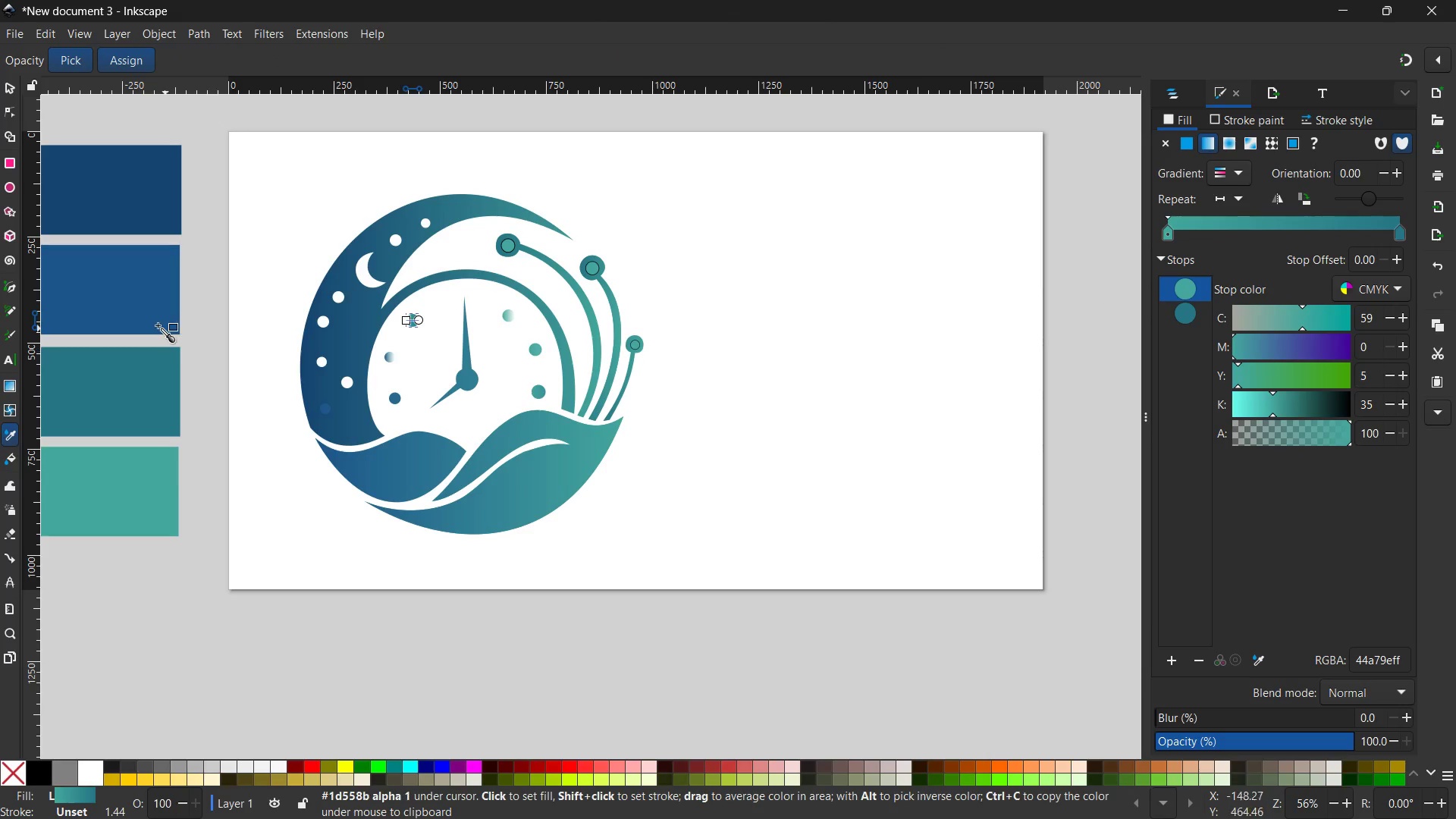 
left_click([157, 325])
 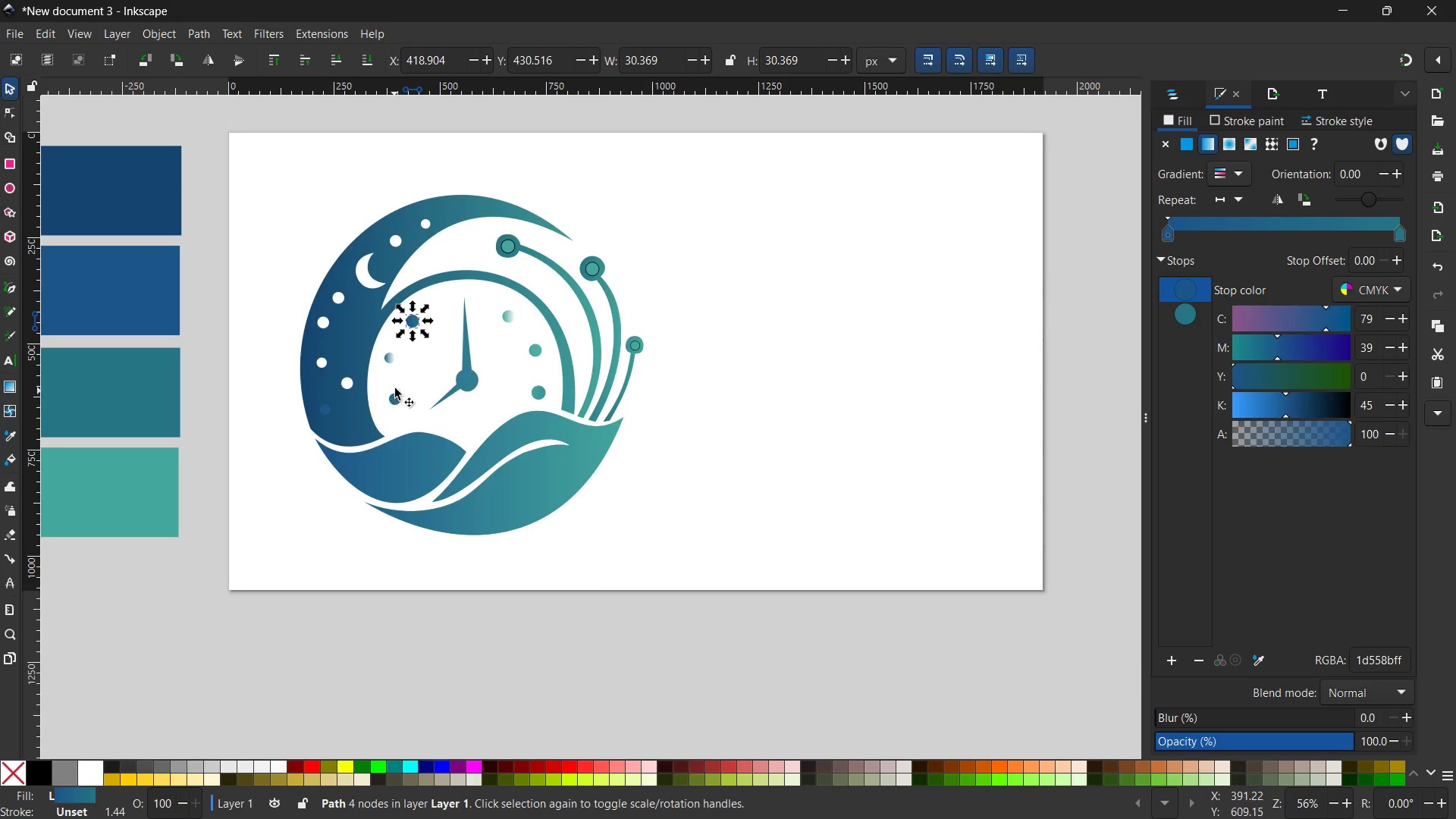 
left_click([396, 359])
 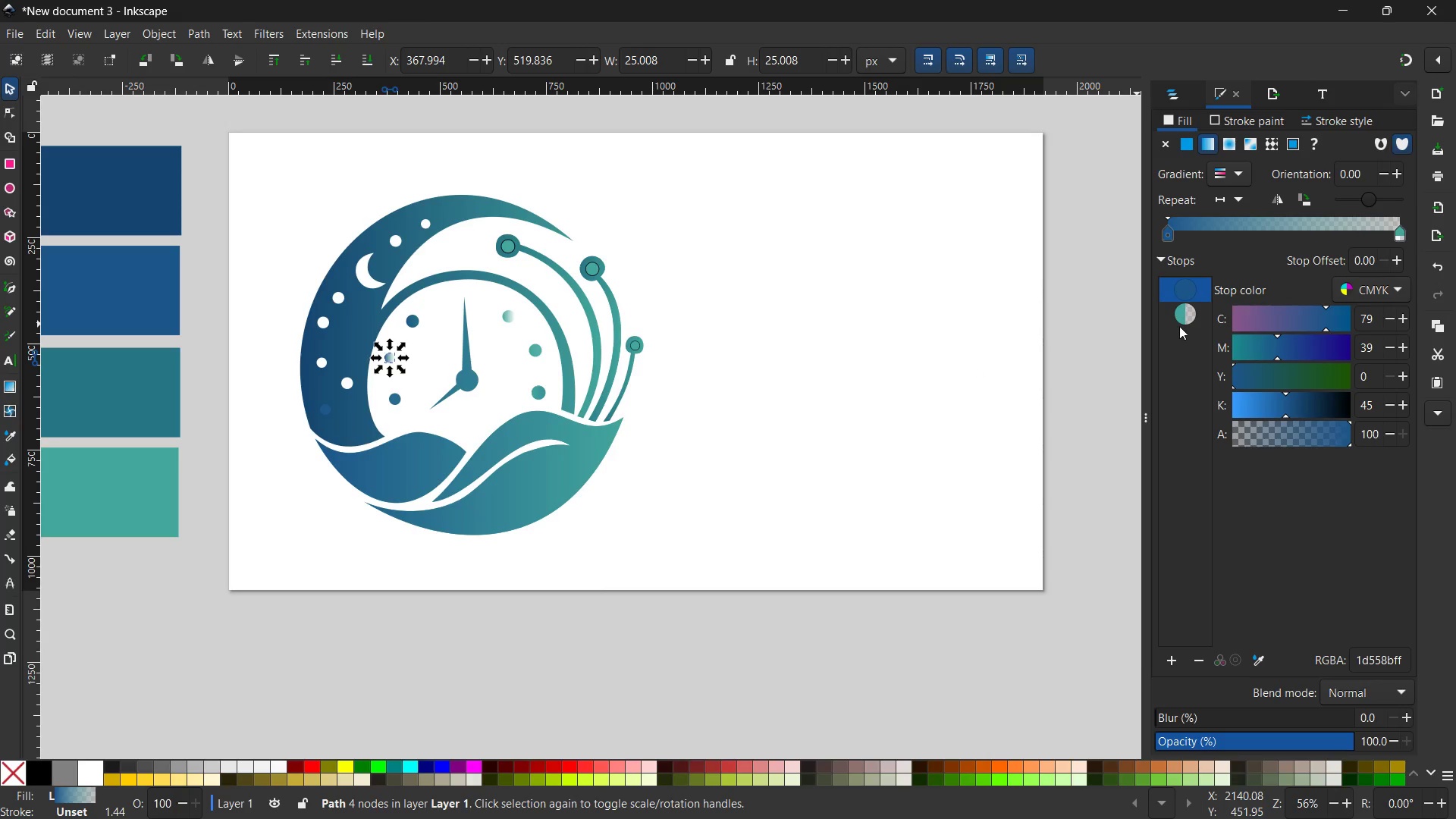 
left_click([1187, 320])
 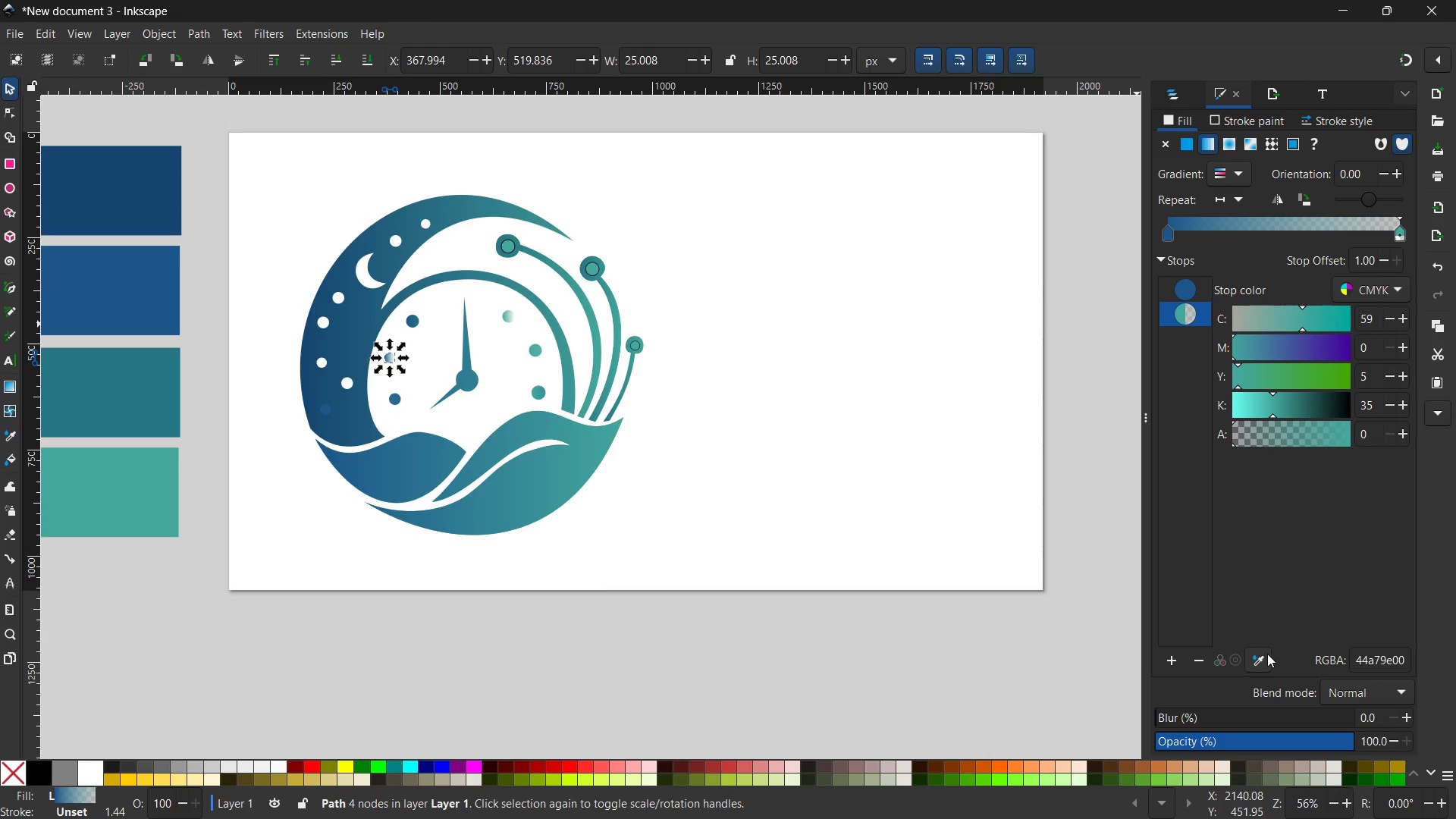 
left_click([1263, 656])
 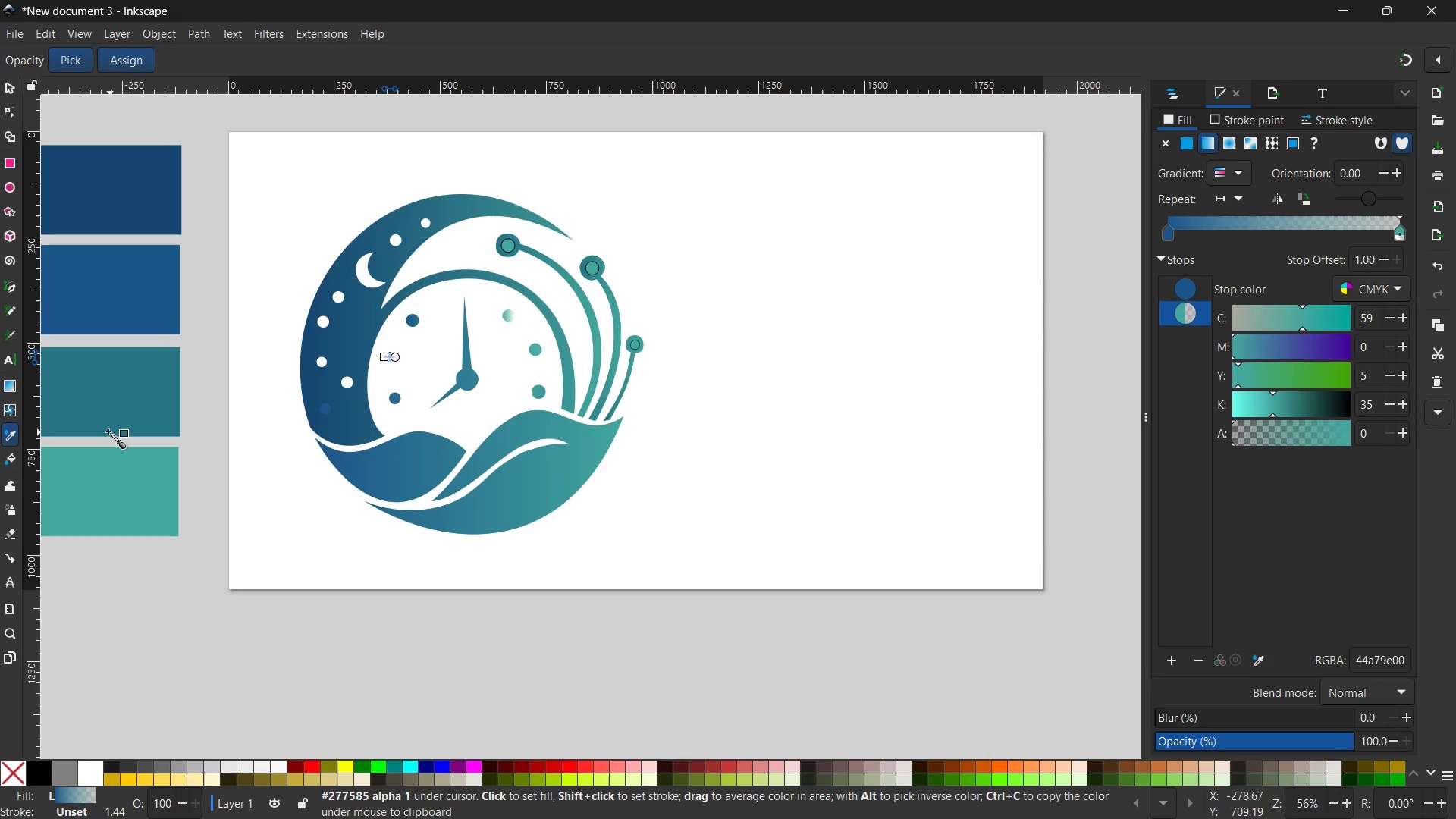 
left_click([112, 413])
 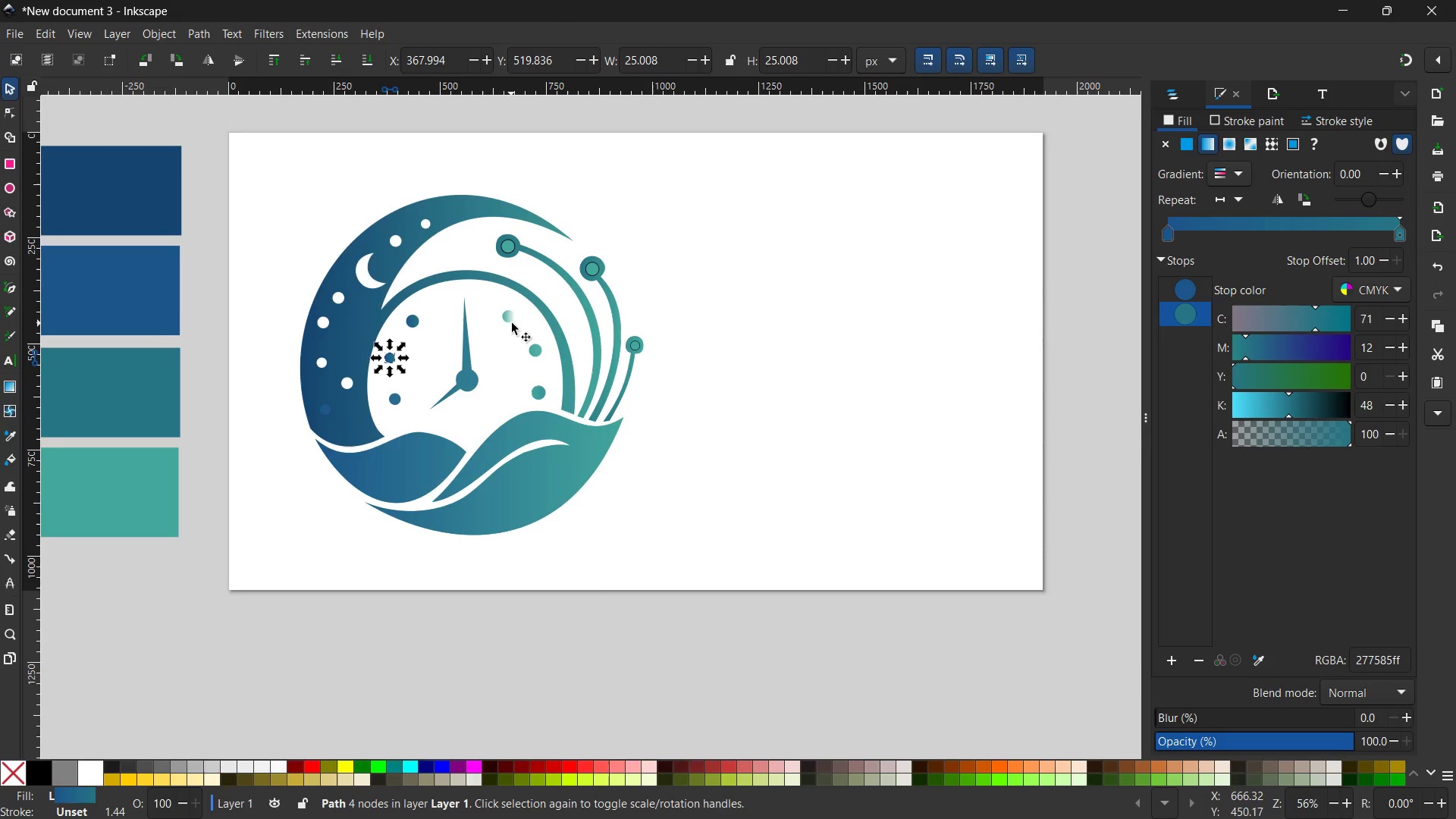 
left_click([513, 322])
 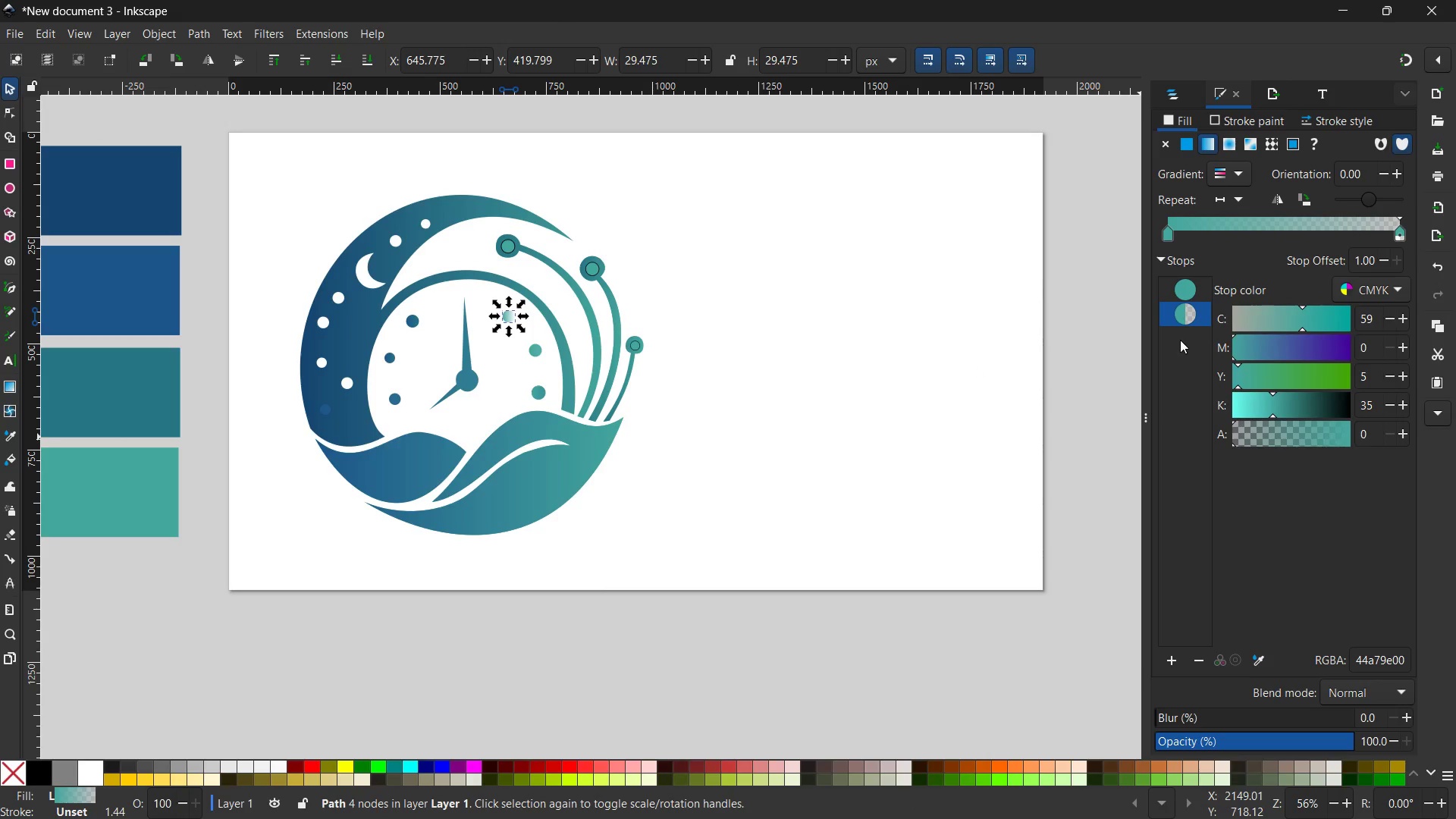 
left_click([1187, 295])
 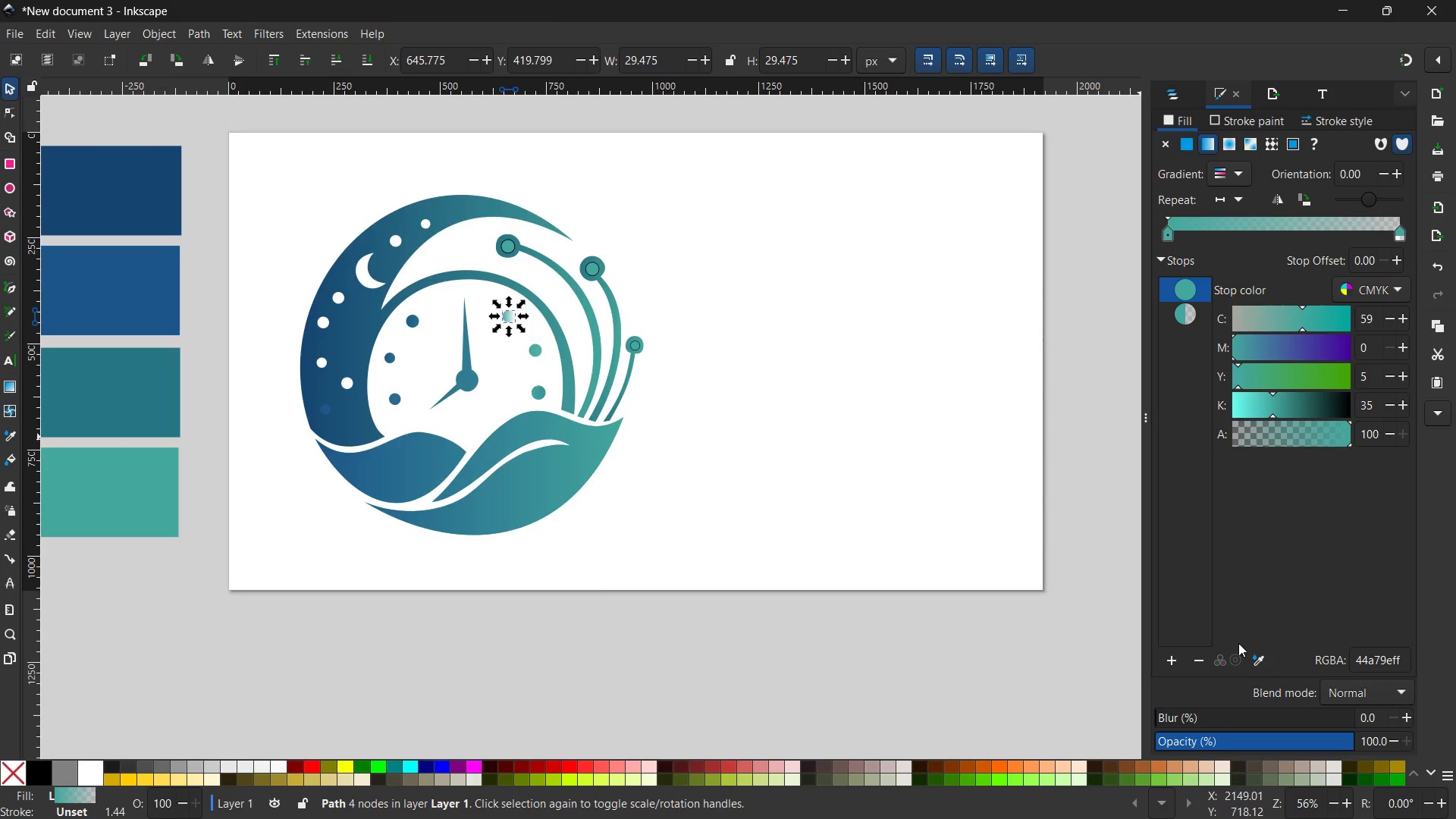 
left_click([1259, 656])
 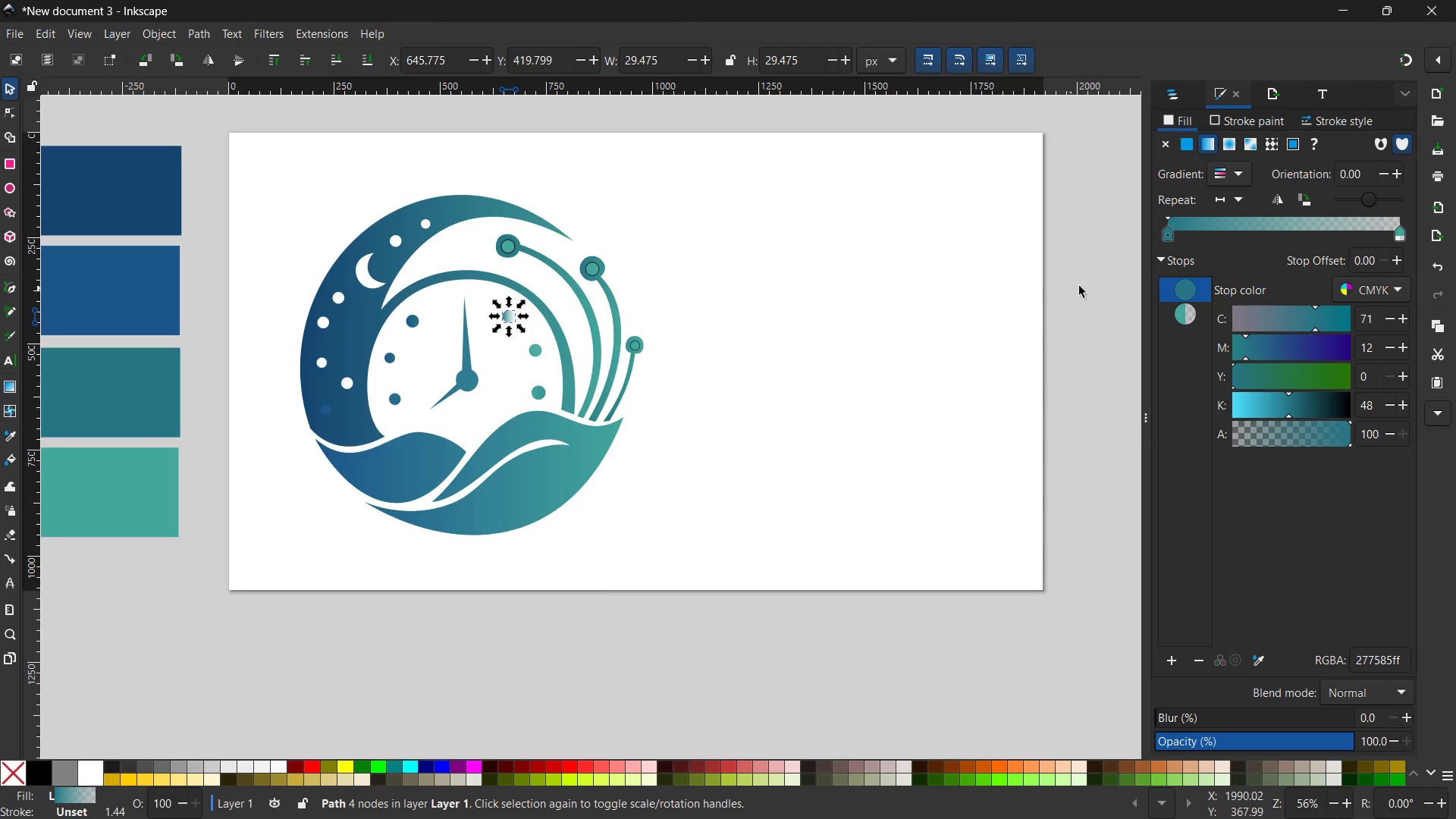 
left_click([1172, 310])
 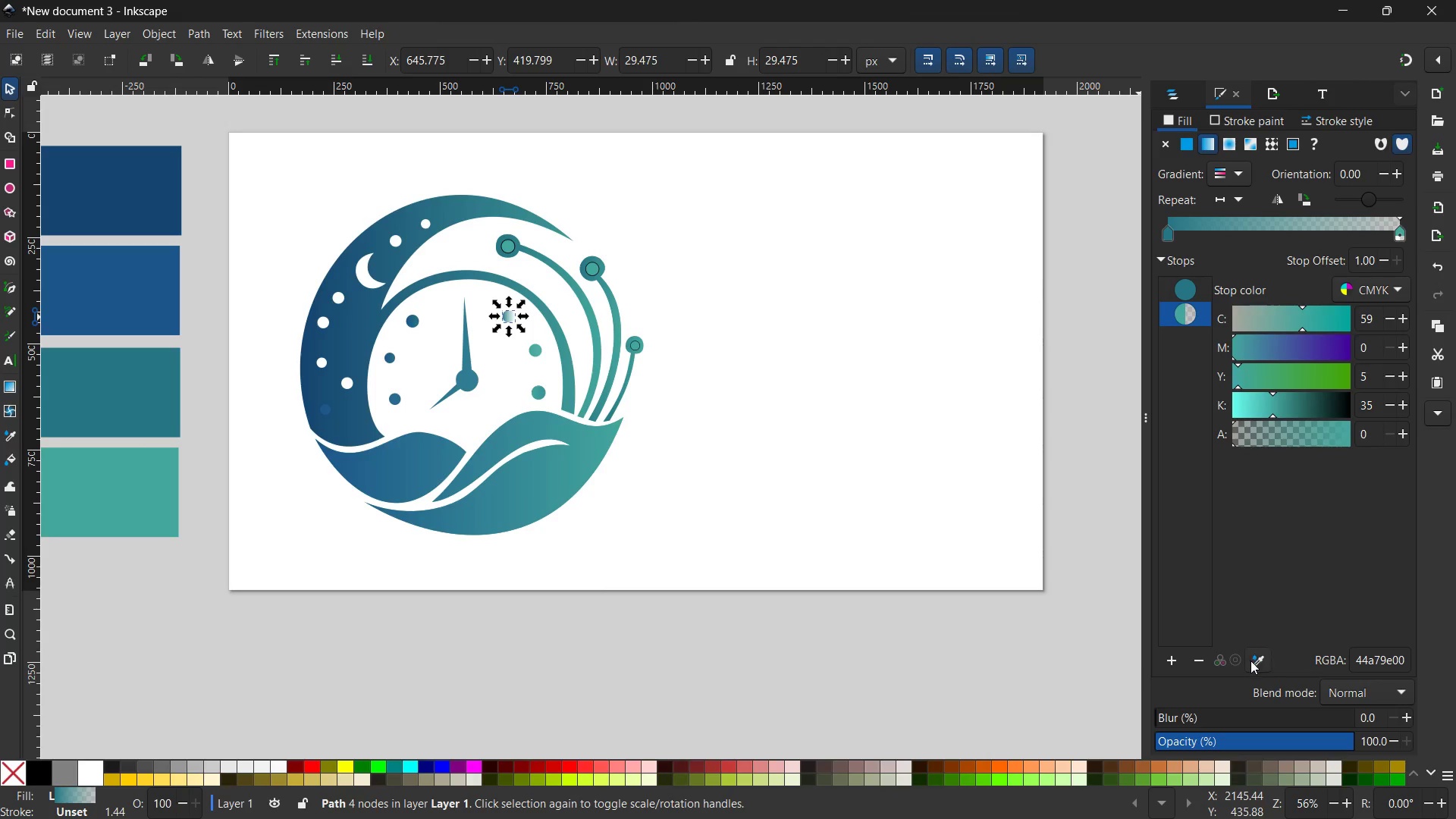 
left_click([1265, 662])
 